 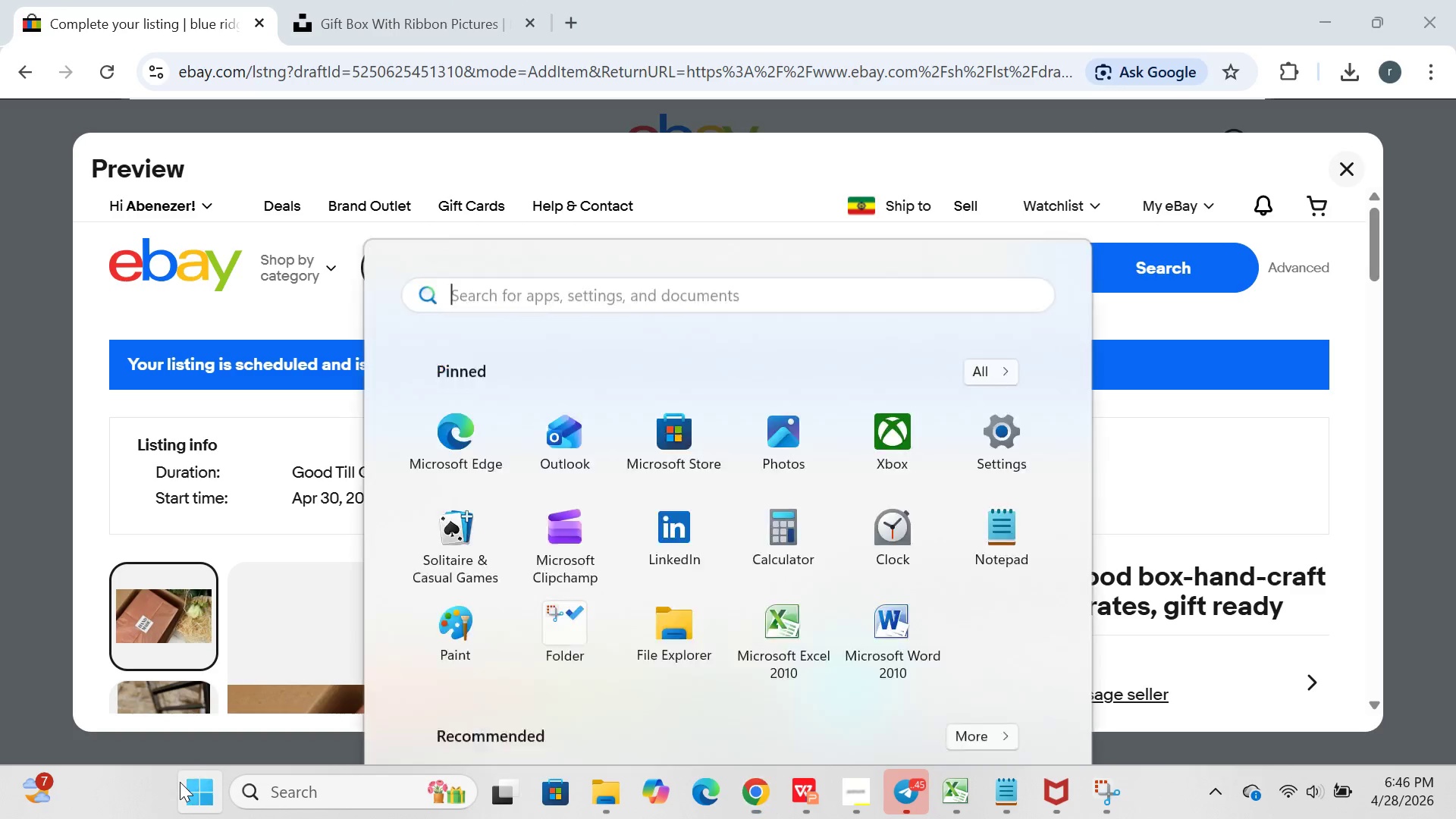 
left_click([576, 458])
 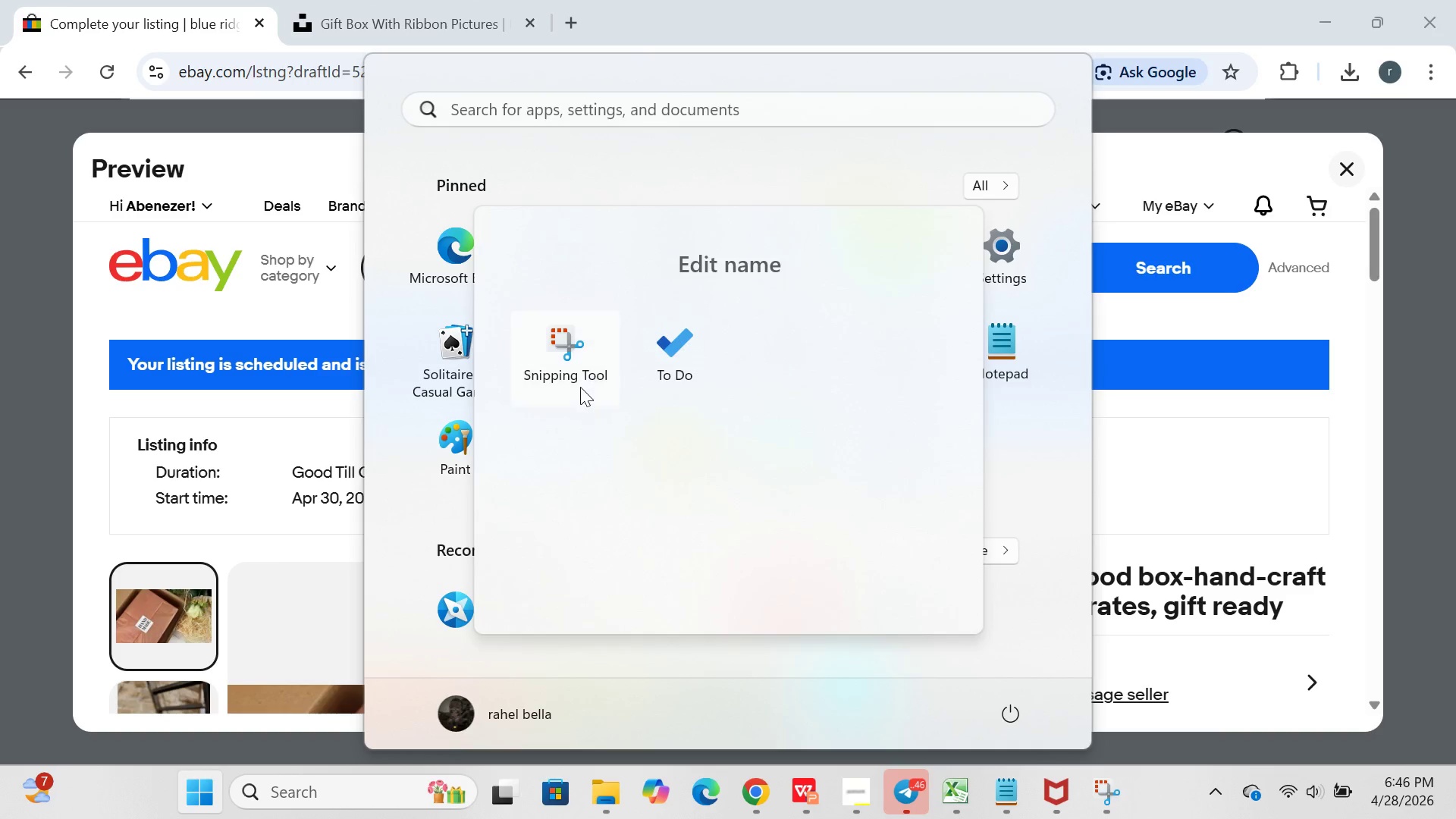 
left_click([573, 387])
 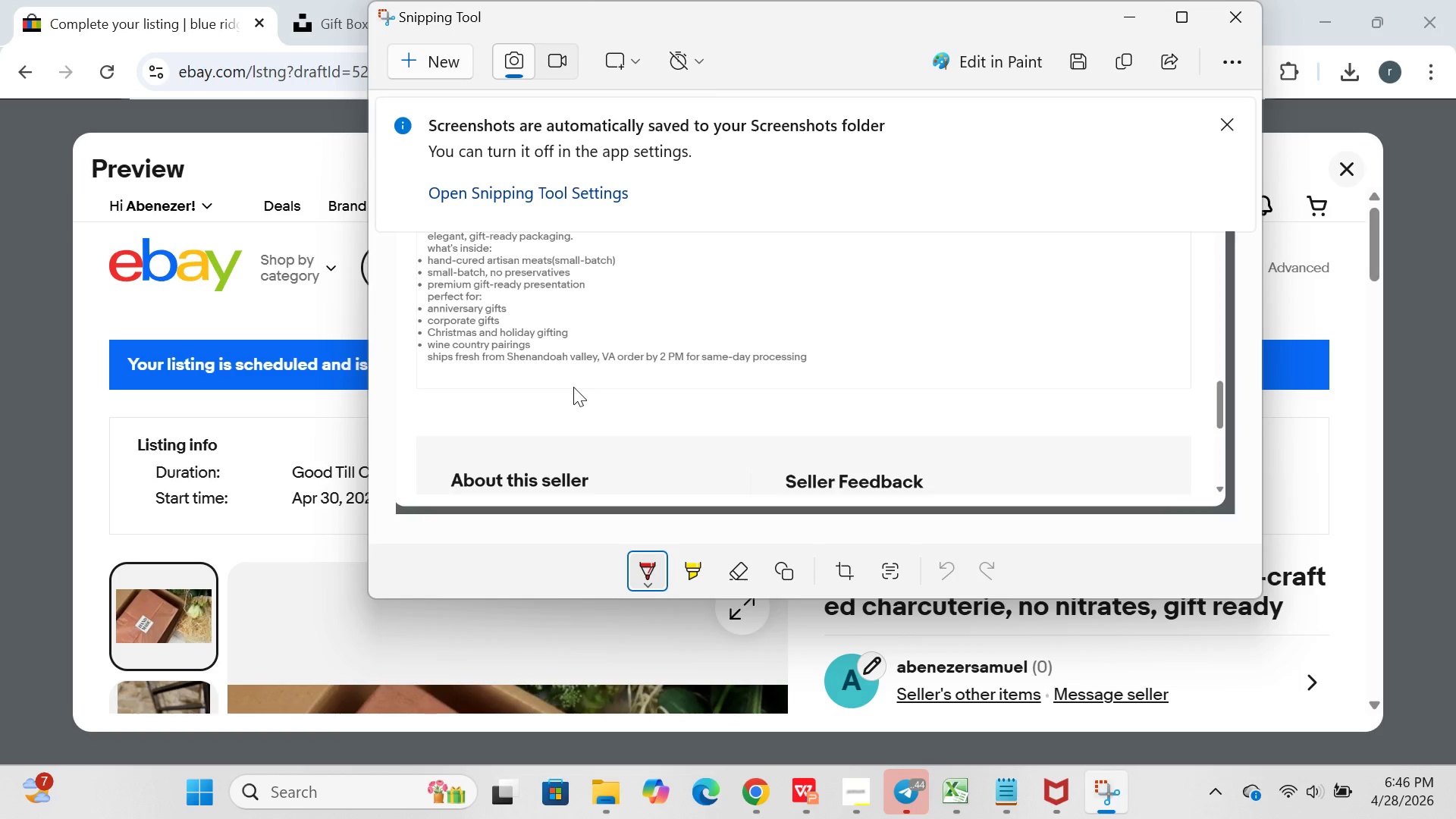 
wait(44.89)
 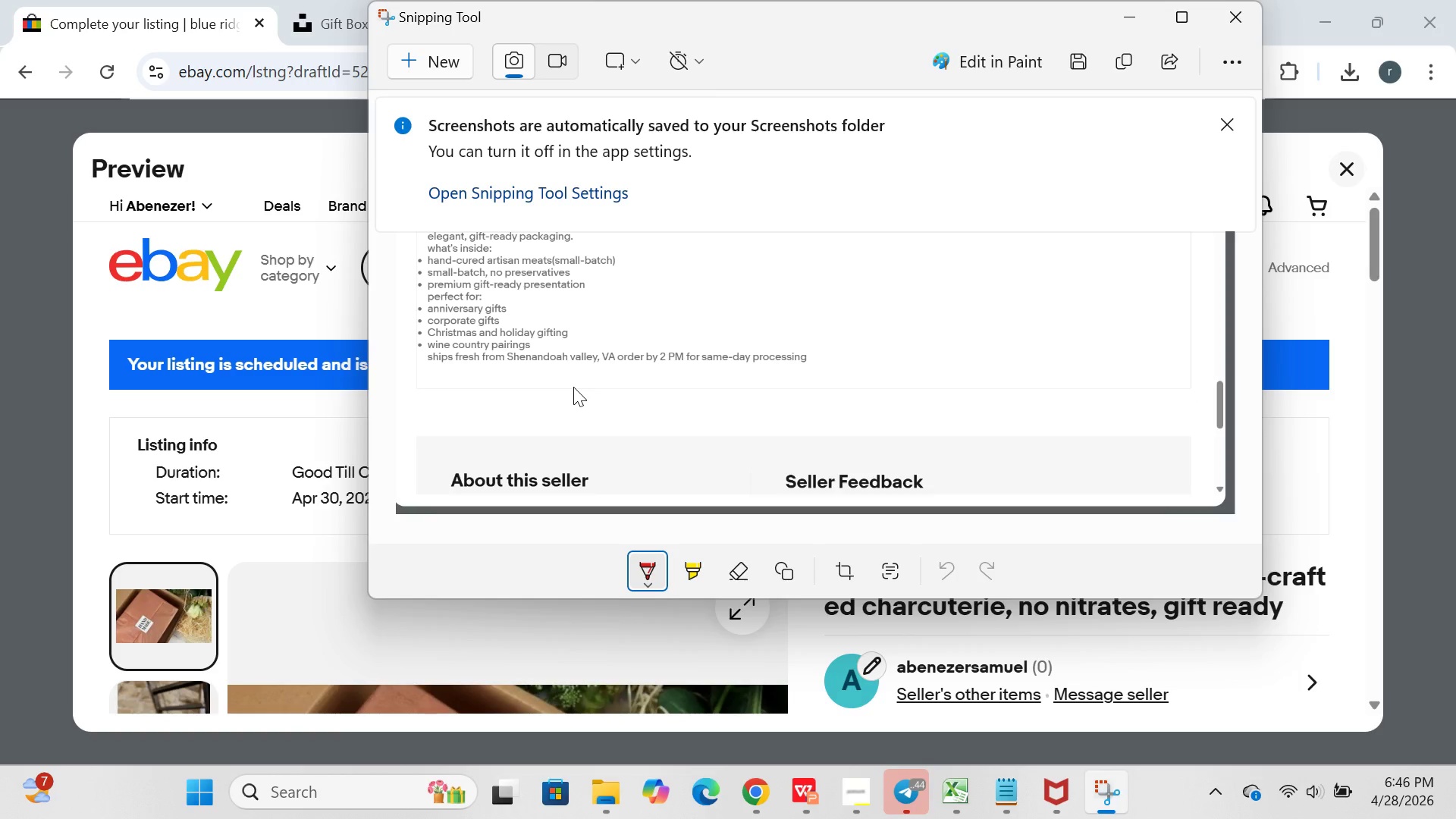 
left_click([438, 62])
 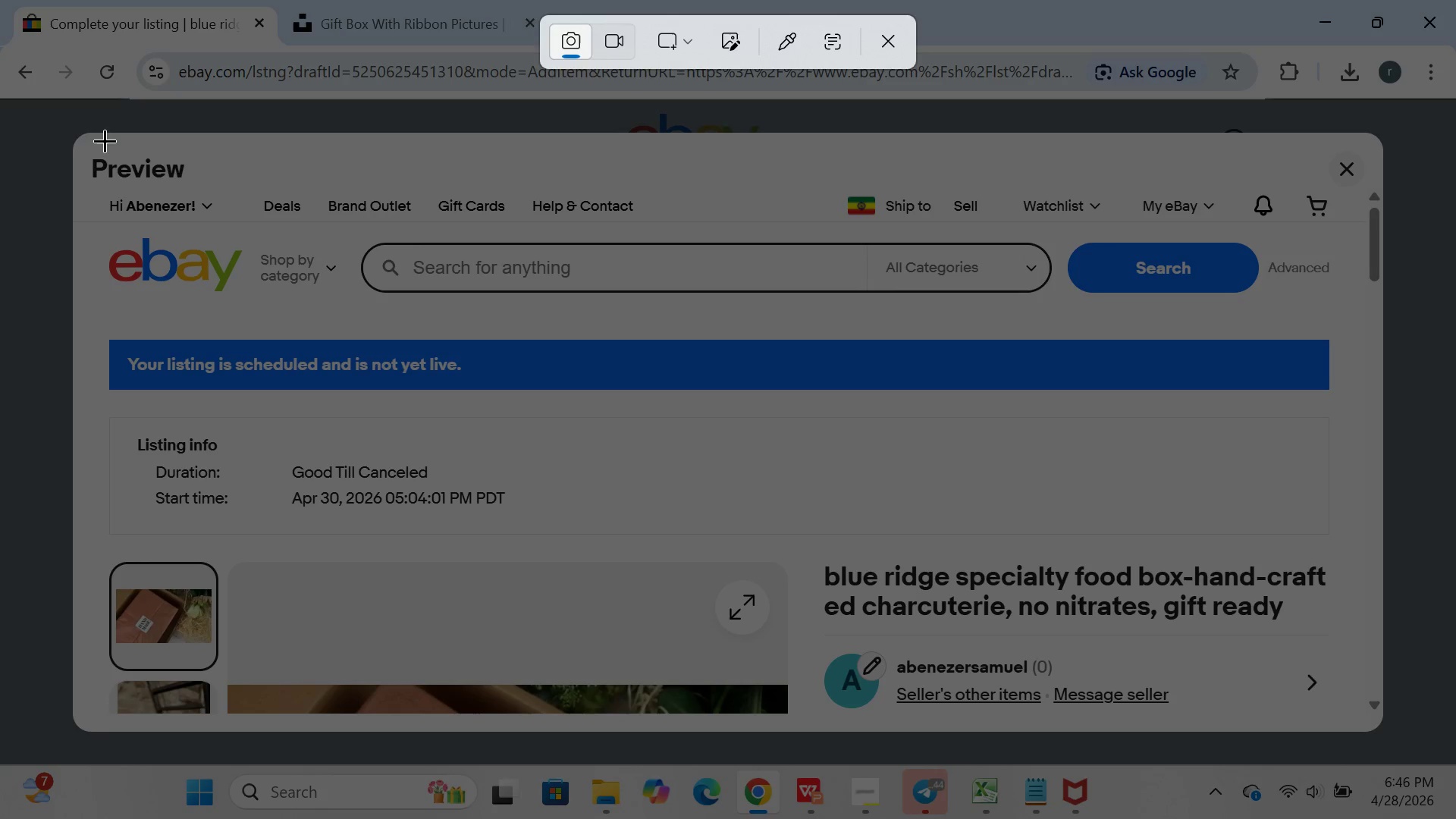 
left_click_drag(start_coordinate=[71, 132], to_coordinate=[1375, 748])
 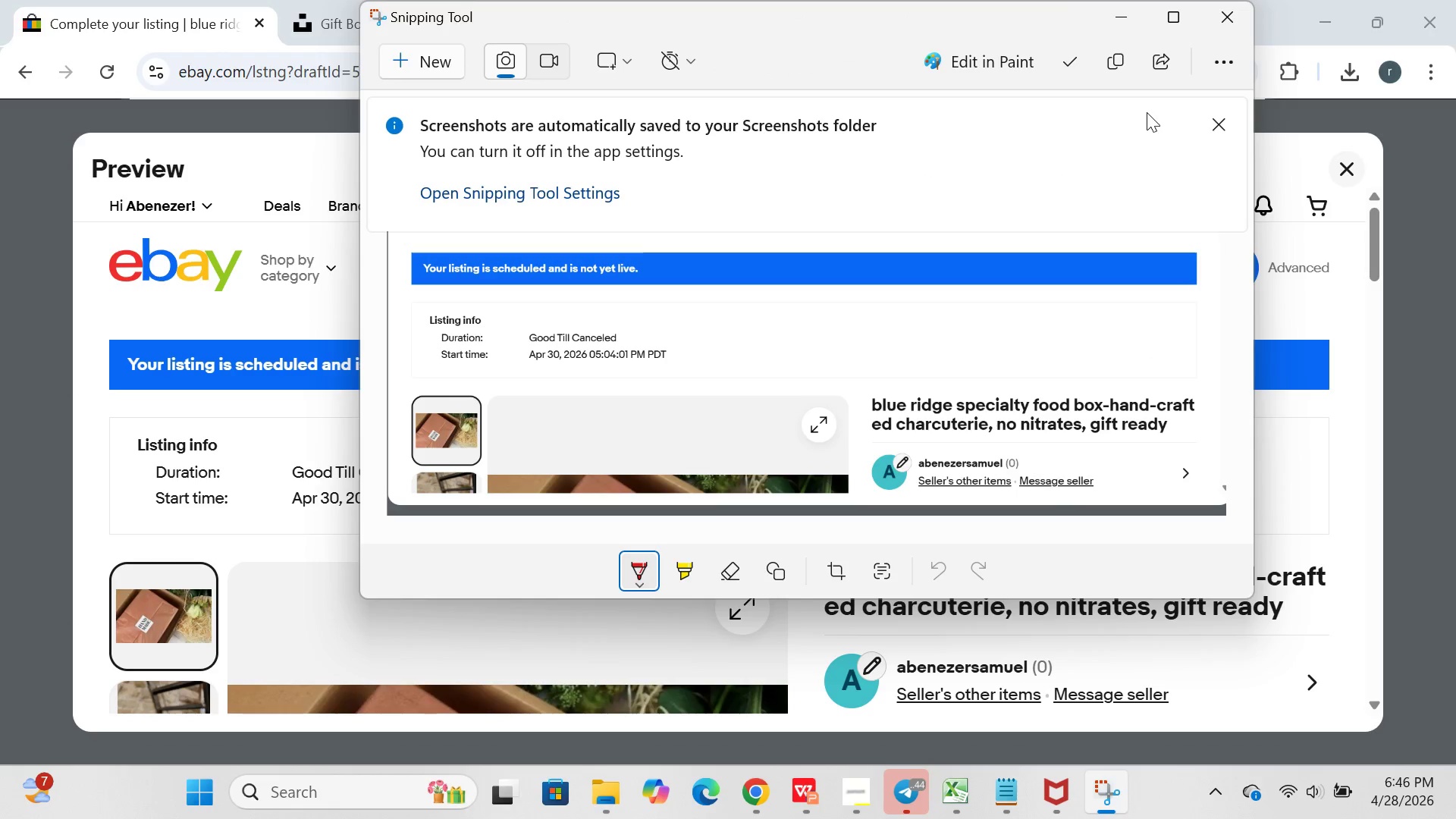 
left_click([1114, 10])
 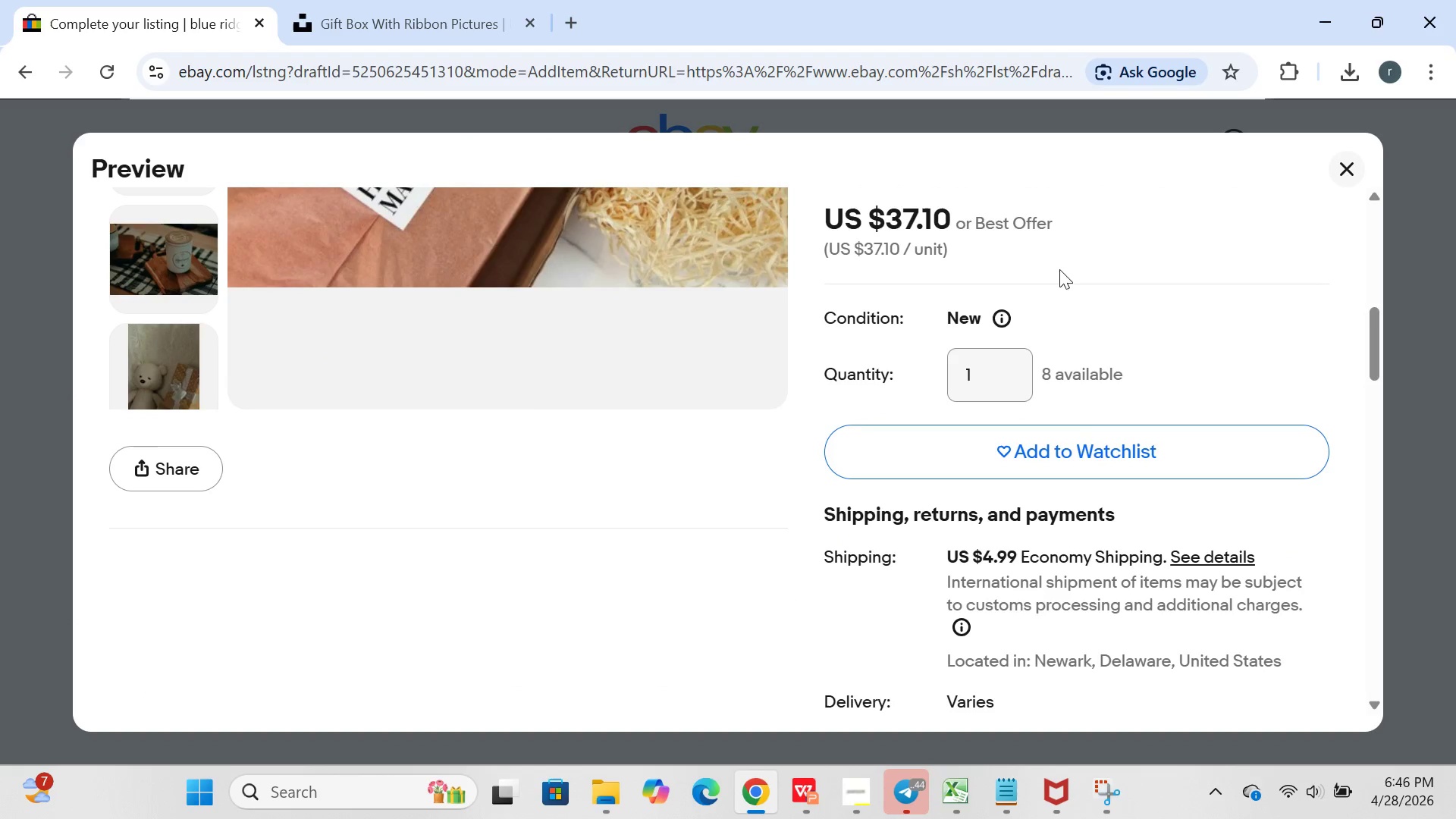 
left_click([189, 805])
 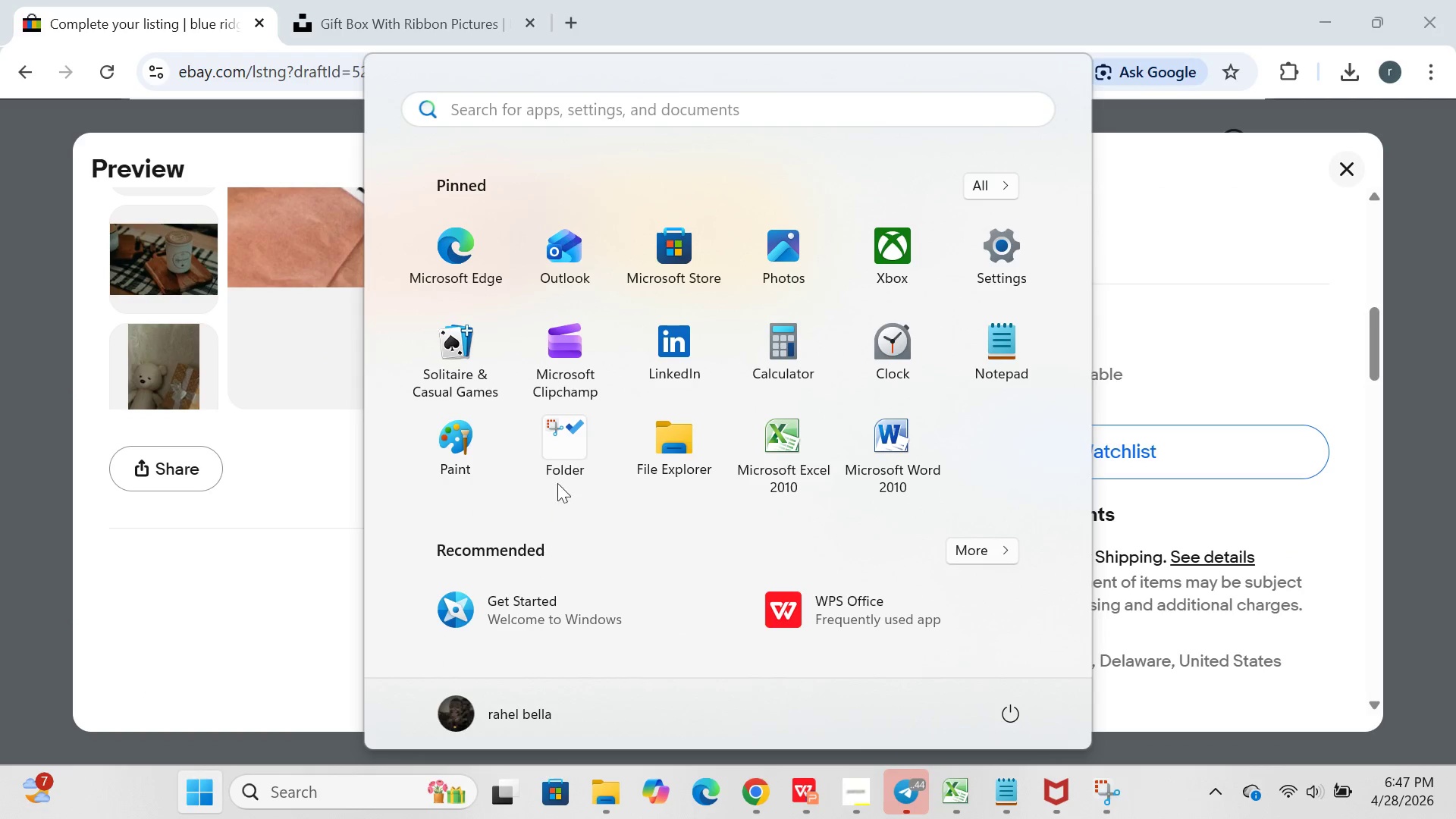 
left_click([557, 461])
 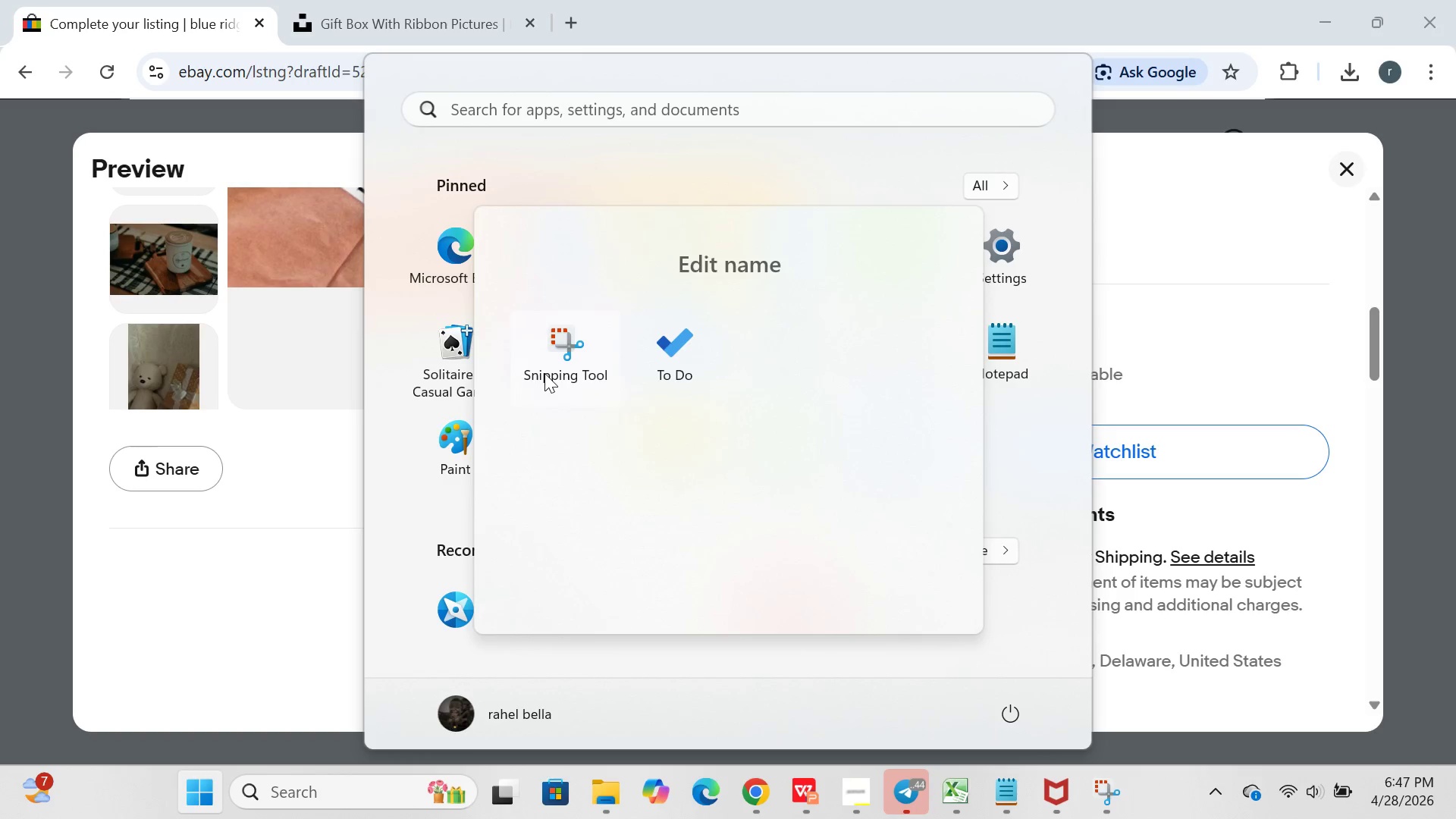 
left_click([547, 375])
 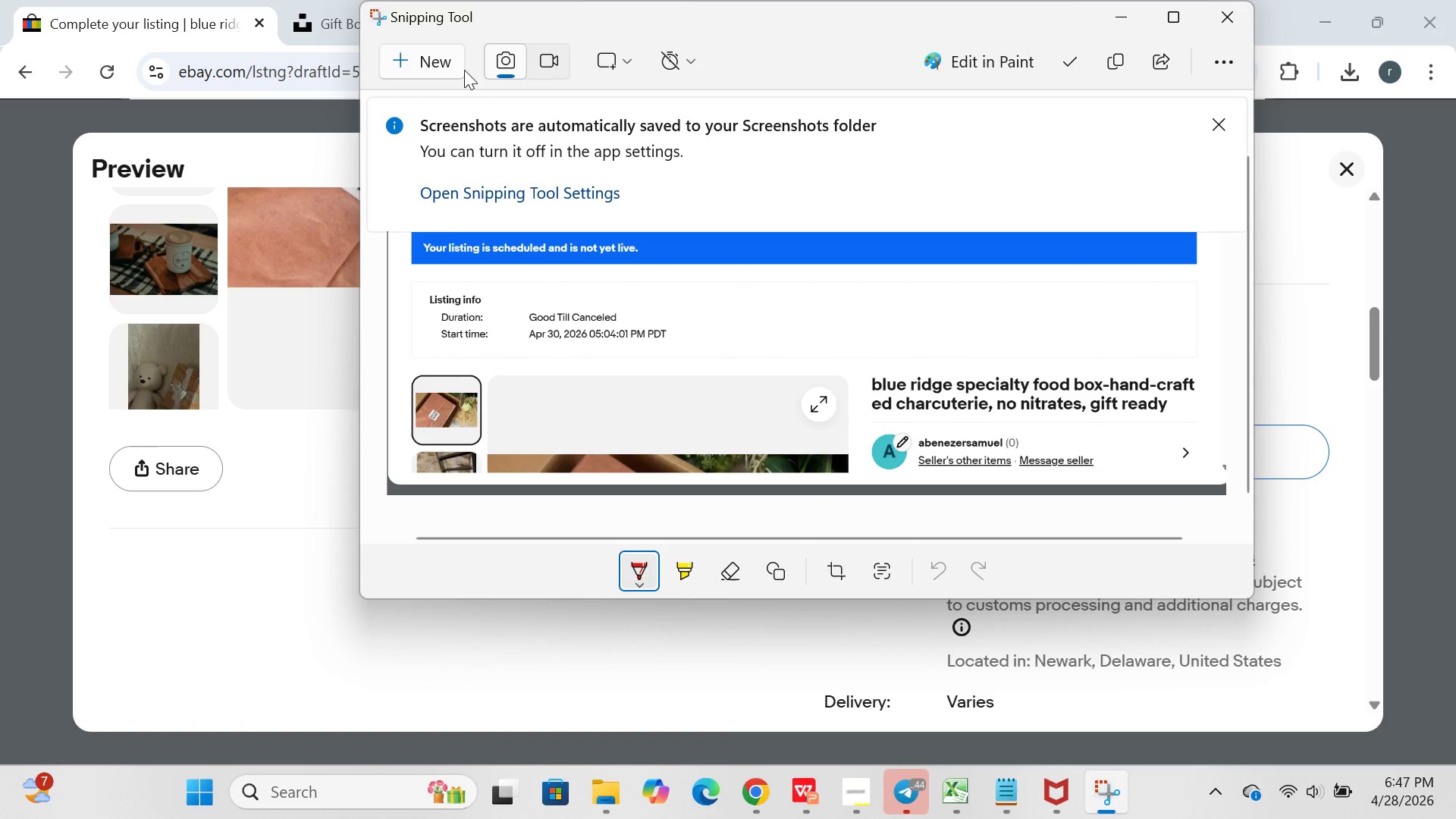 
left_click([443, 70])
 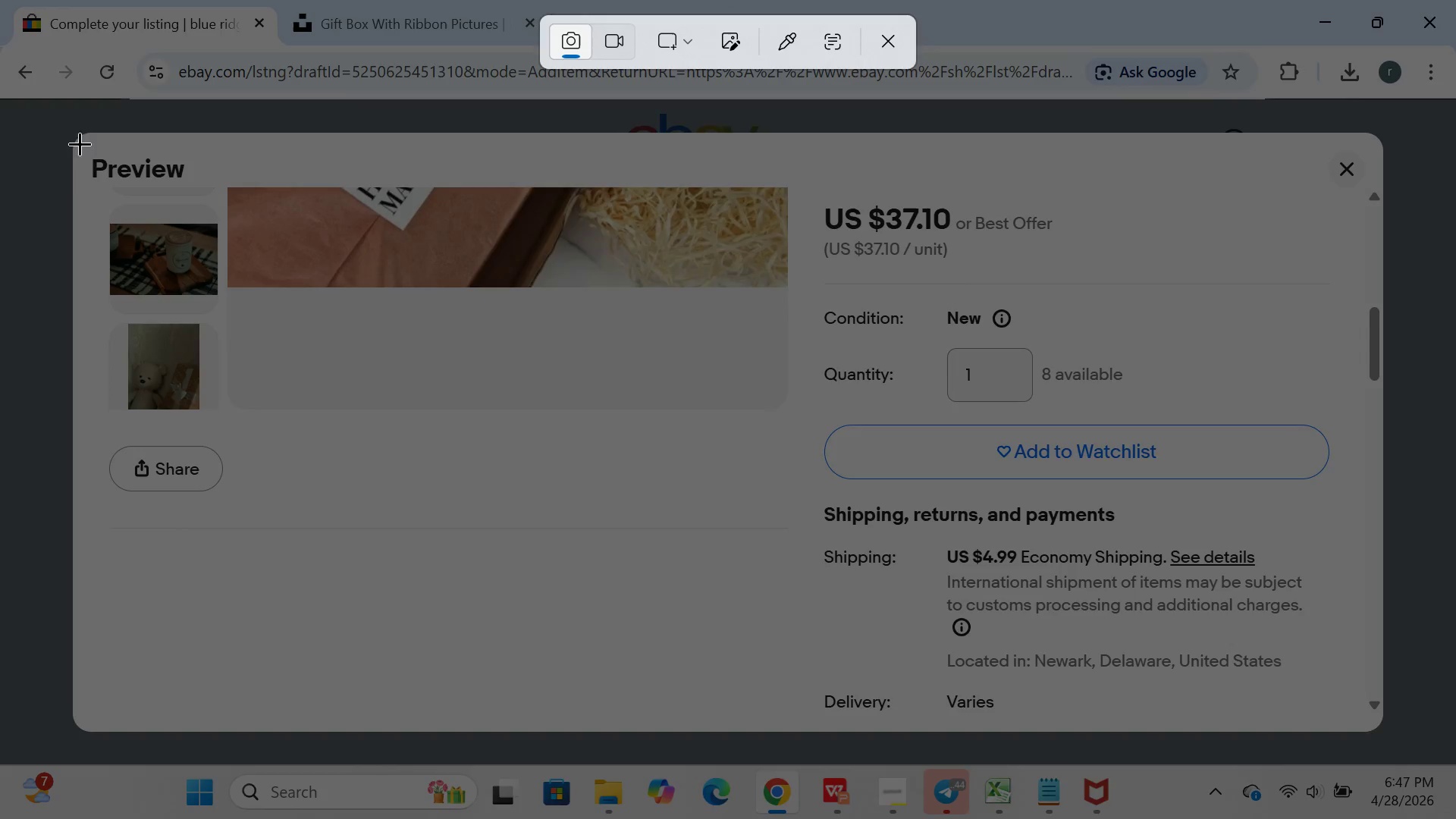 
left_click_drag(start_coordinate=[75, 137], to_coordinate=[1391, 733])
 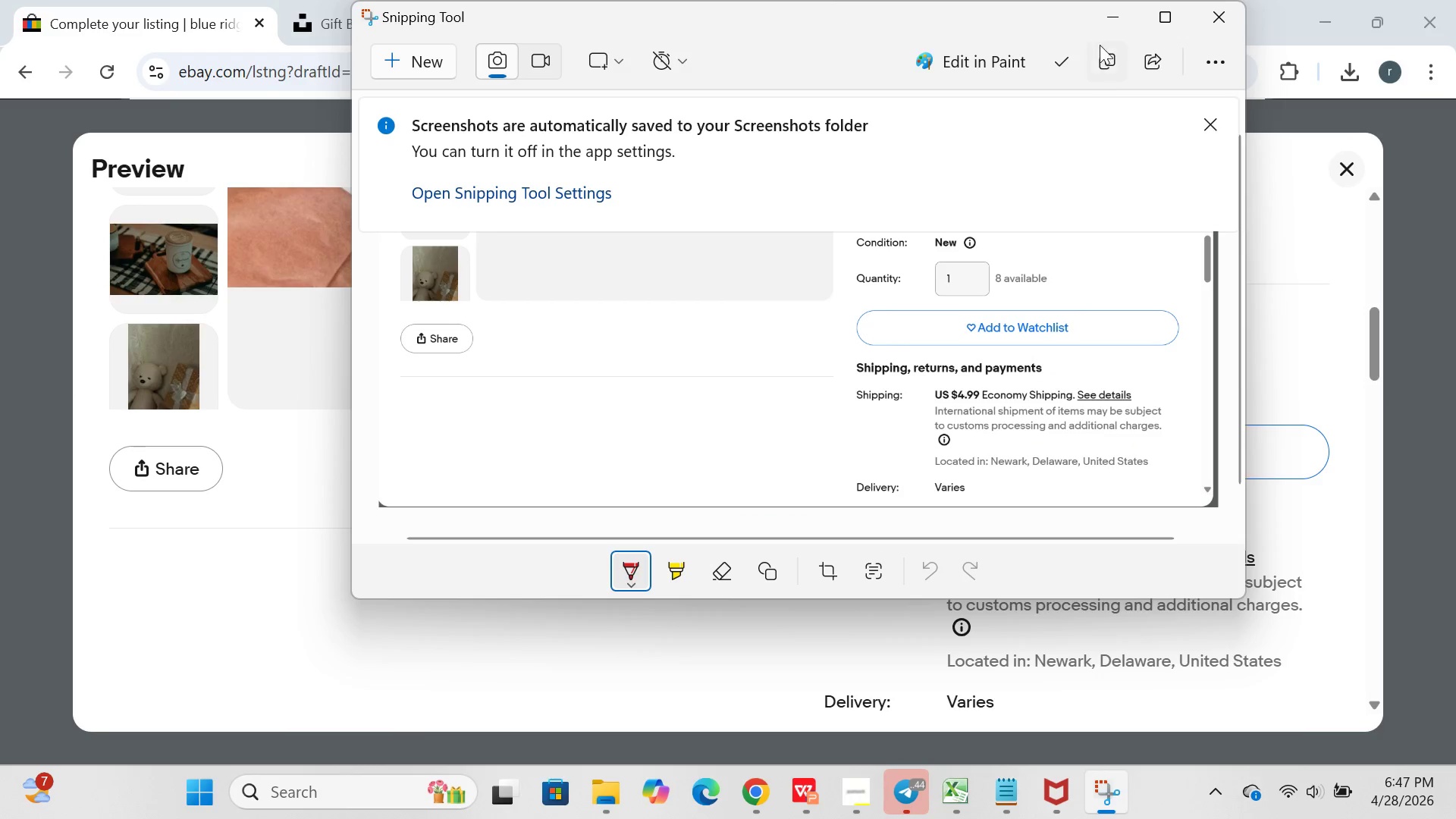 
left_click([1102, 25])
 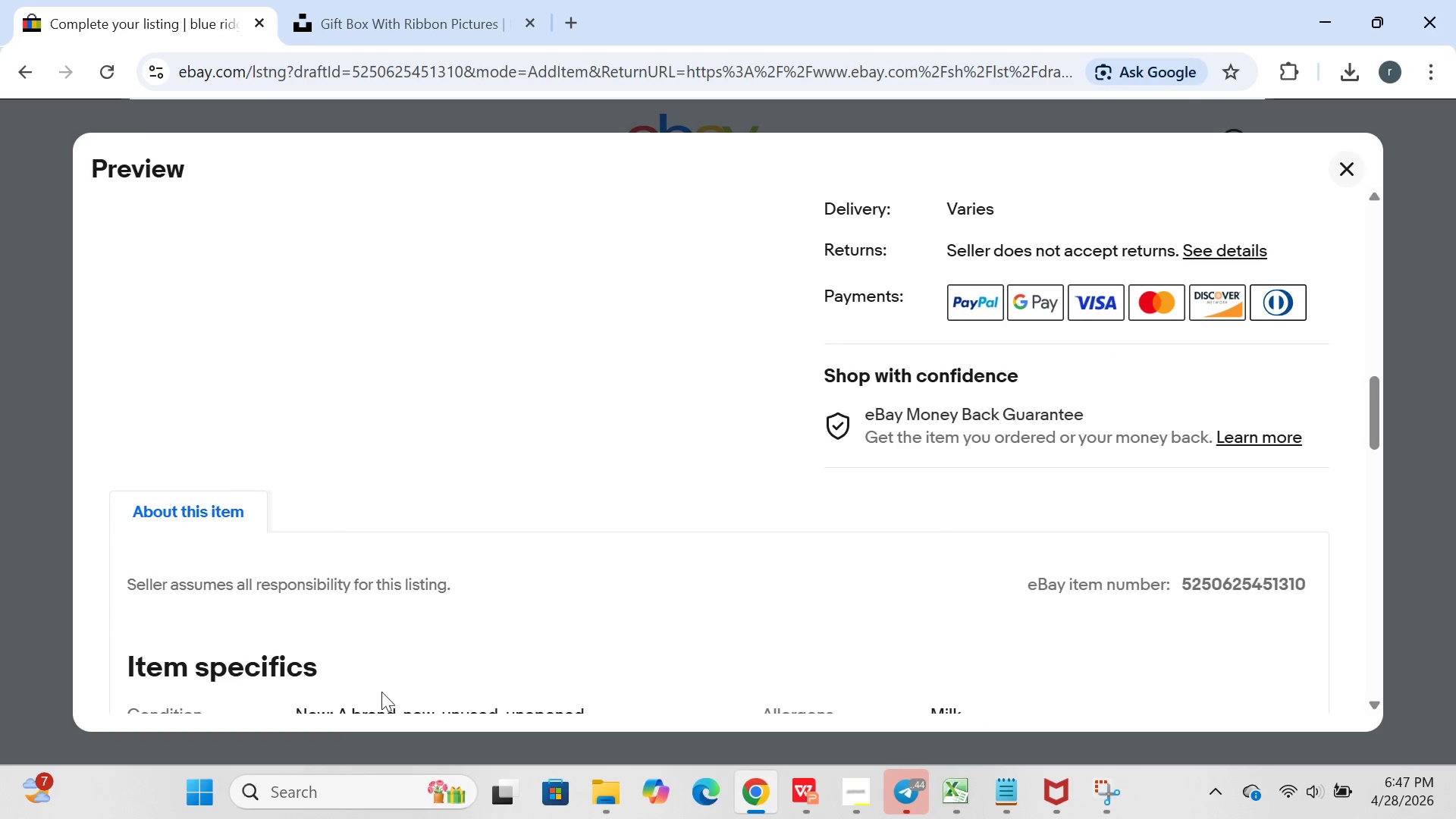 
left_click([205, 801])
 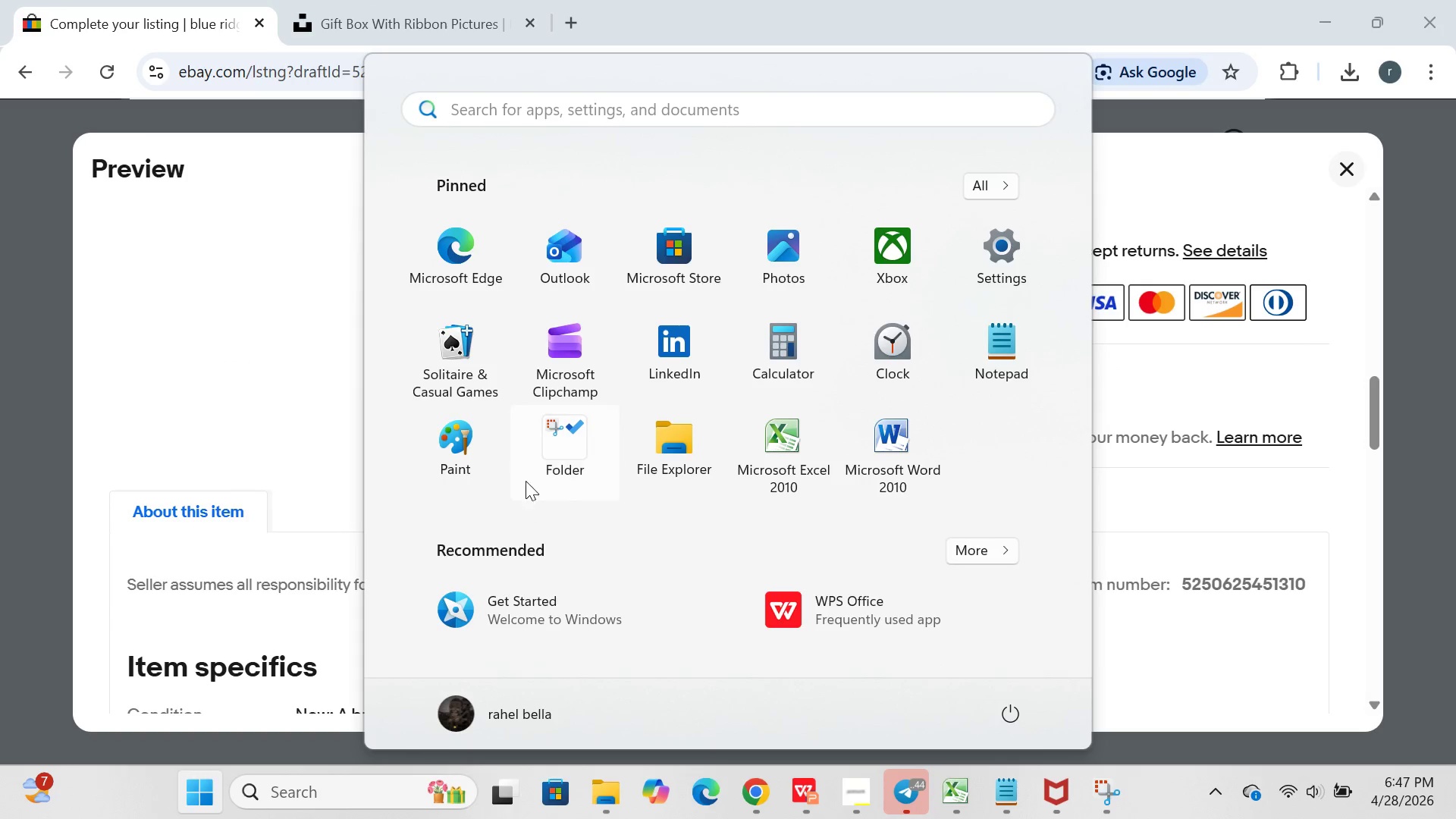 
left_click([551, 471])
 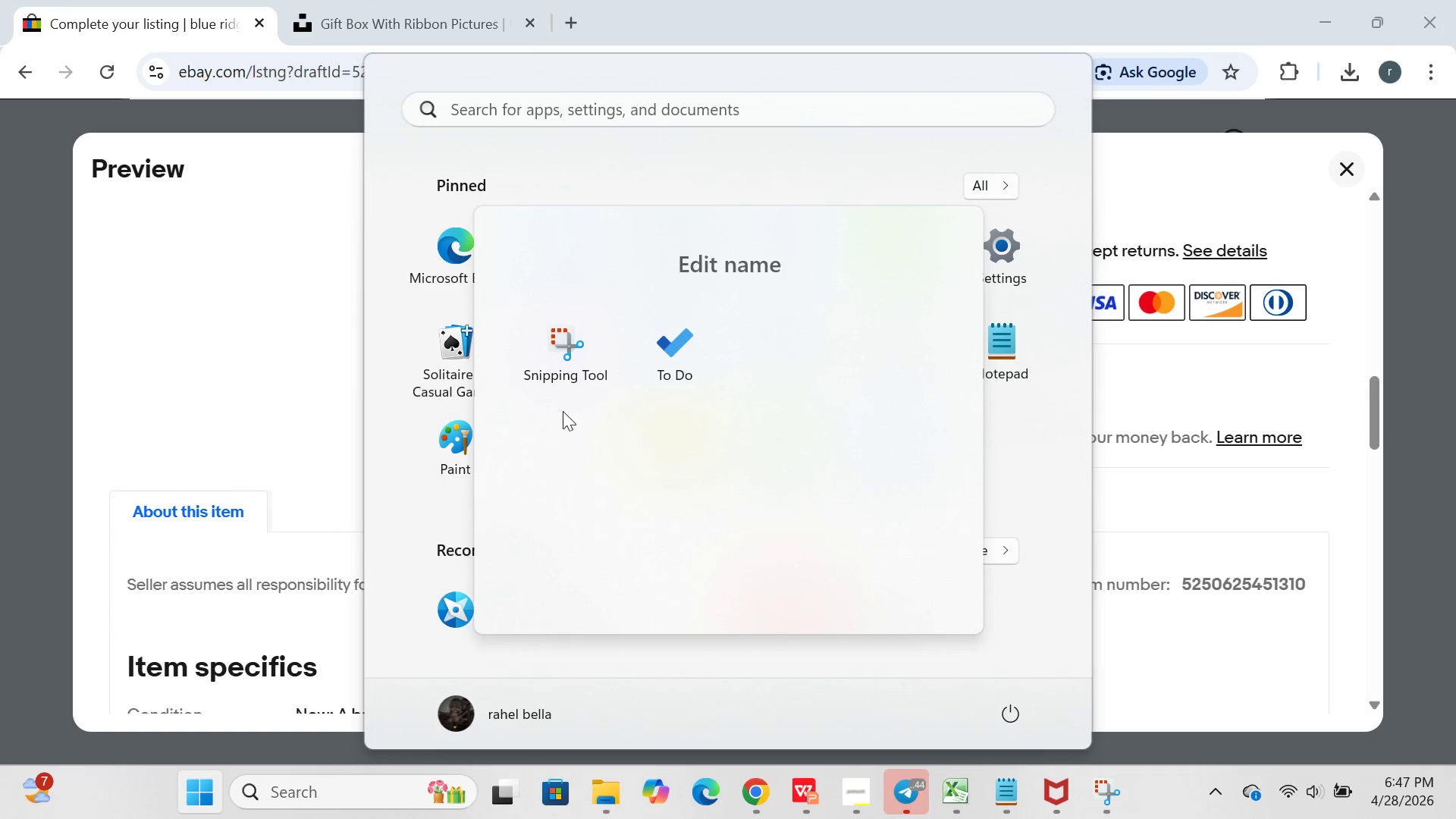 
left_click([558, 356])
 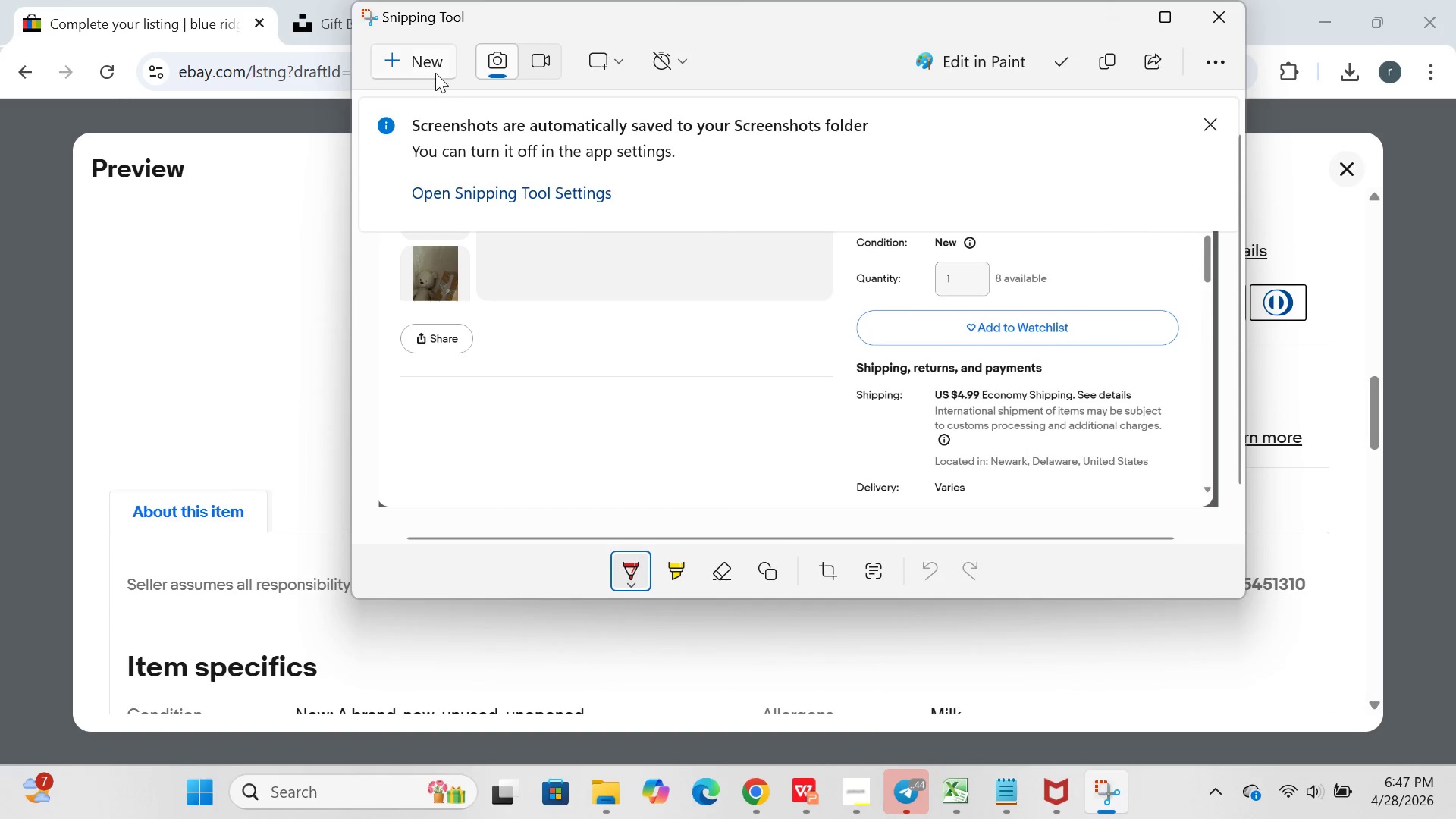 
left_click([429, 67])
 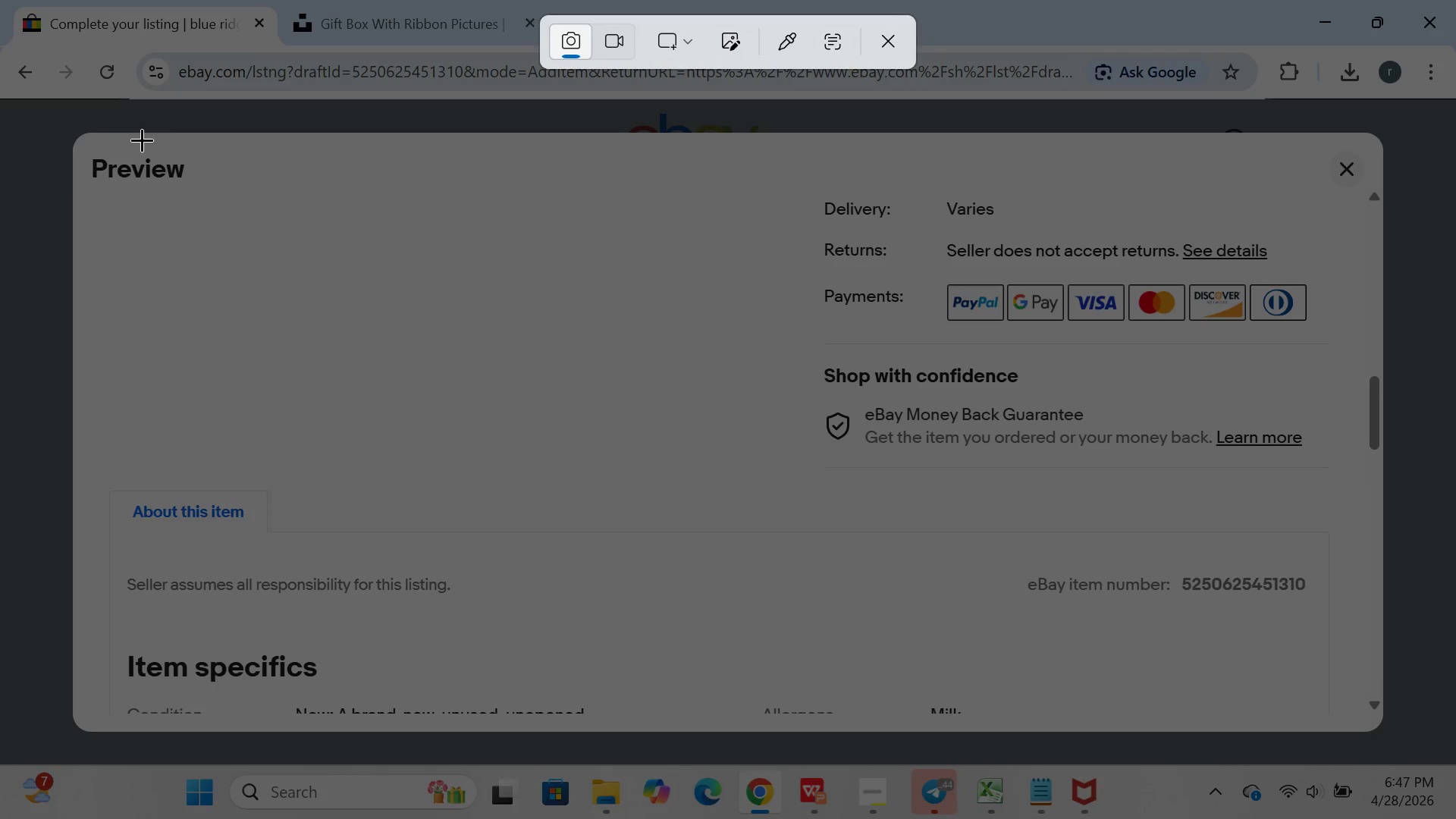 
left_click_drag(start_coordinate=[74, 135], to_coordinate=[1400, 726])
 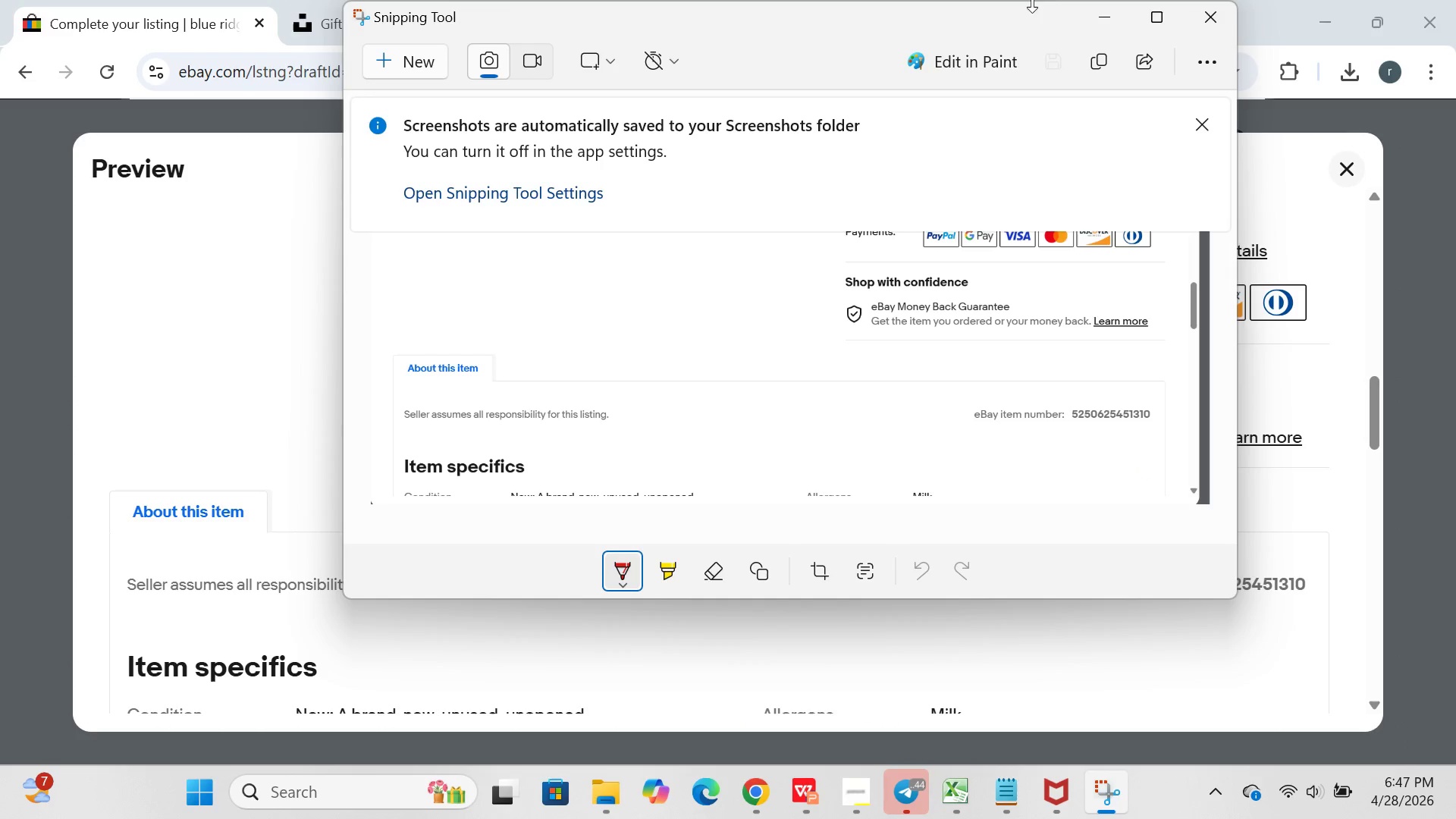 
left_click([1097, 15])
 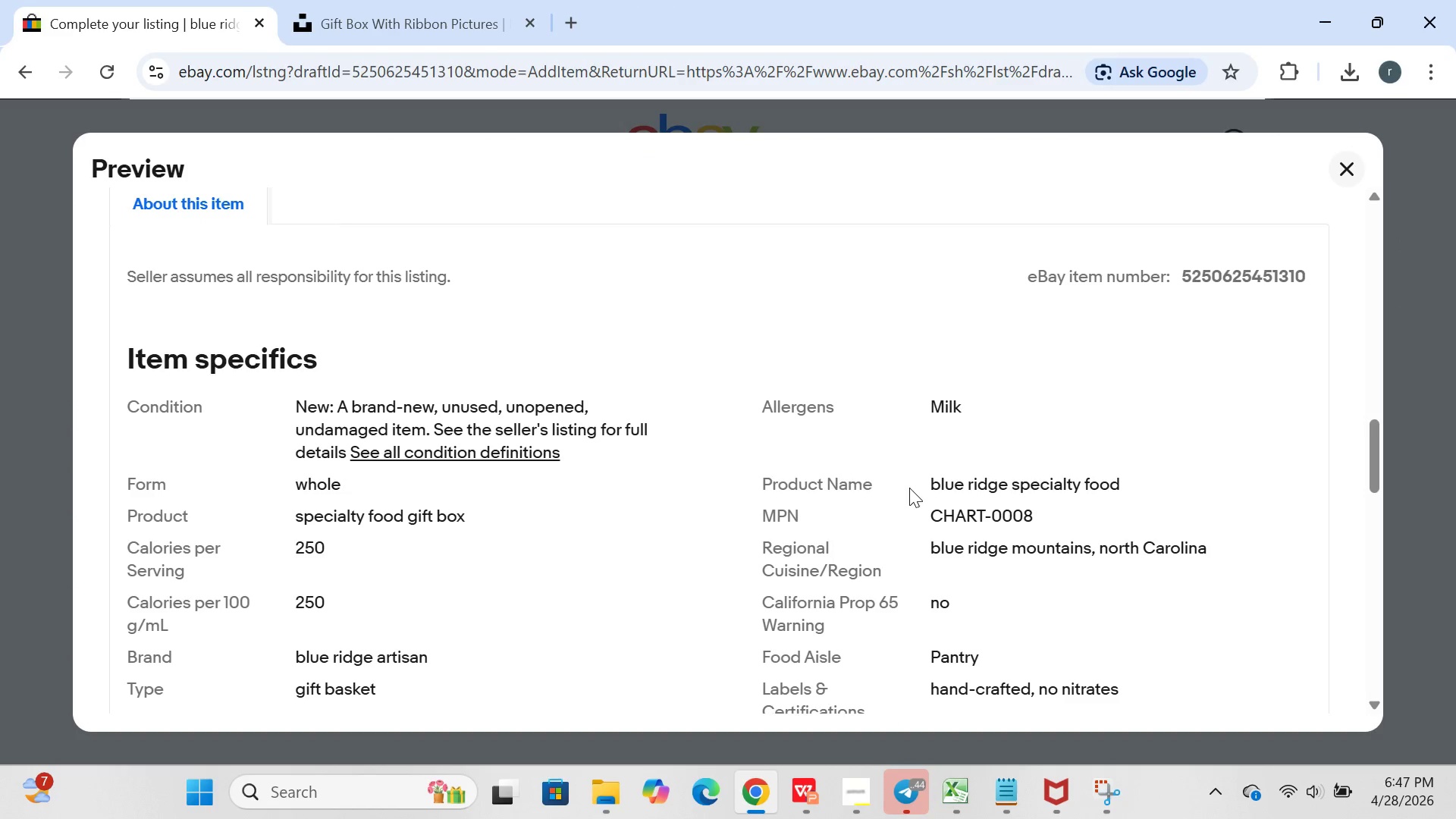 
wait(5.61)
 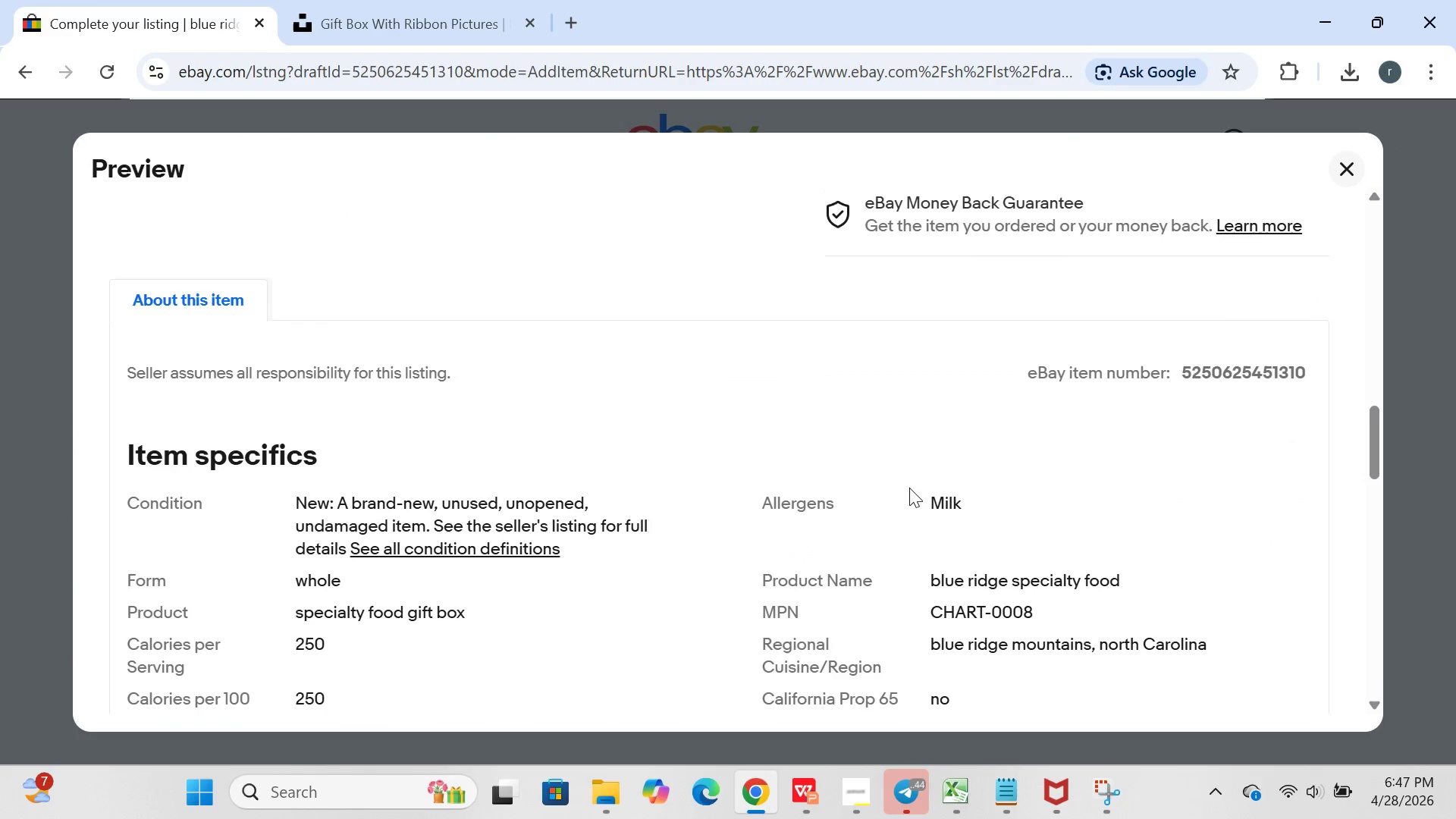 
left_click([193, 795])
 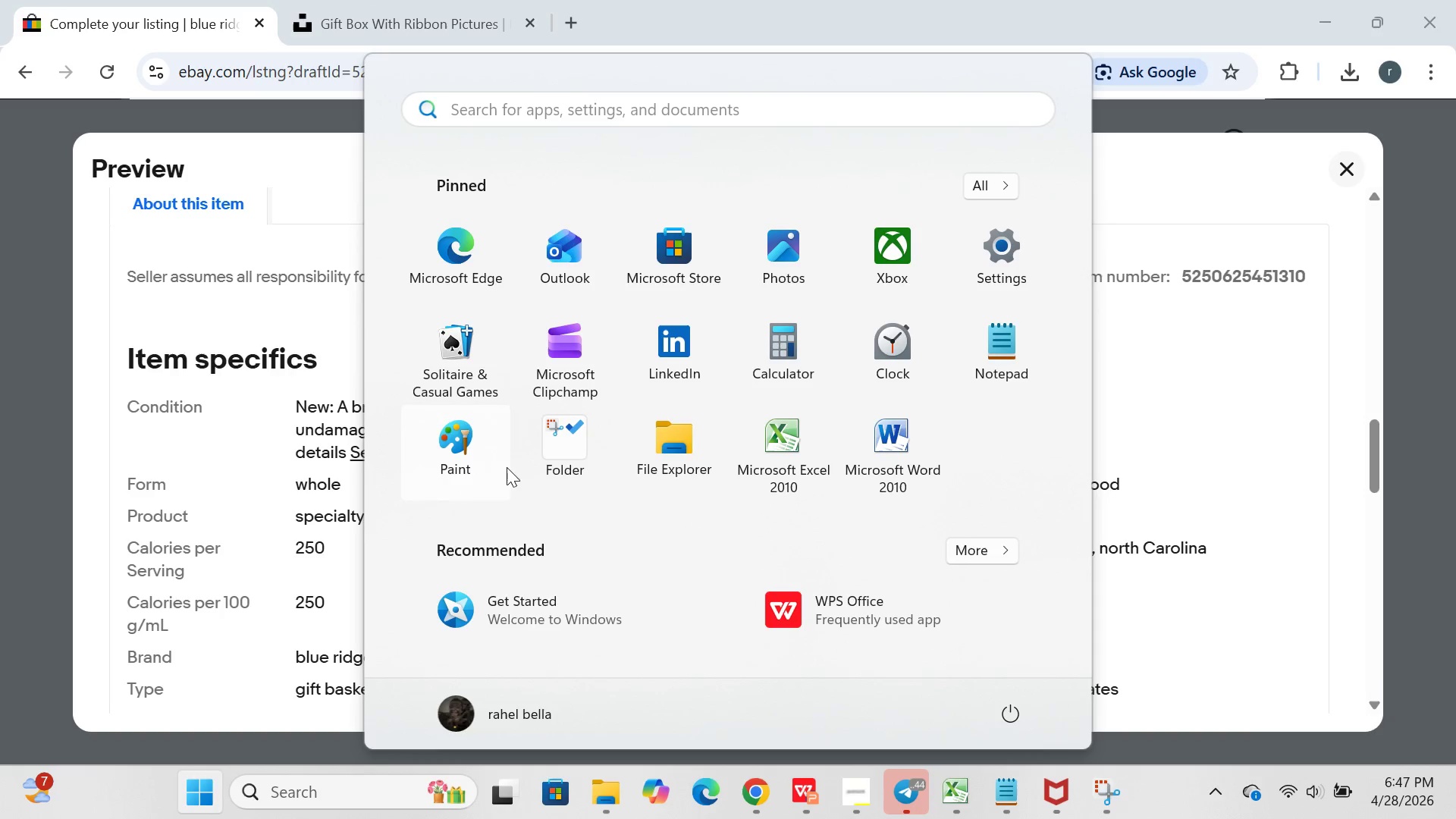 
left_click([550, 459])
 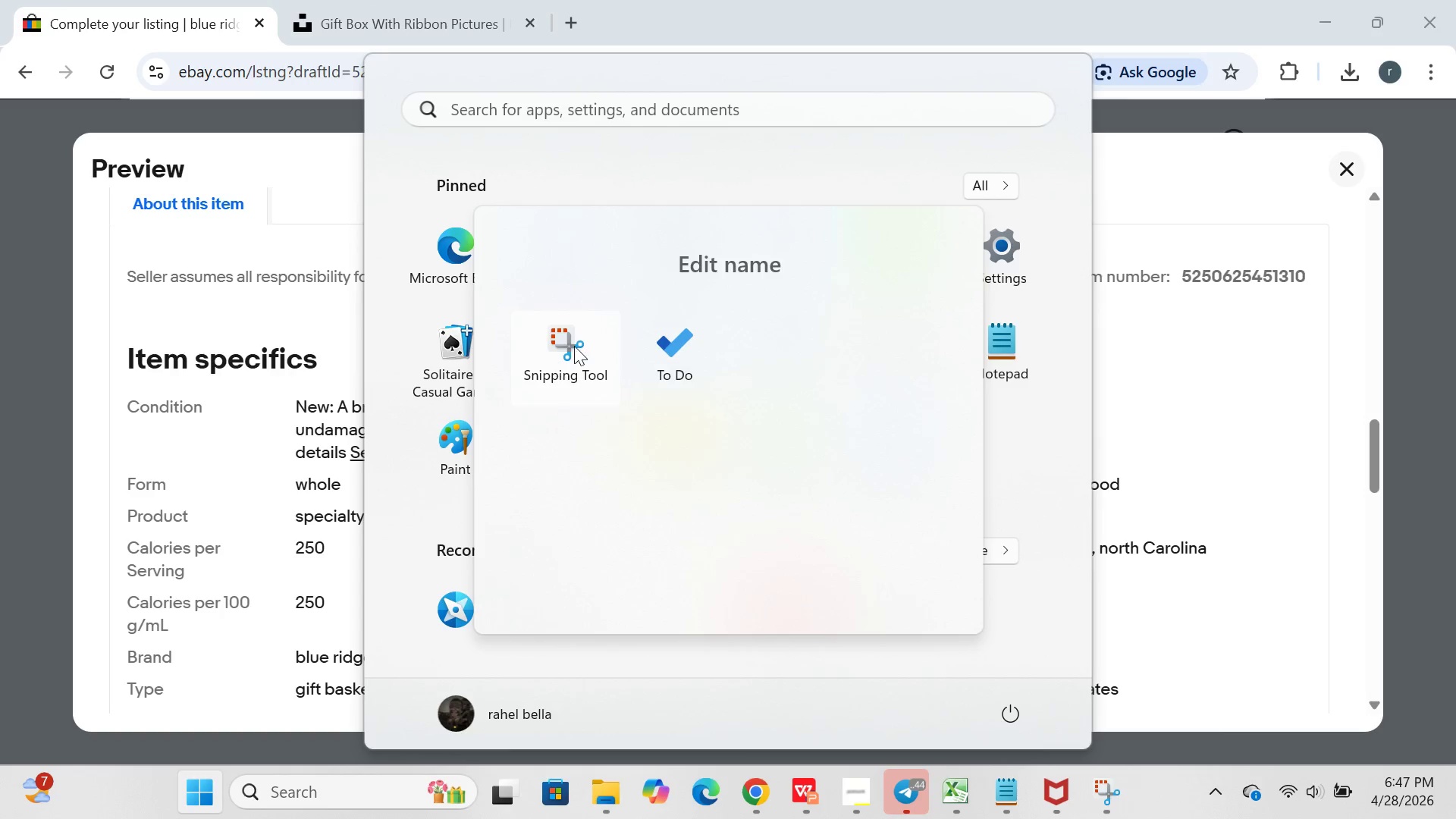 
left_click([575, 344])
 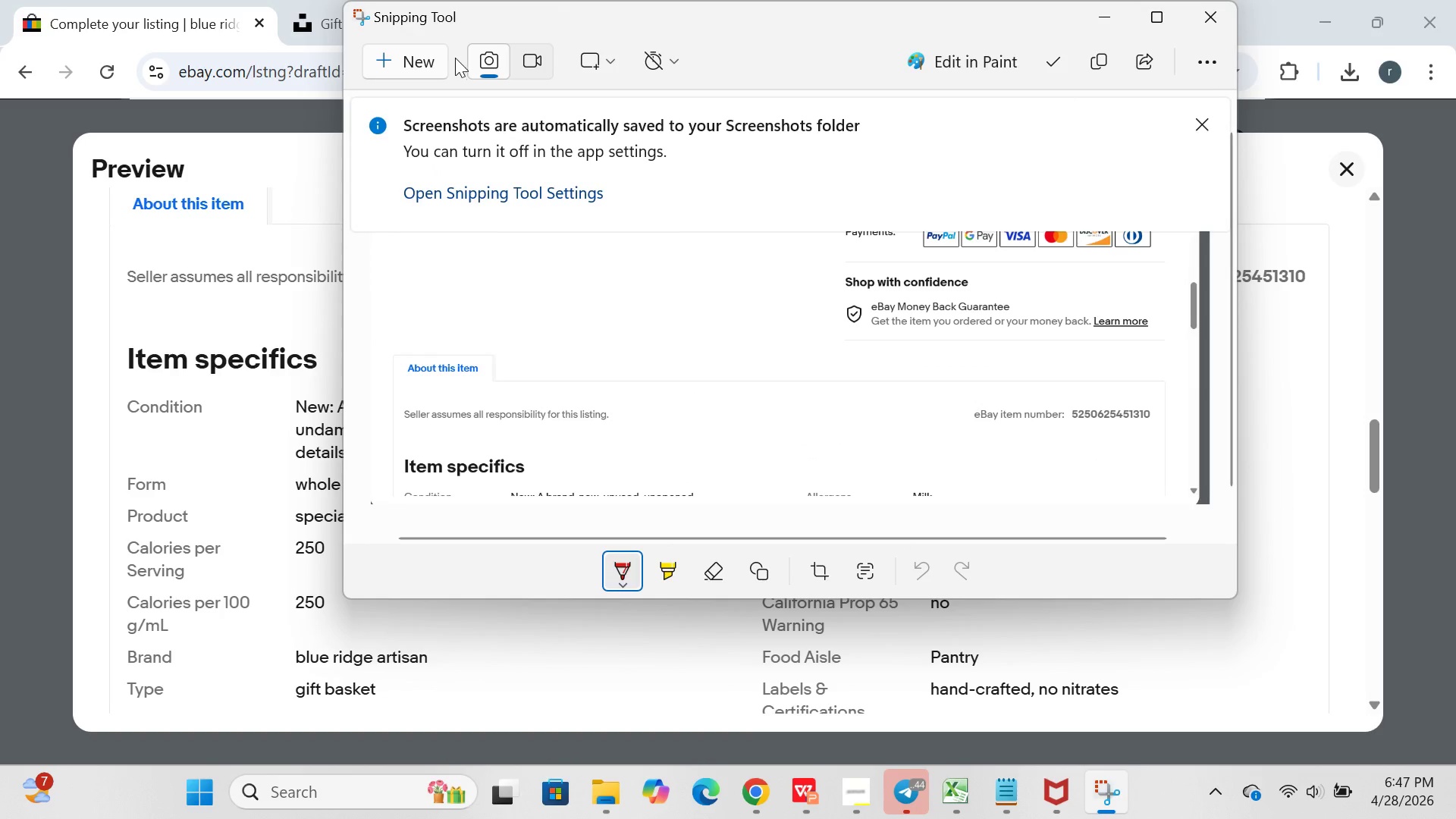 
left_click([416, 68])
 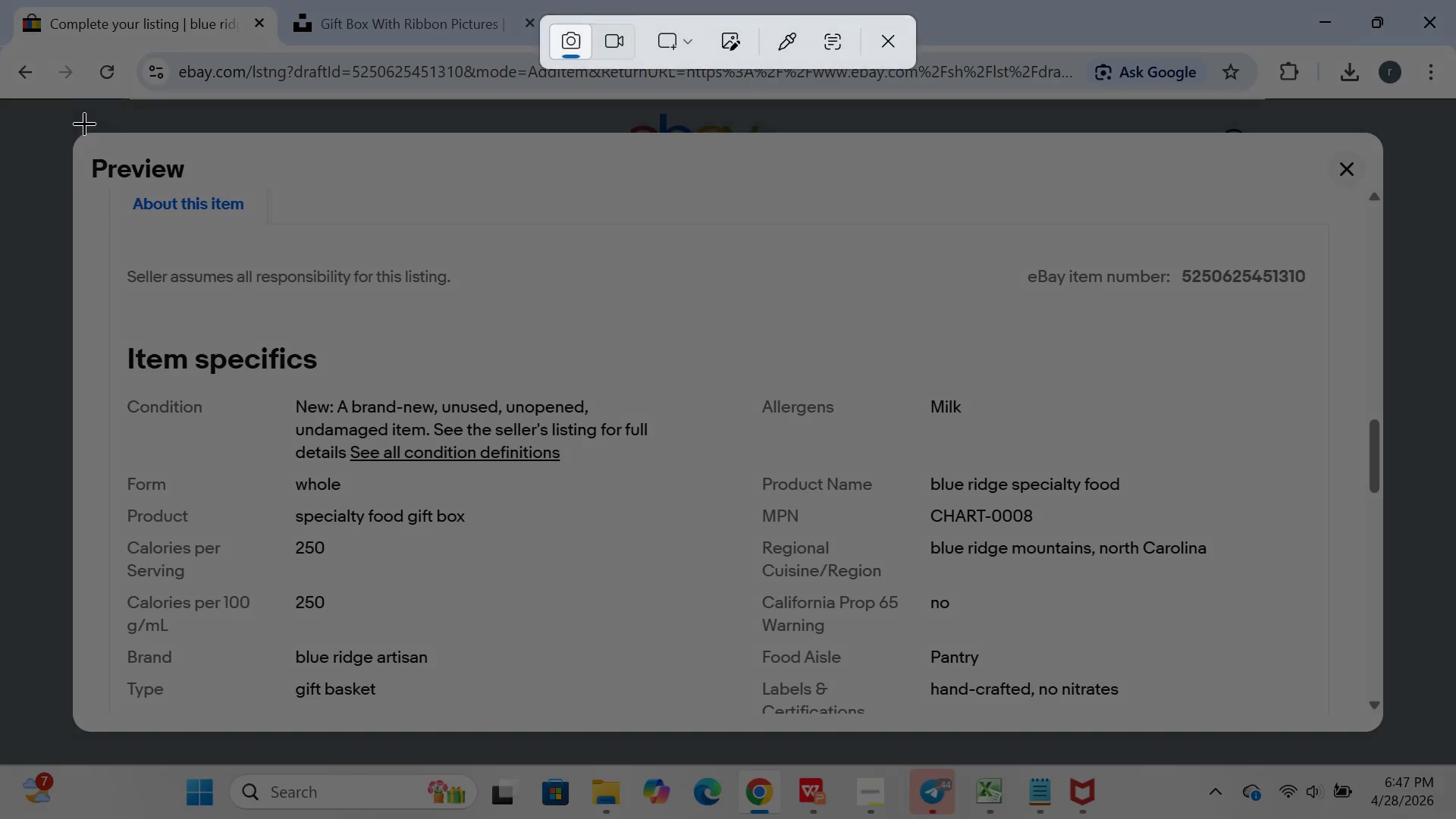 
left_click_drag(start_coordinate=[73, 135], to_coordinate=[1382, 725])
 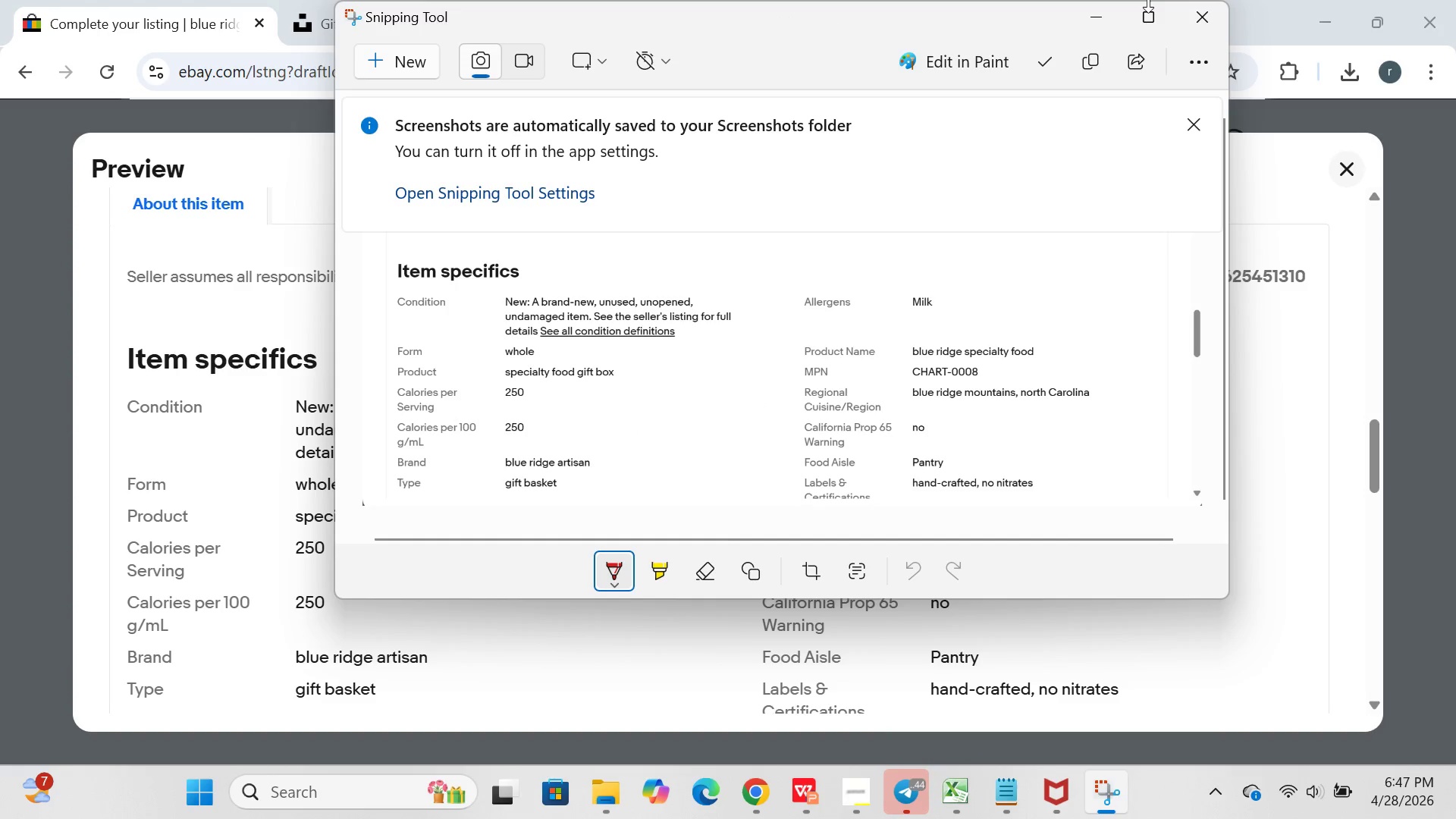 
left_click([1108, 24])
 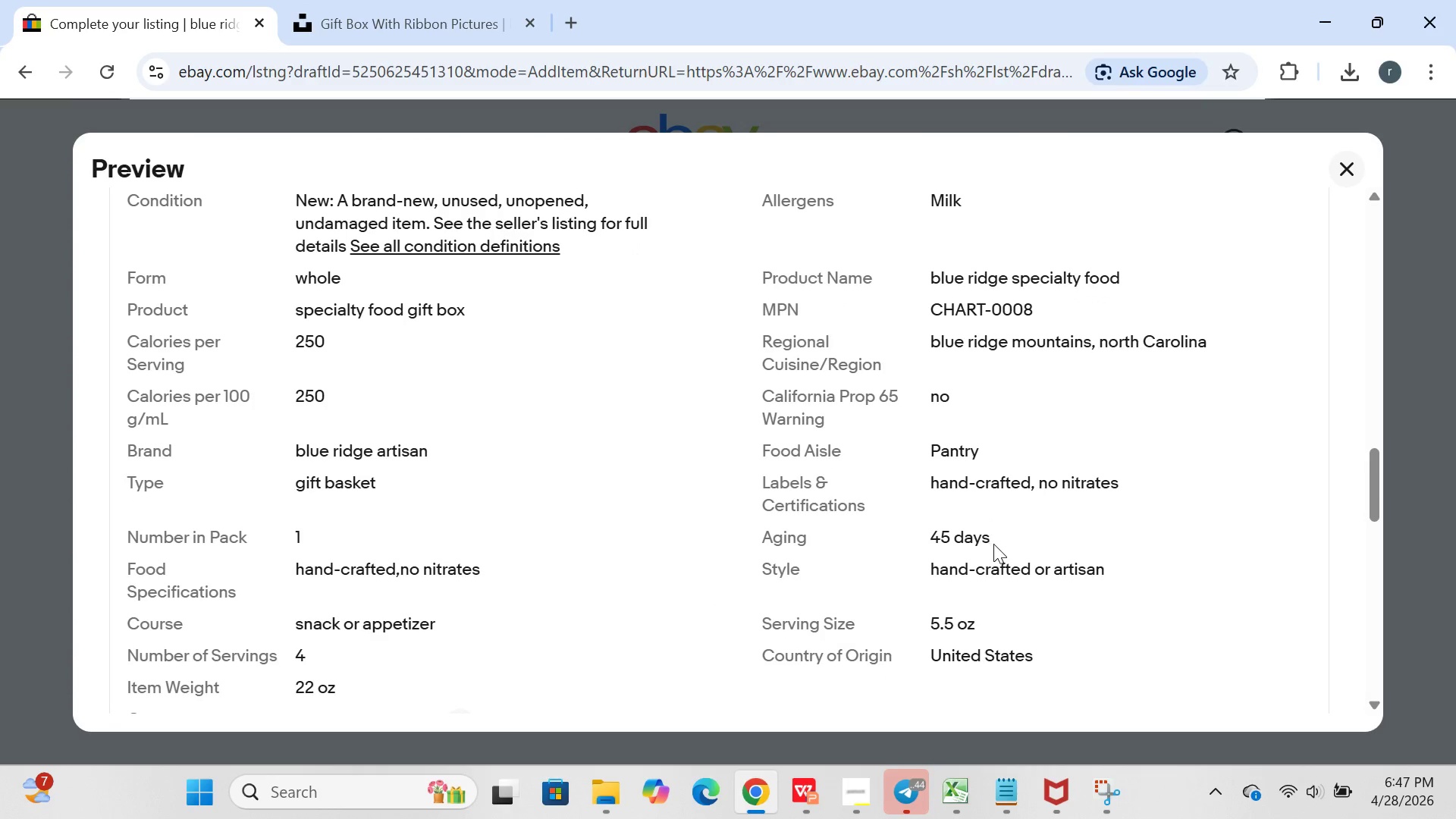 
wait(6.89)
 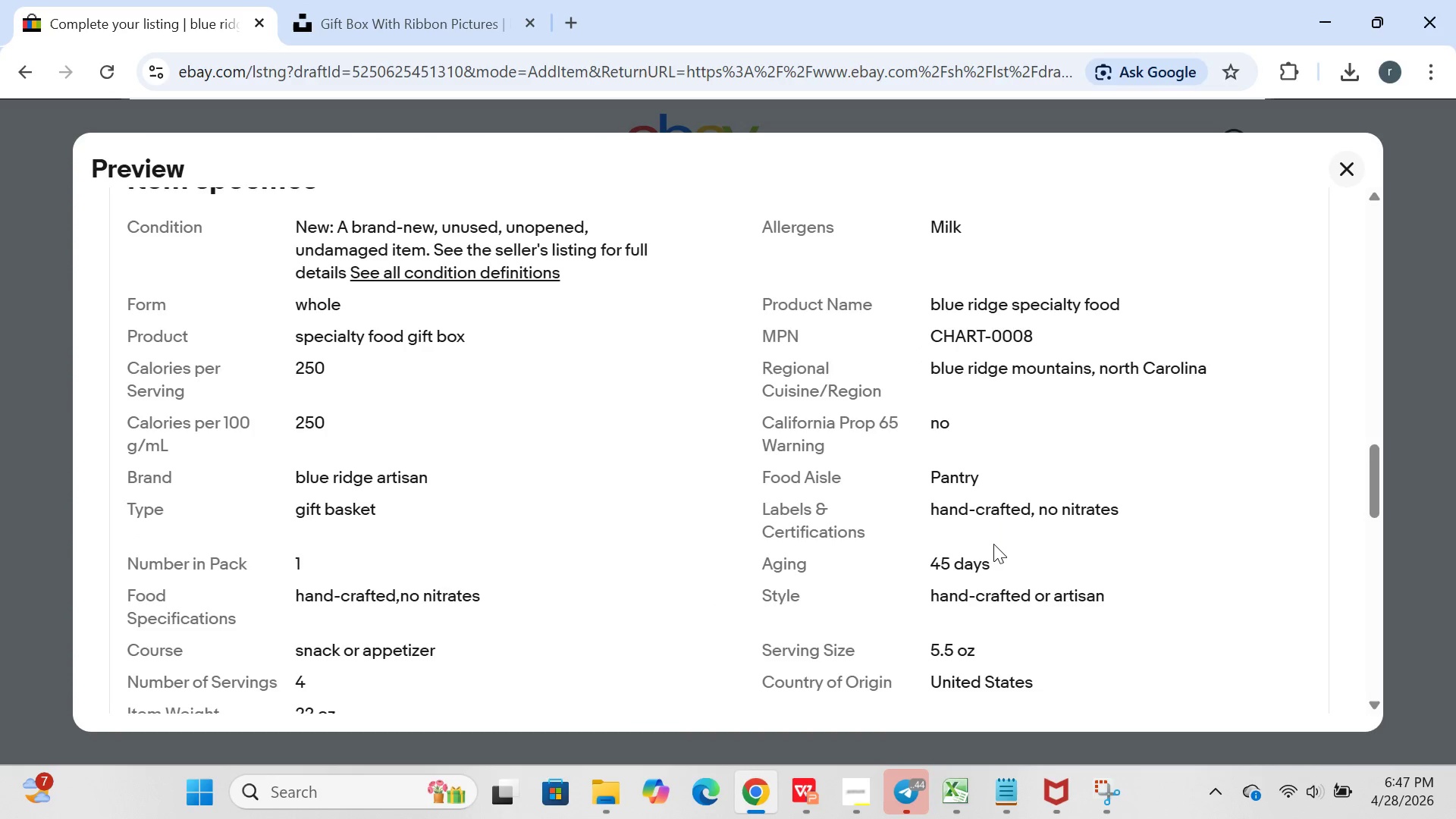 
left_click([201, 790])
 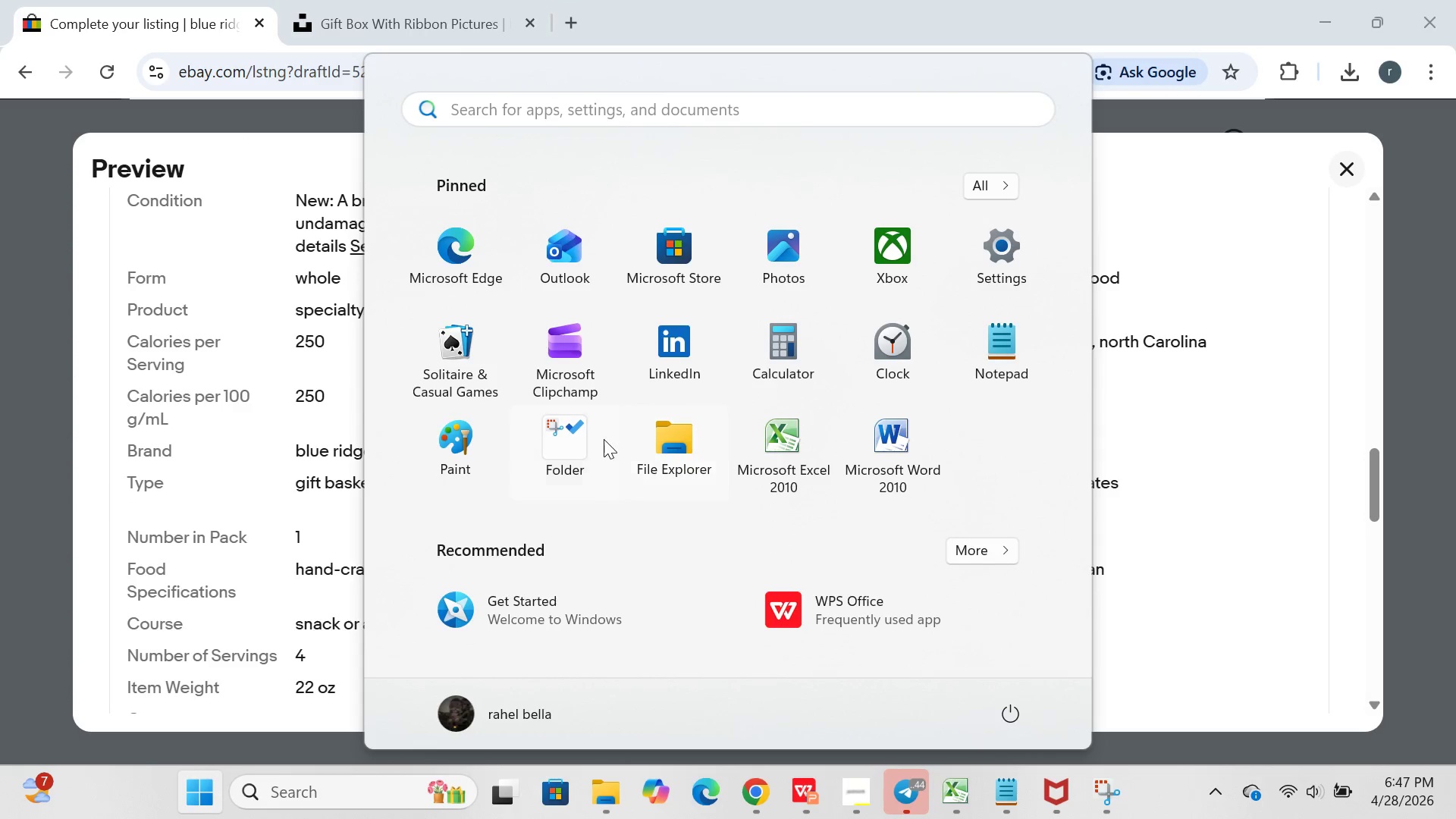 
left_click([564, 450])
 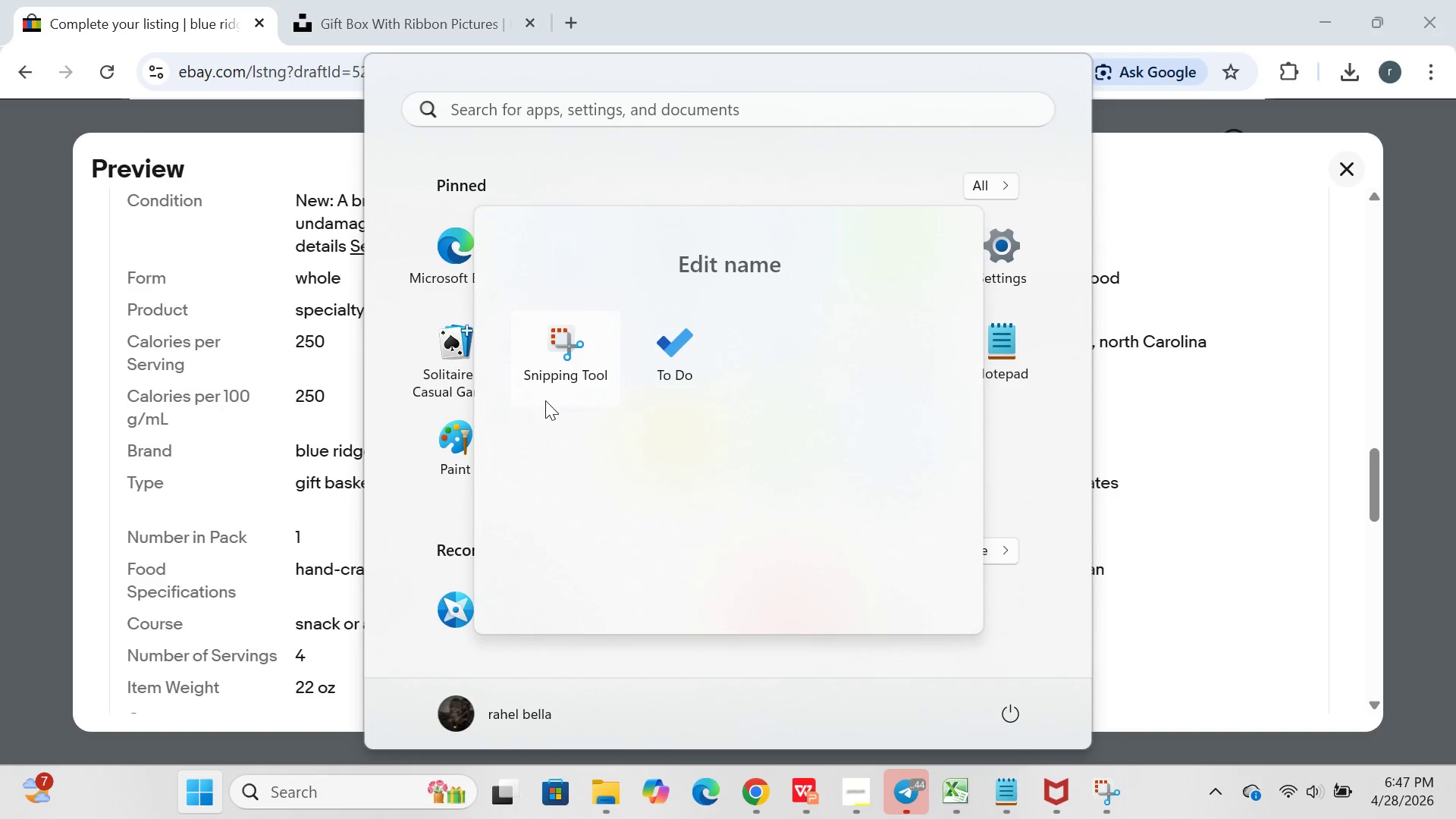 
left_click([545, 400])
 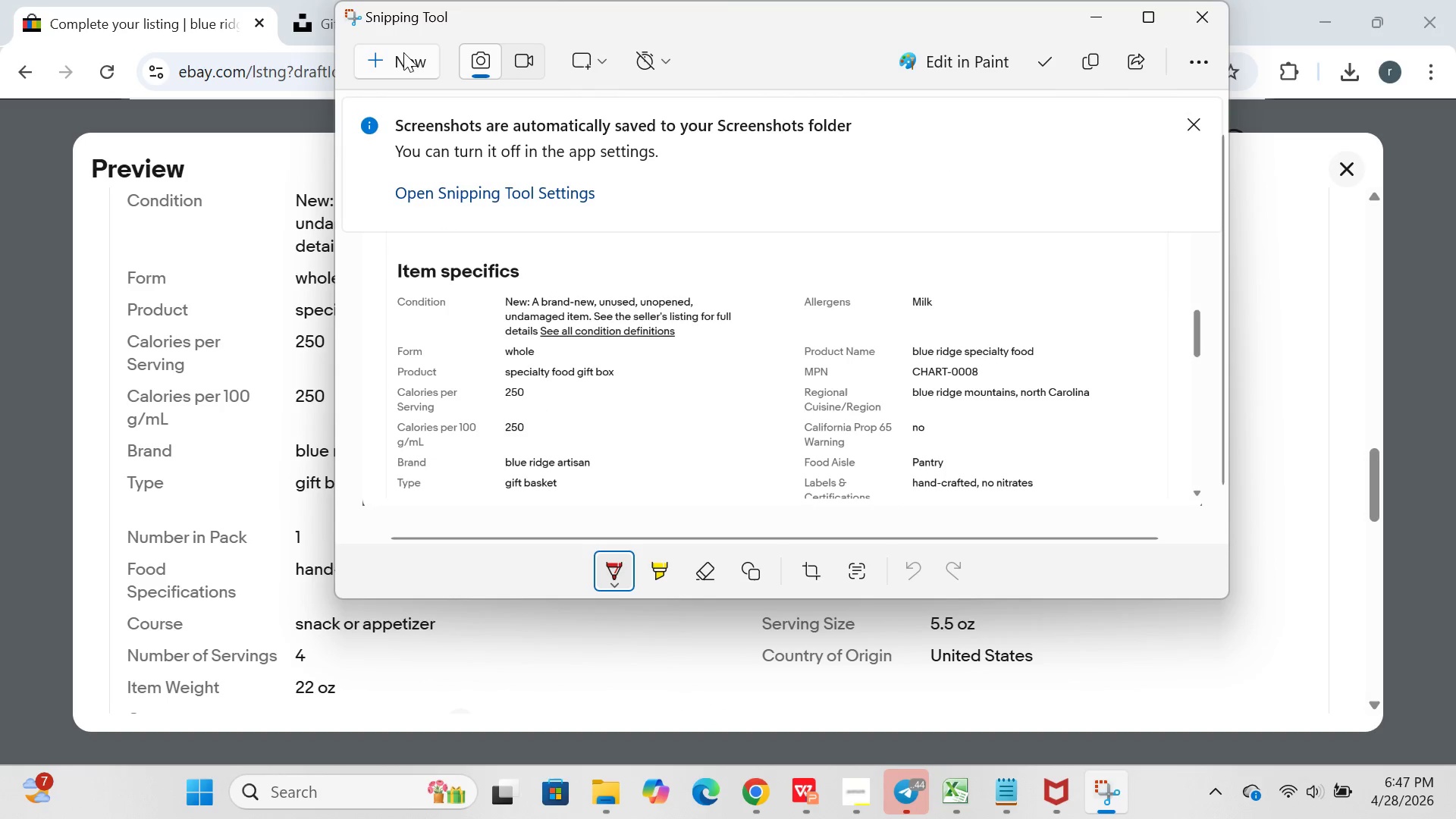 
left_click([392, 56])
 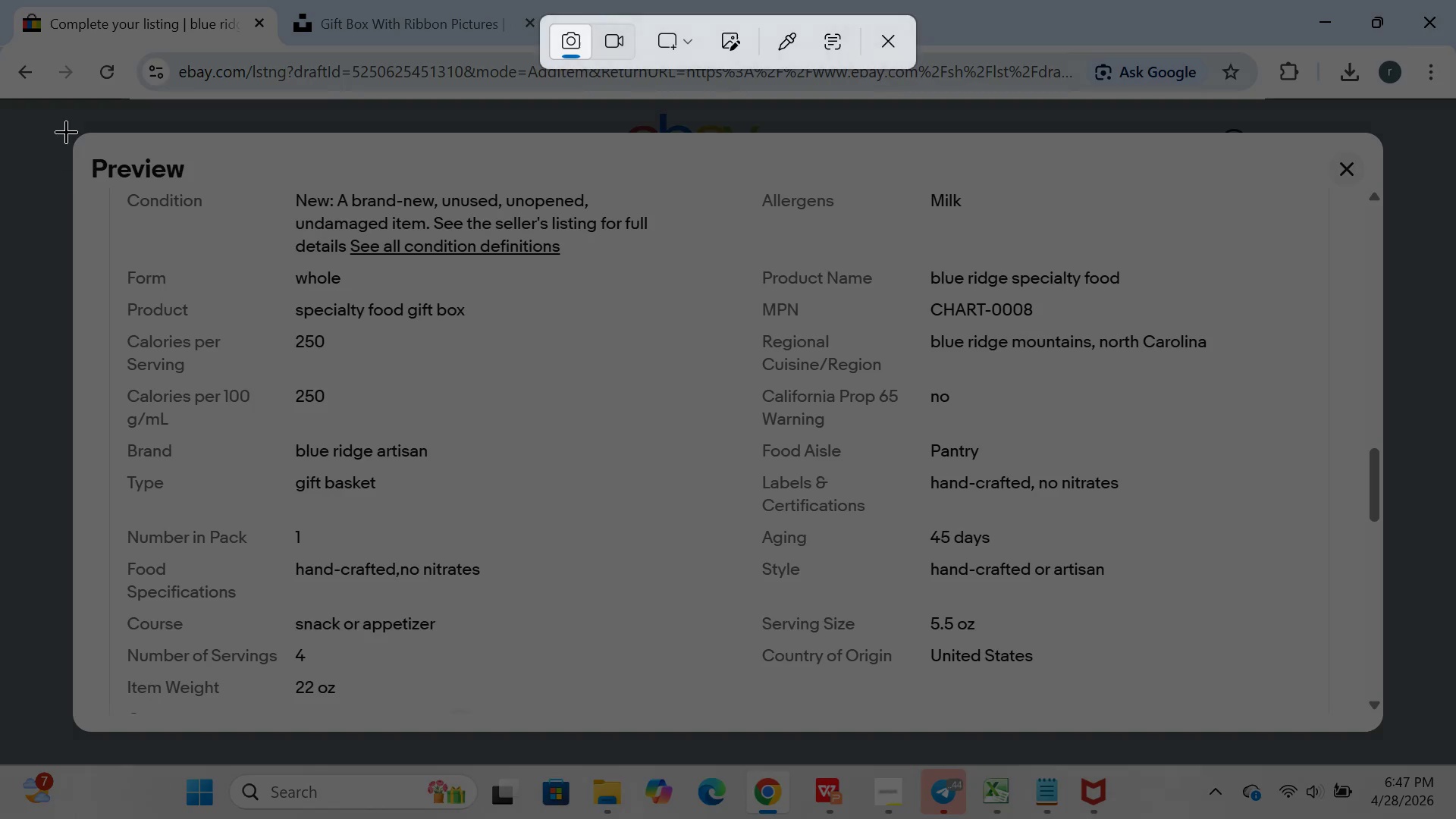 
left_click_drag(start_coordinate=[66, 125], to_coordinate=[1398, 722])
 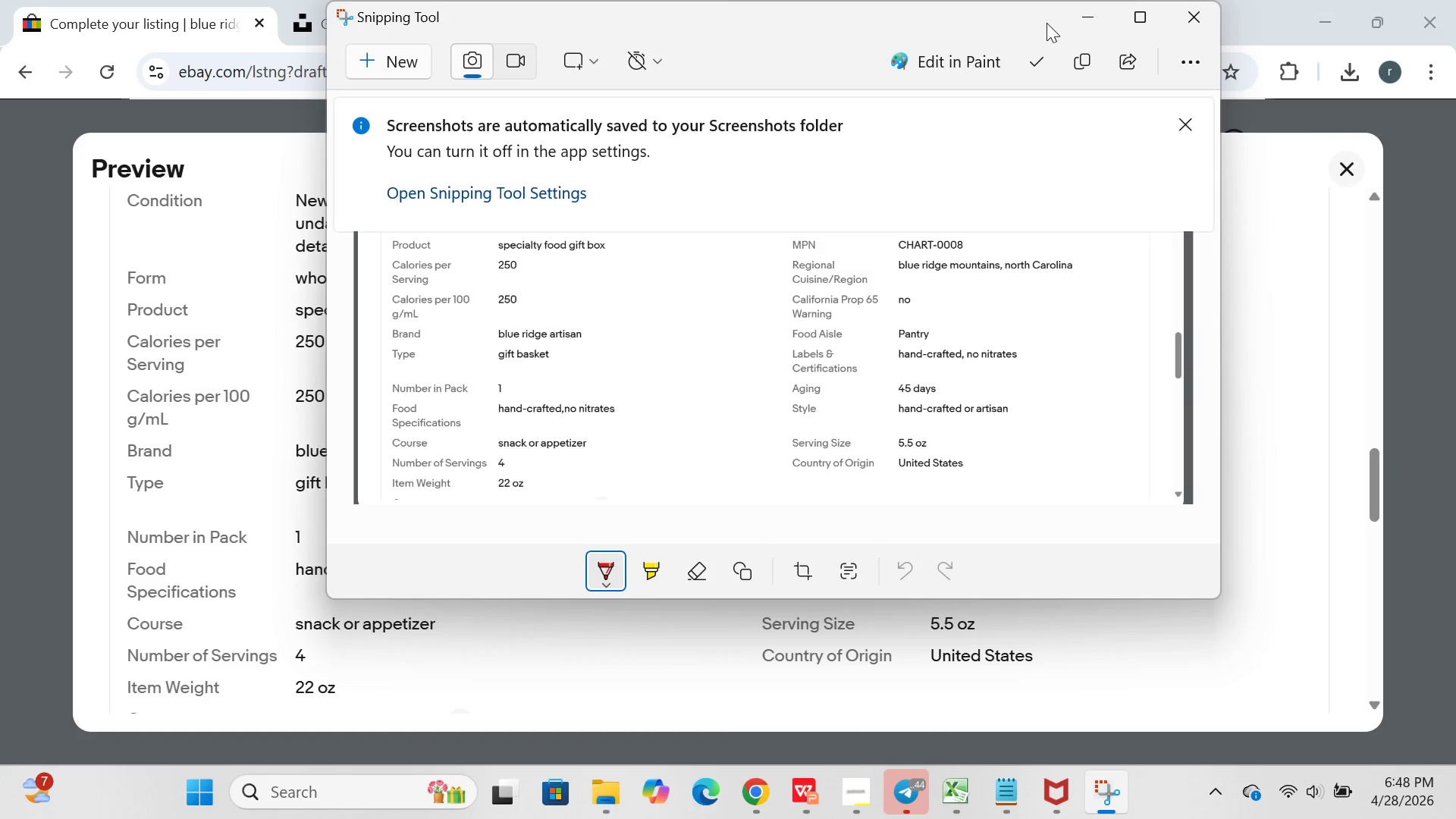 
left_click([1109, 0])
 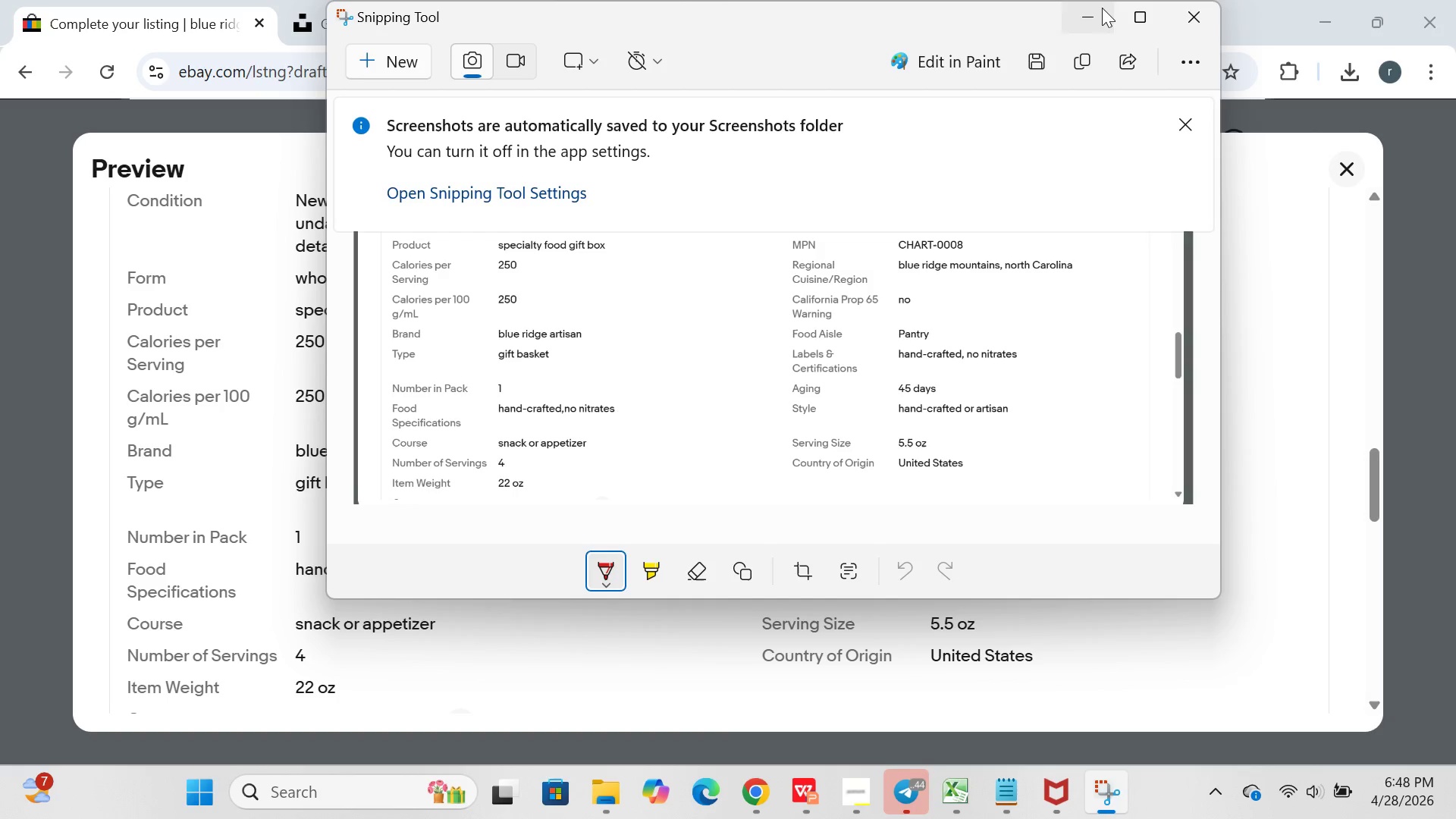 
left_click([1102, 8])
 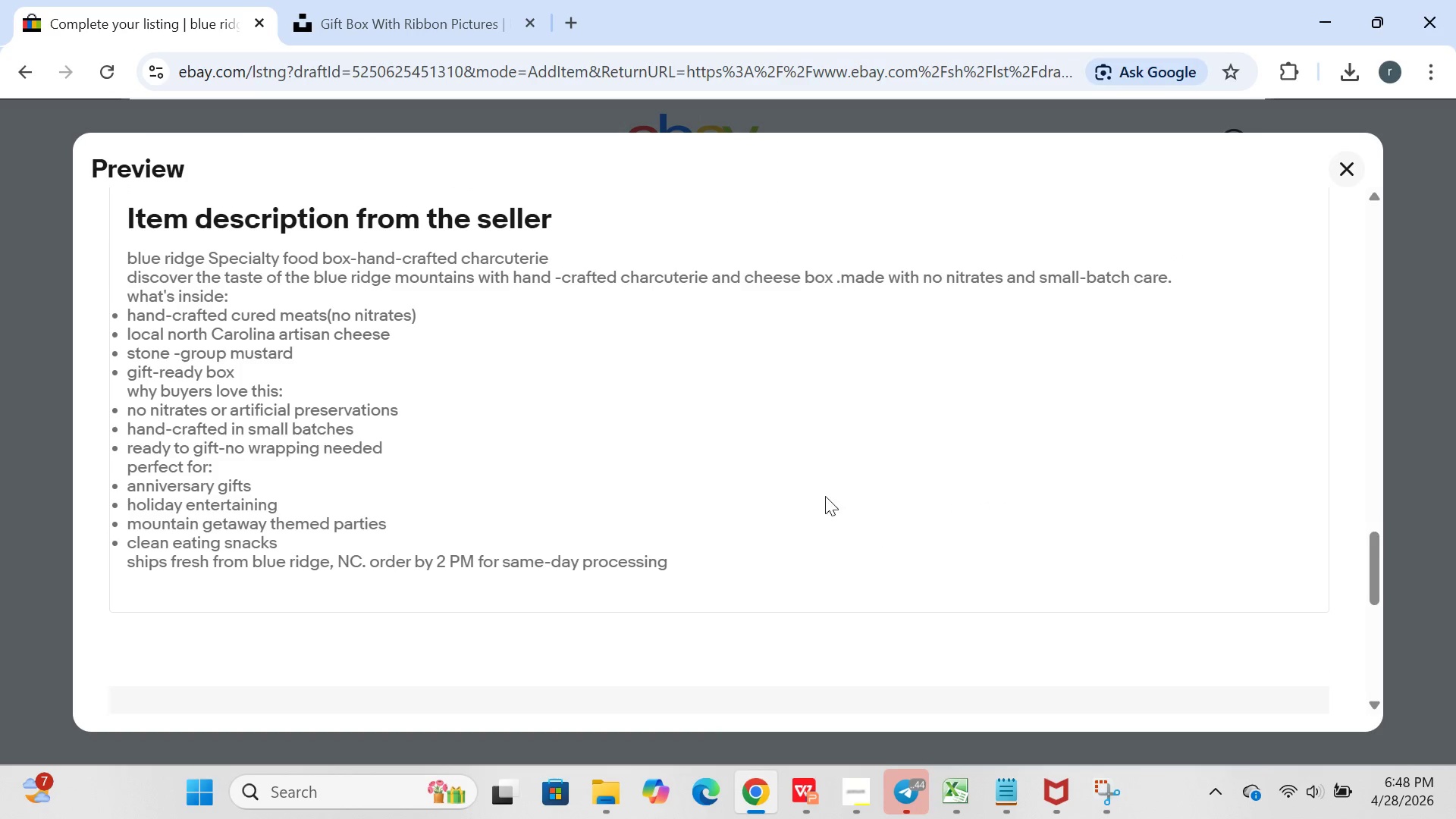 
left_click([204, 792])
 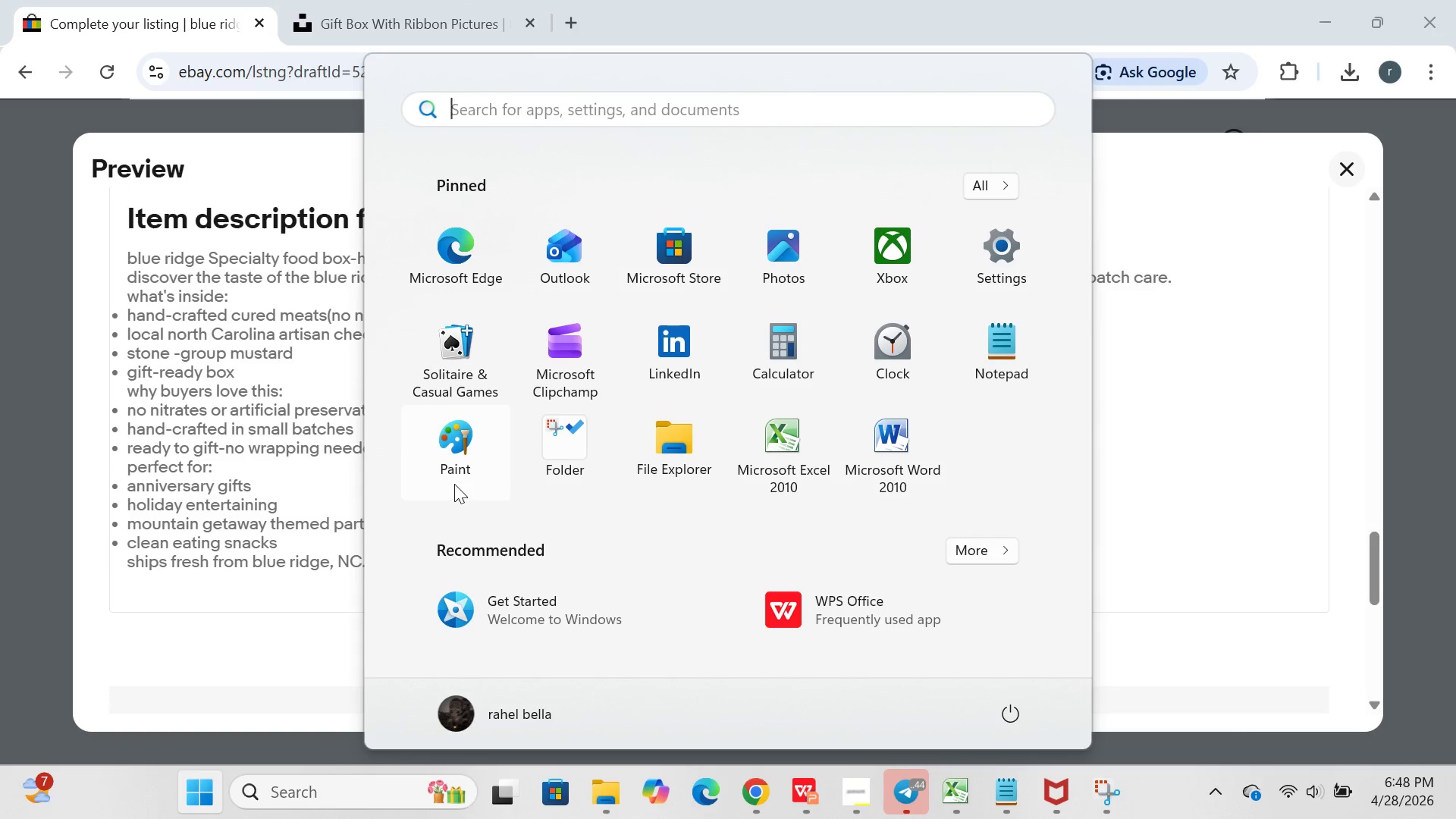 
left_click([568, 445])
 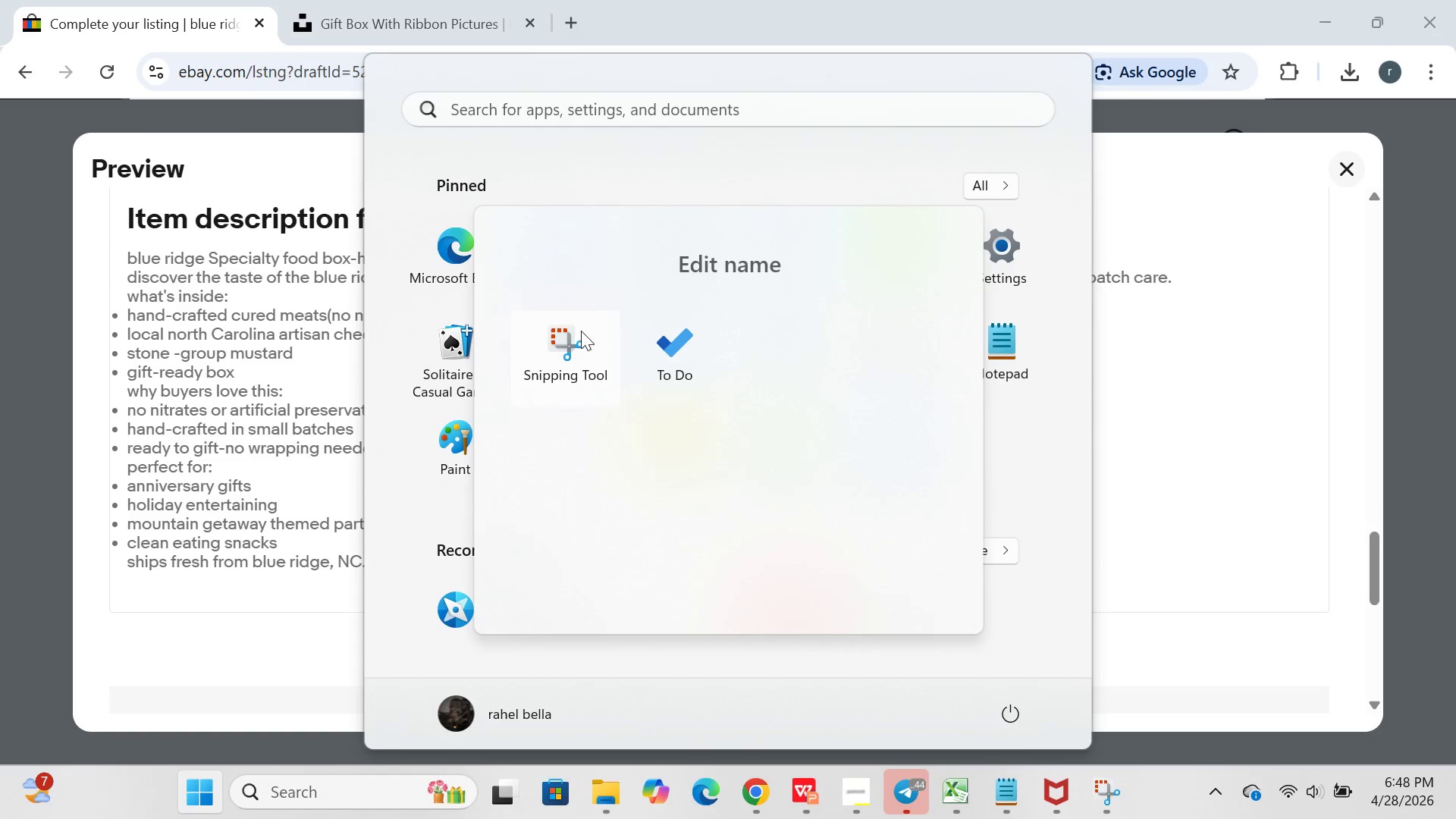 
left_click([569, 346])
 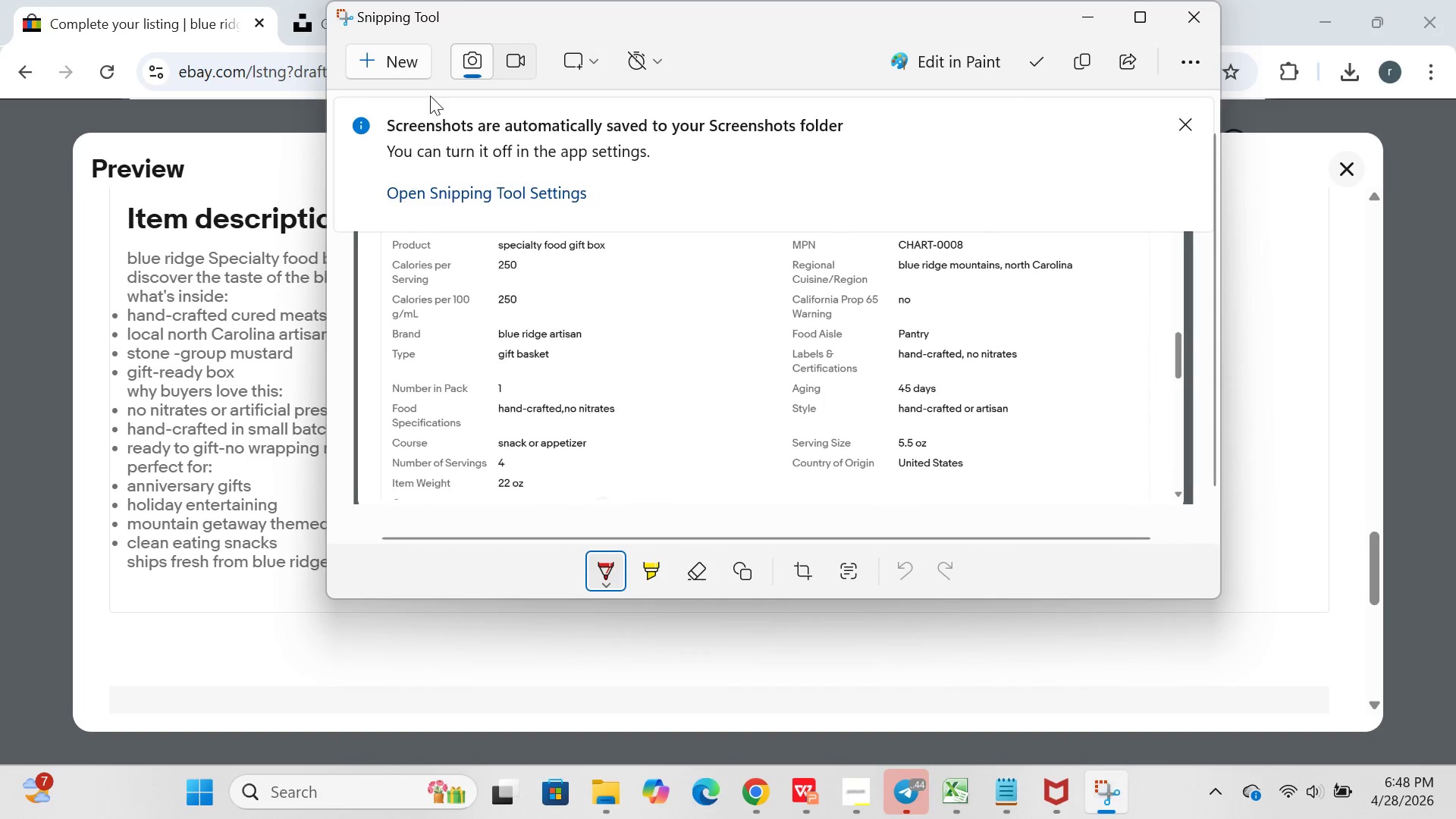 
left_click([404, 65])
 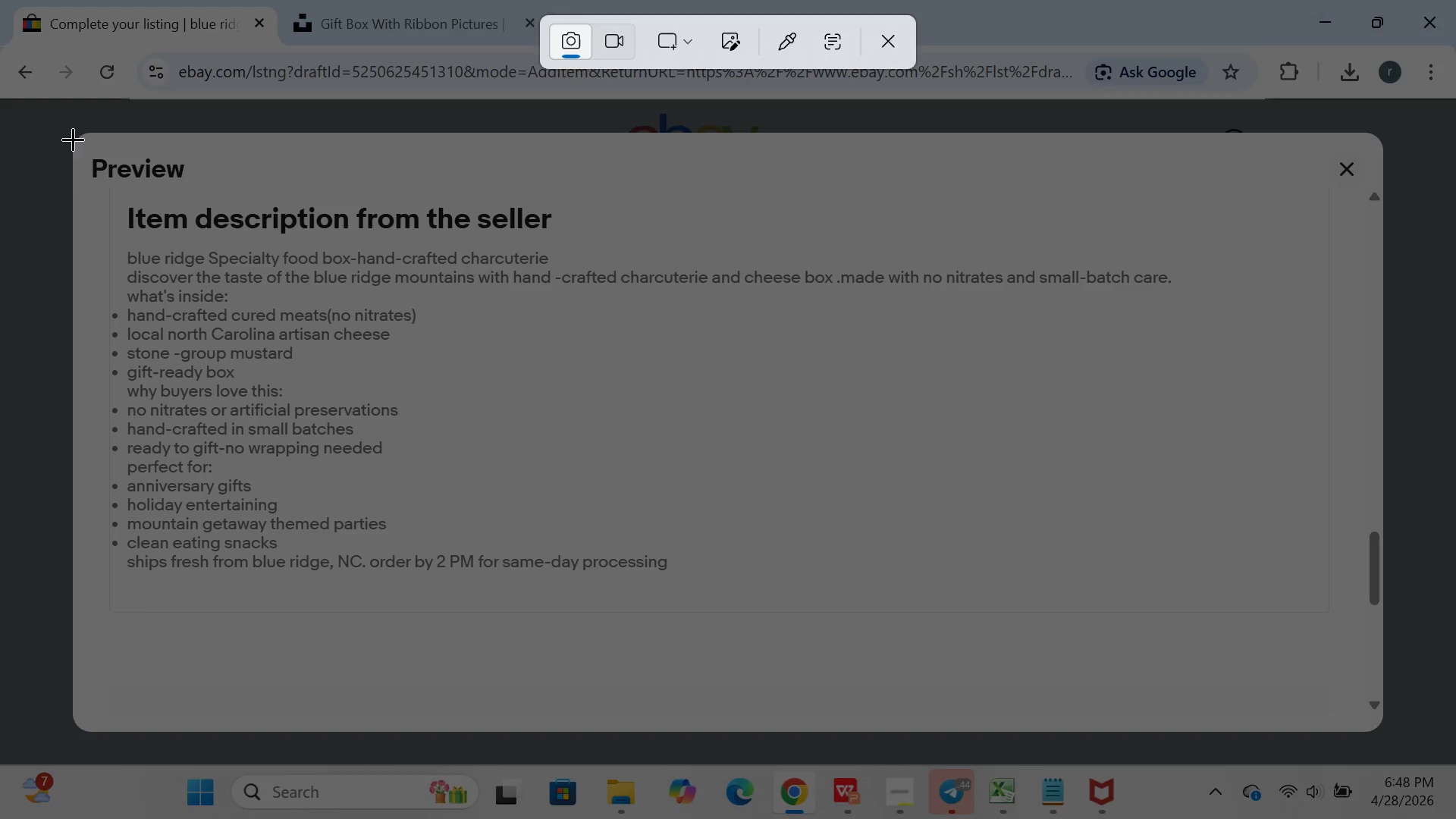 
left_click_drag(start_coordinate=[65, 135], to_coordinate=[1371, 734])
 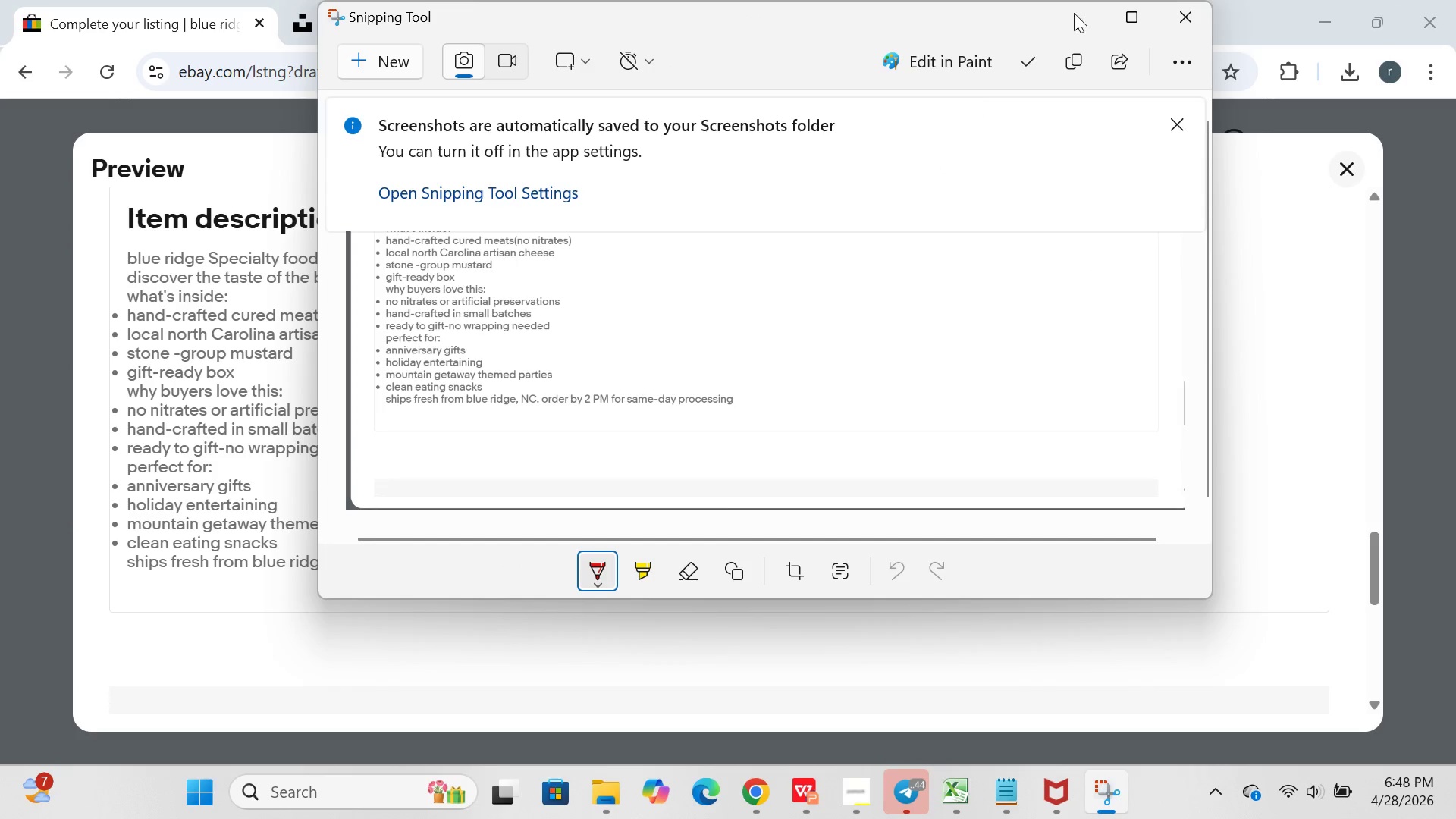 
left_click([1084, 0])
 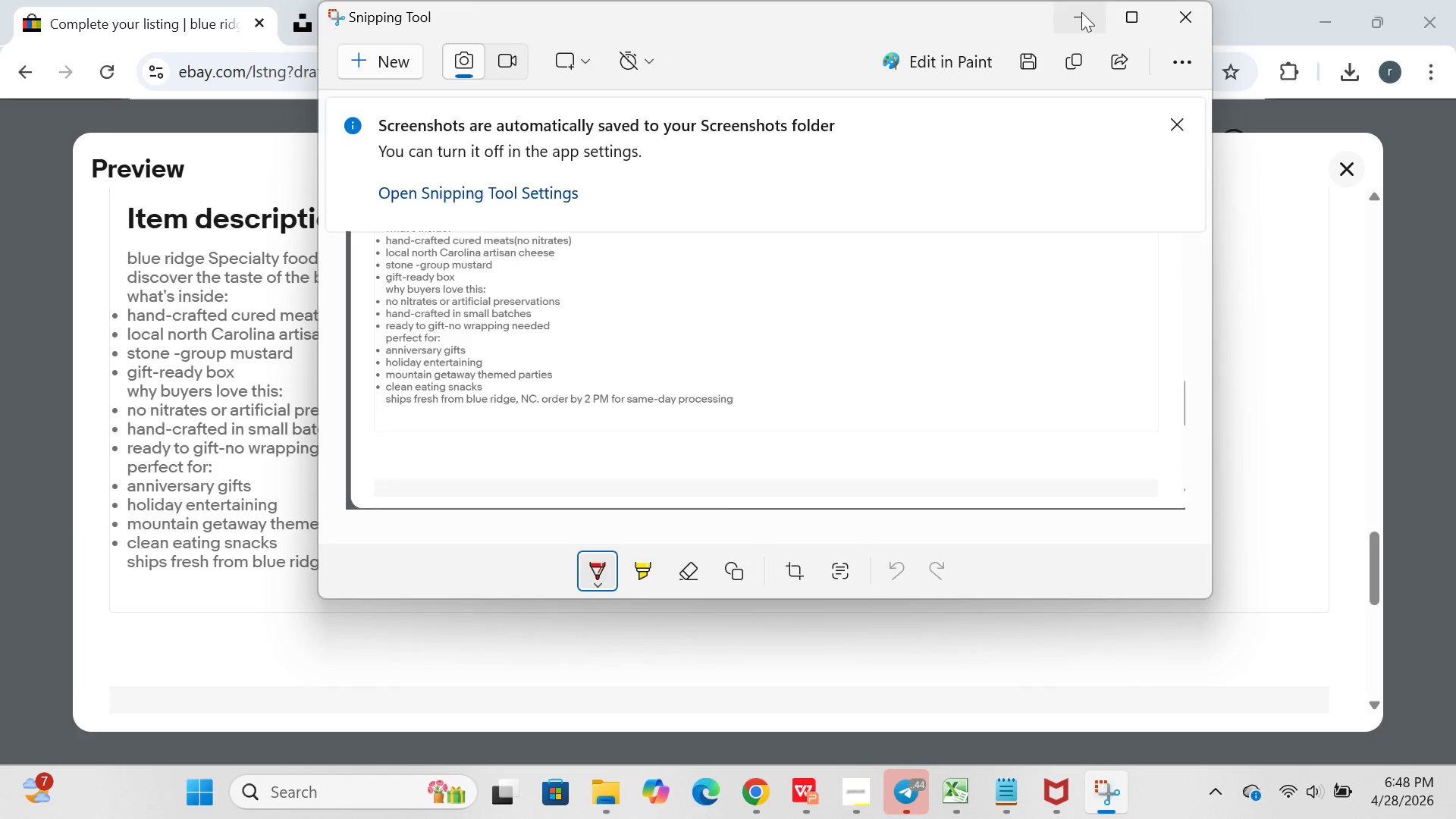 
left_click([1081, 12])
 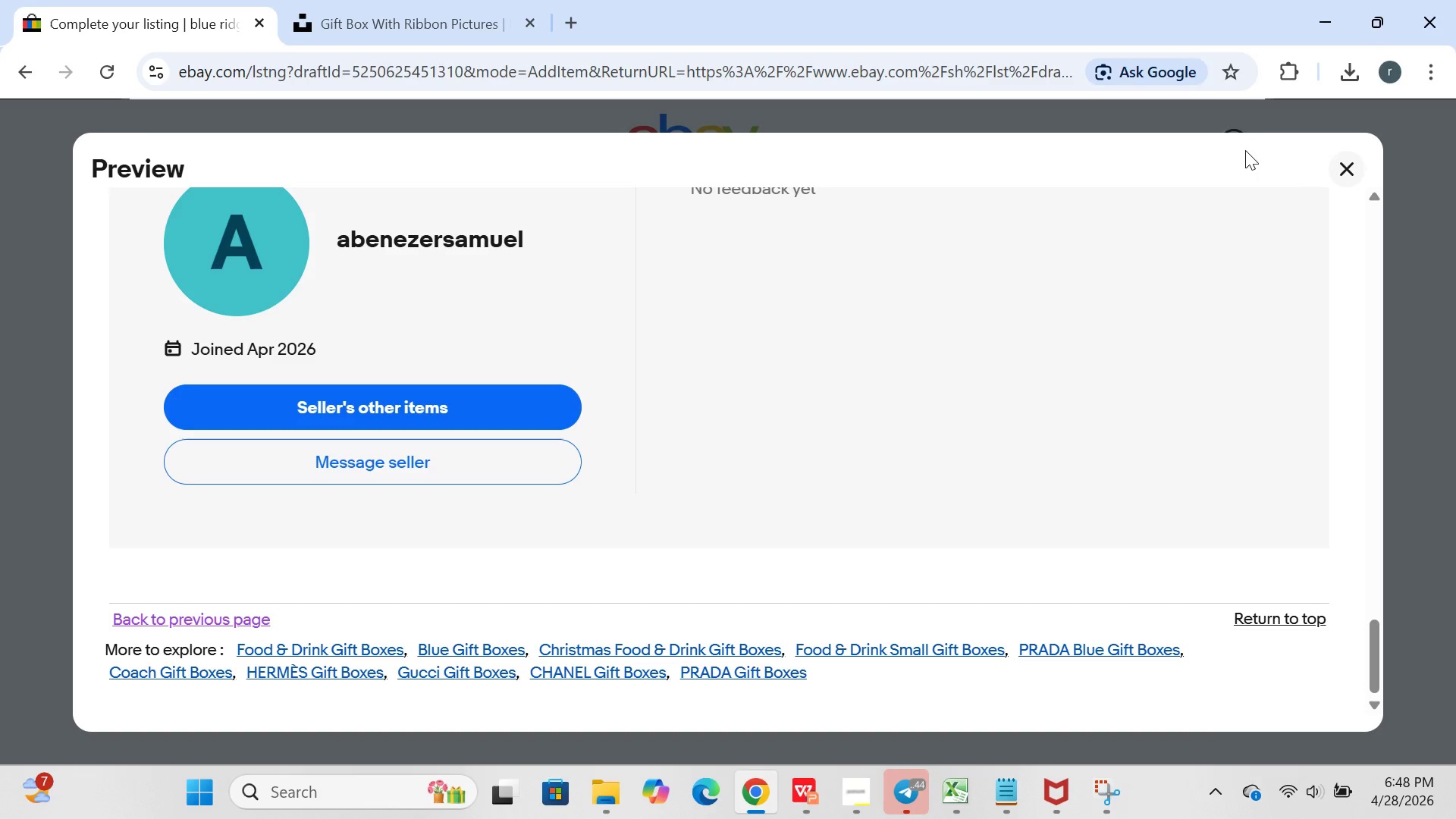 
left_click([1367, 177])
 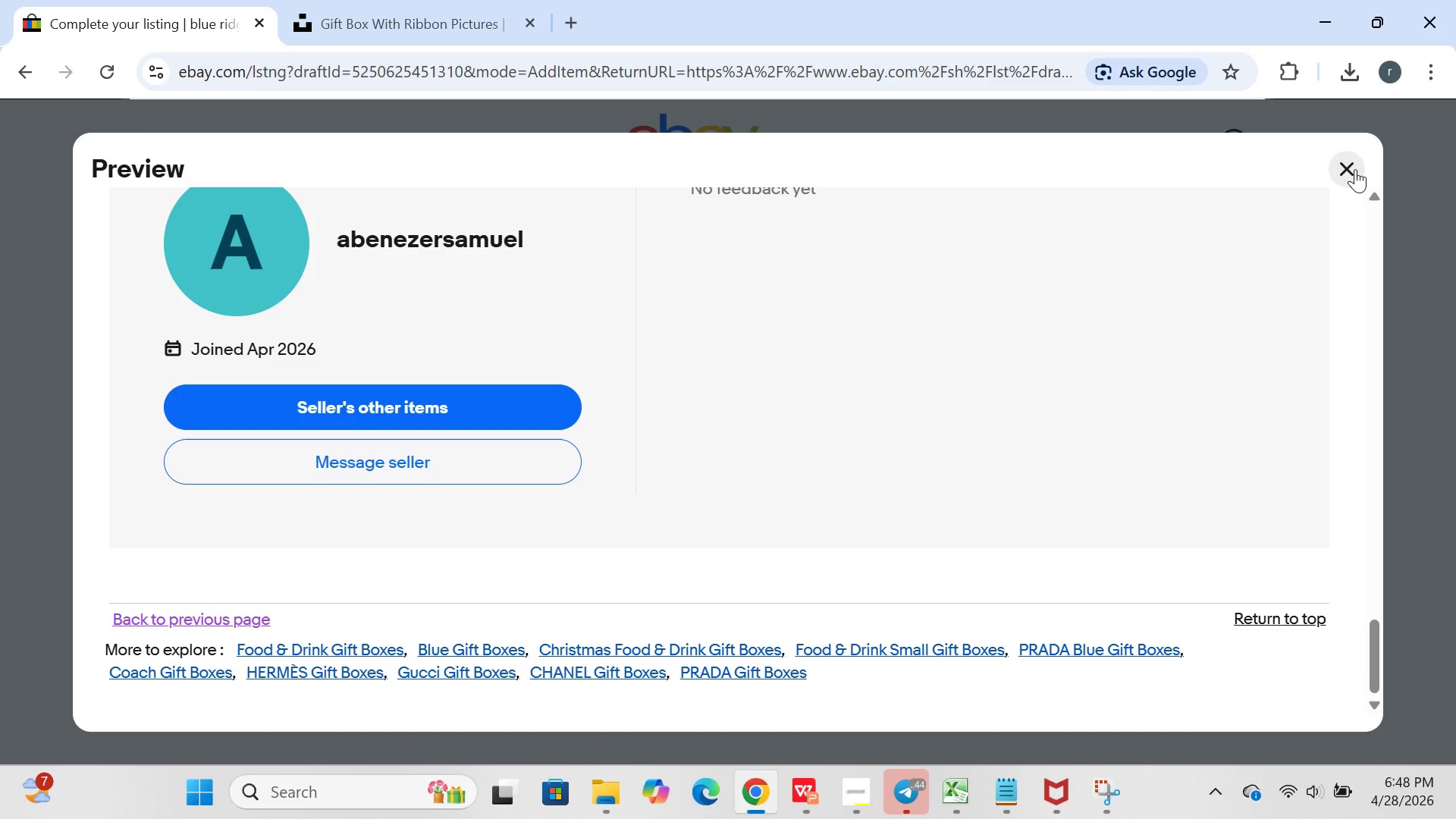 
left_click([1354, 168])
 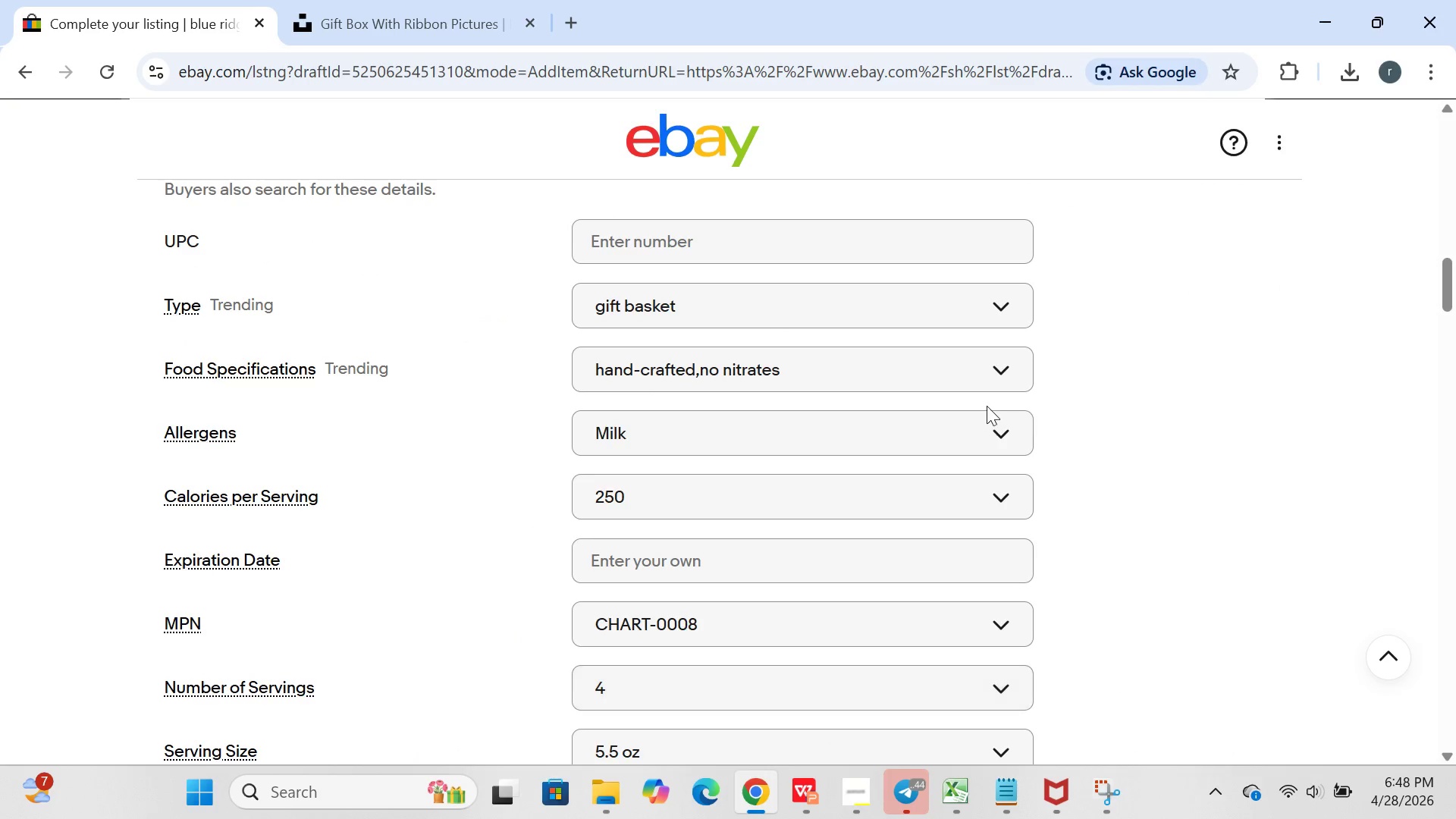 
wait(11.2)
 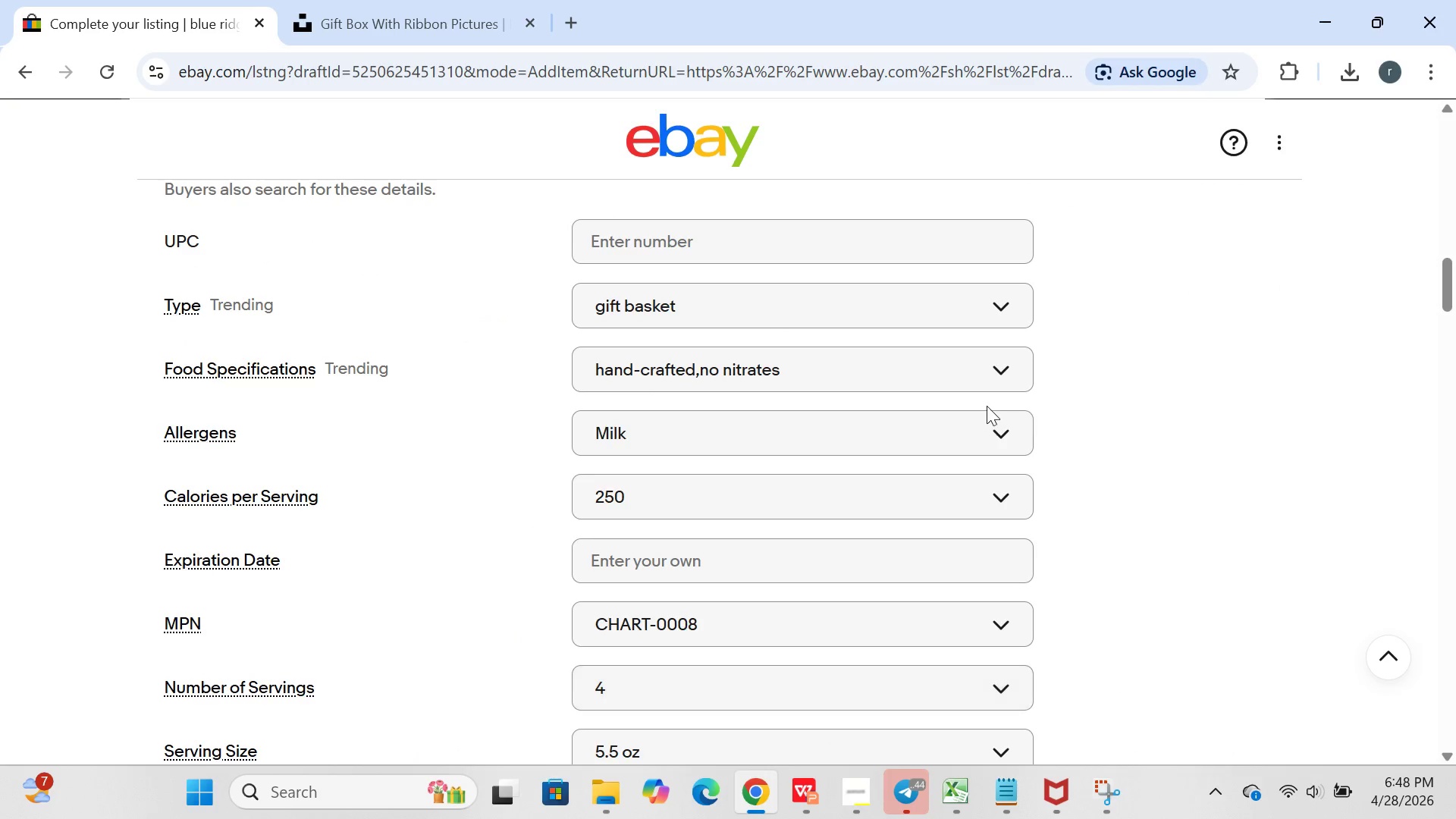 
left_click([723, 524])
 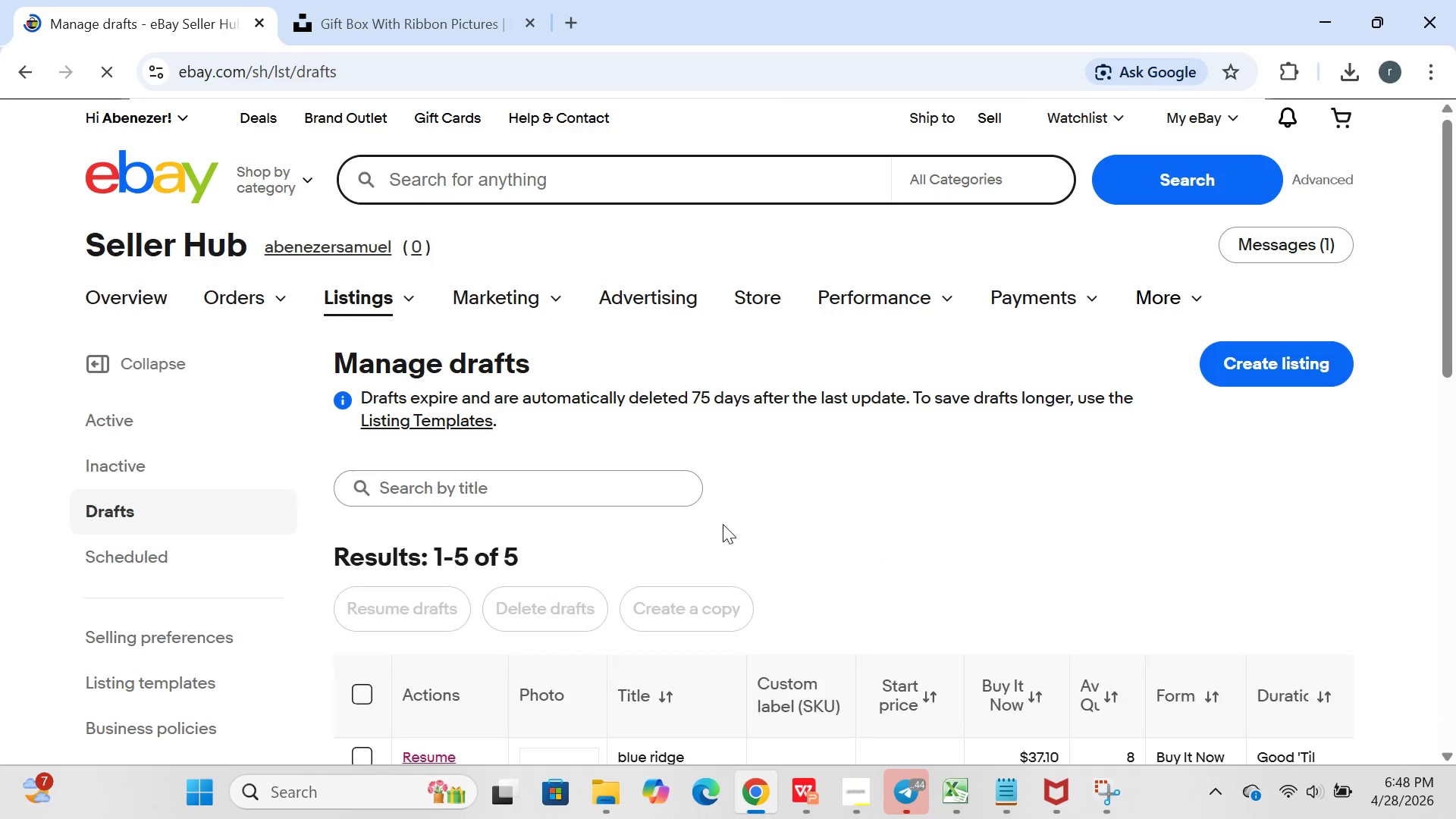 
wait(11.62)
 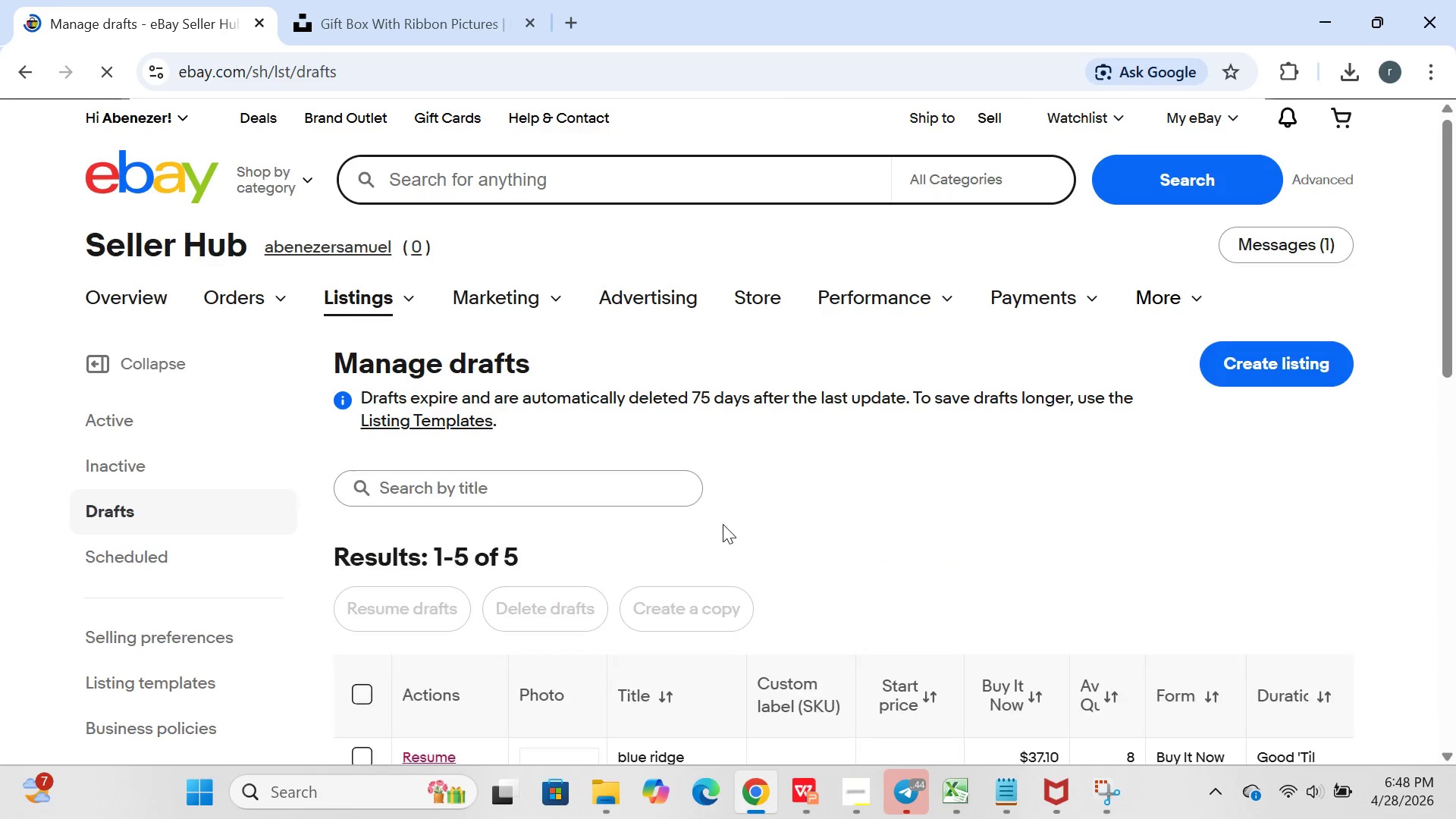 
left_click([435, 325])
 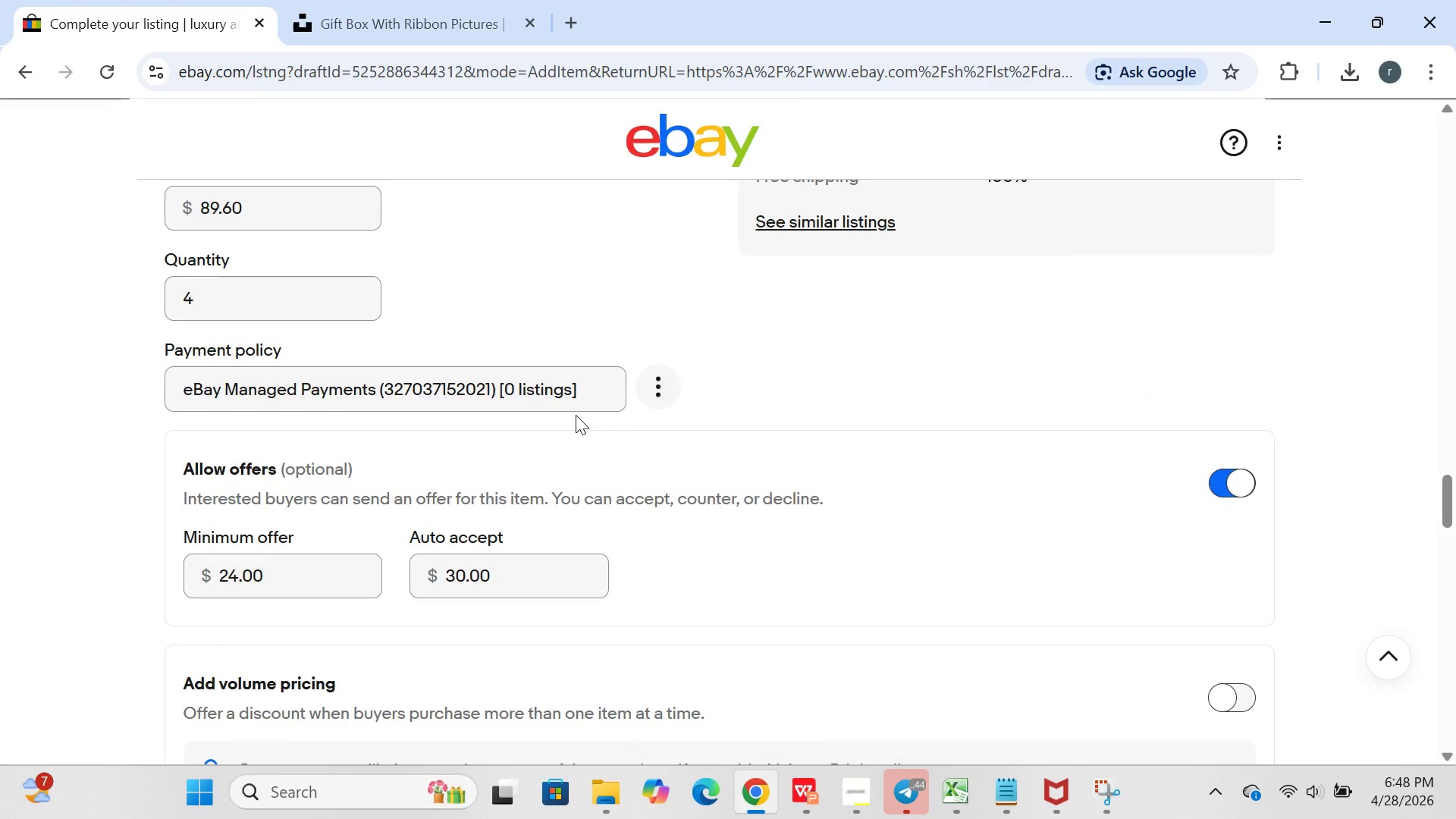 
wait(15.44)
 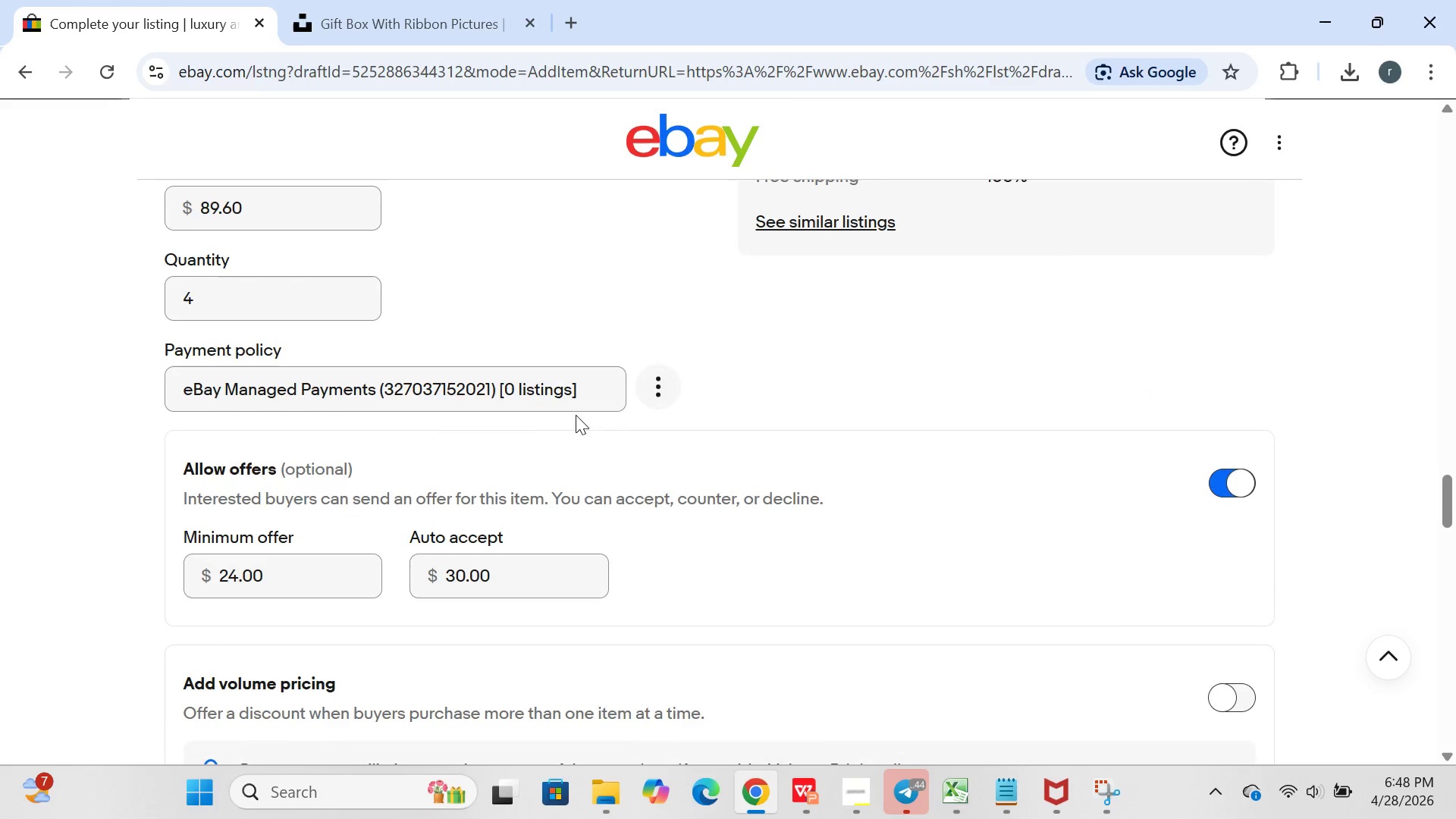 
left_click([730, 322])
 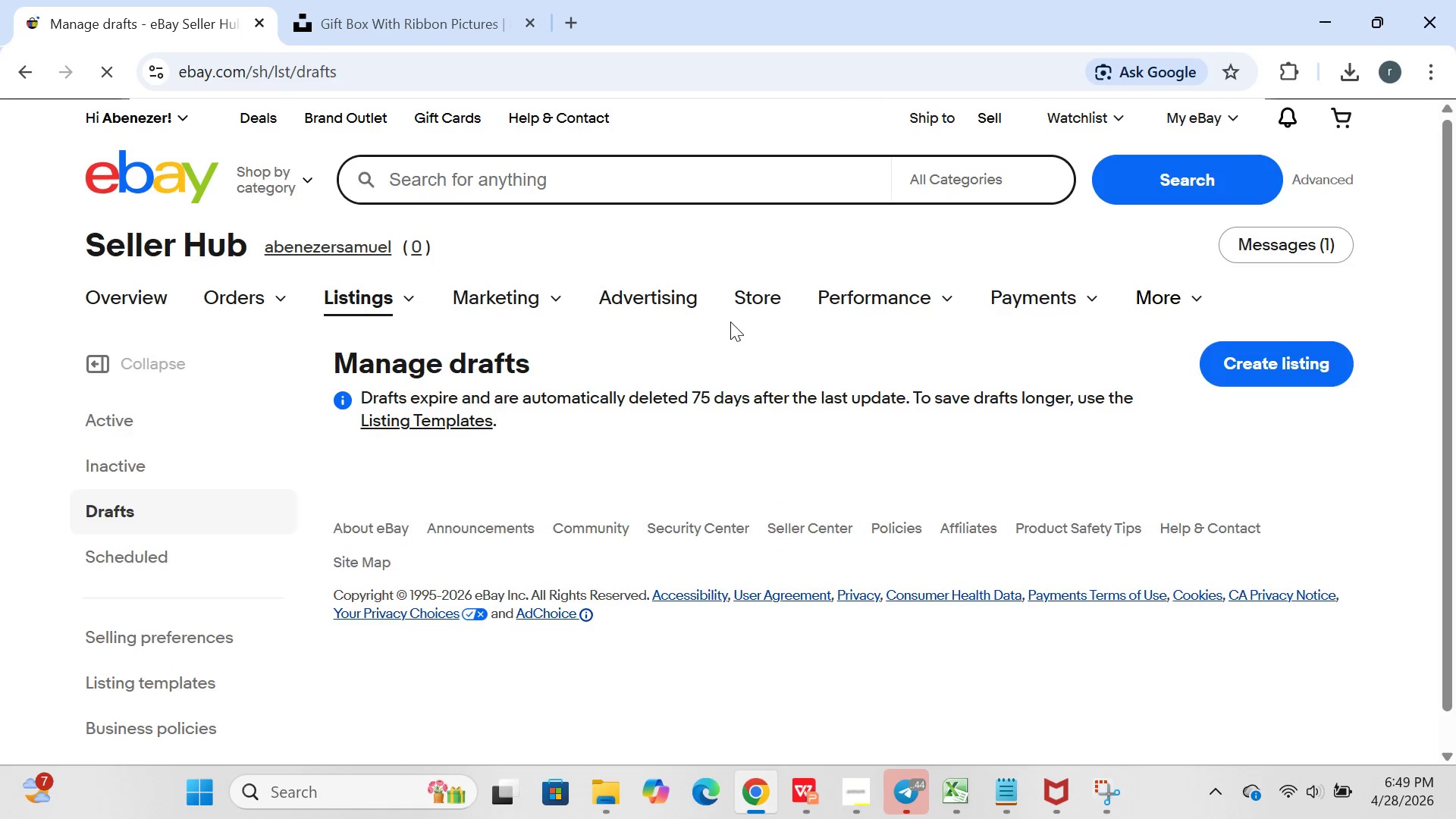 
wait(7.06)
 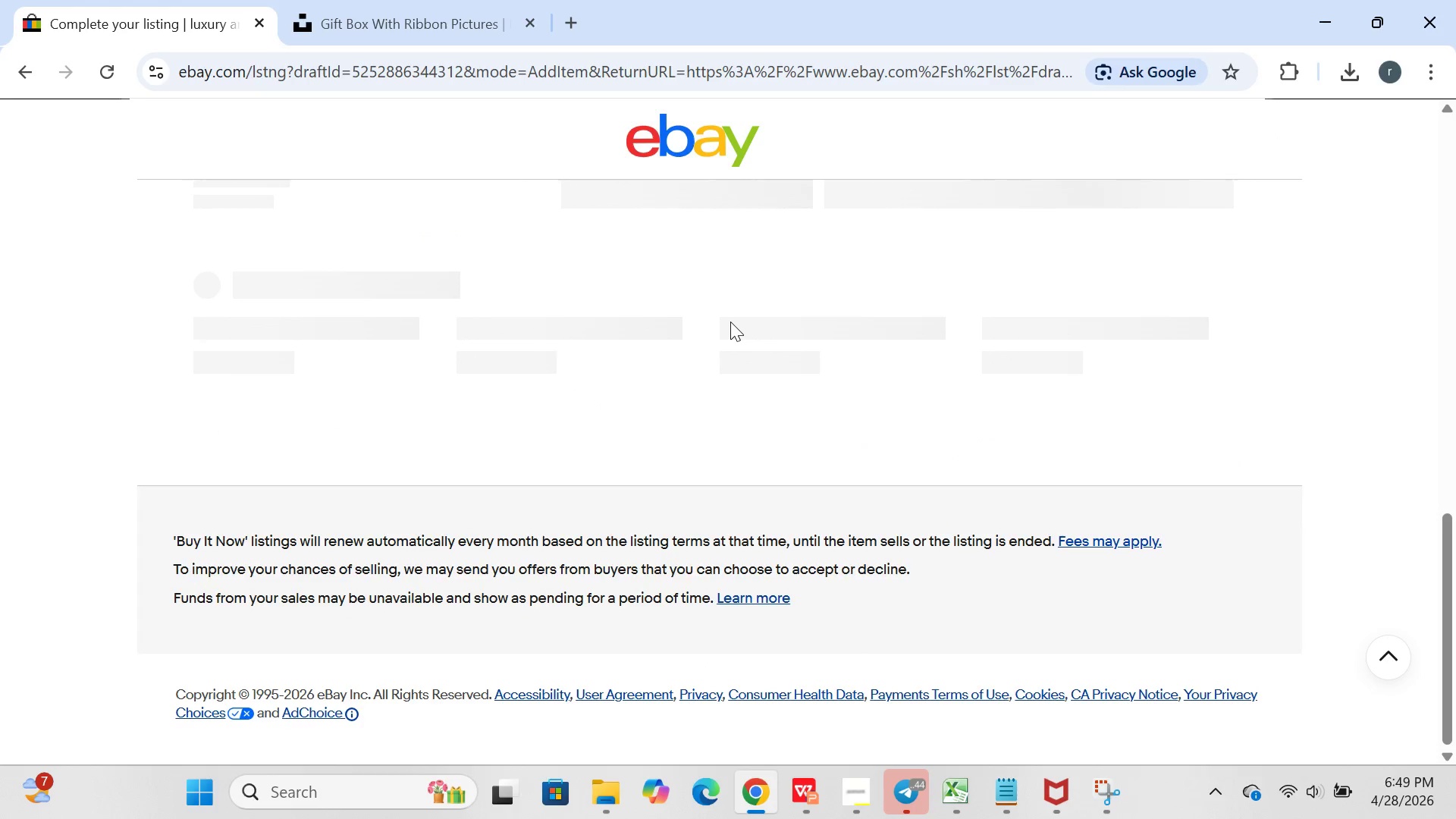 
left_click([422, 596])
 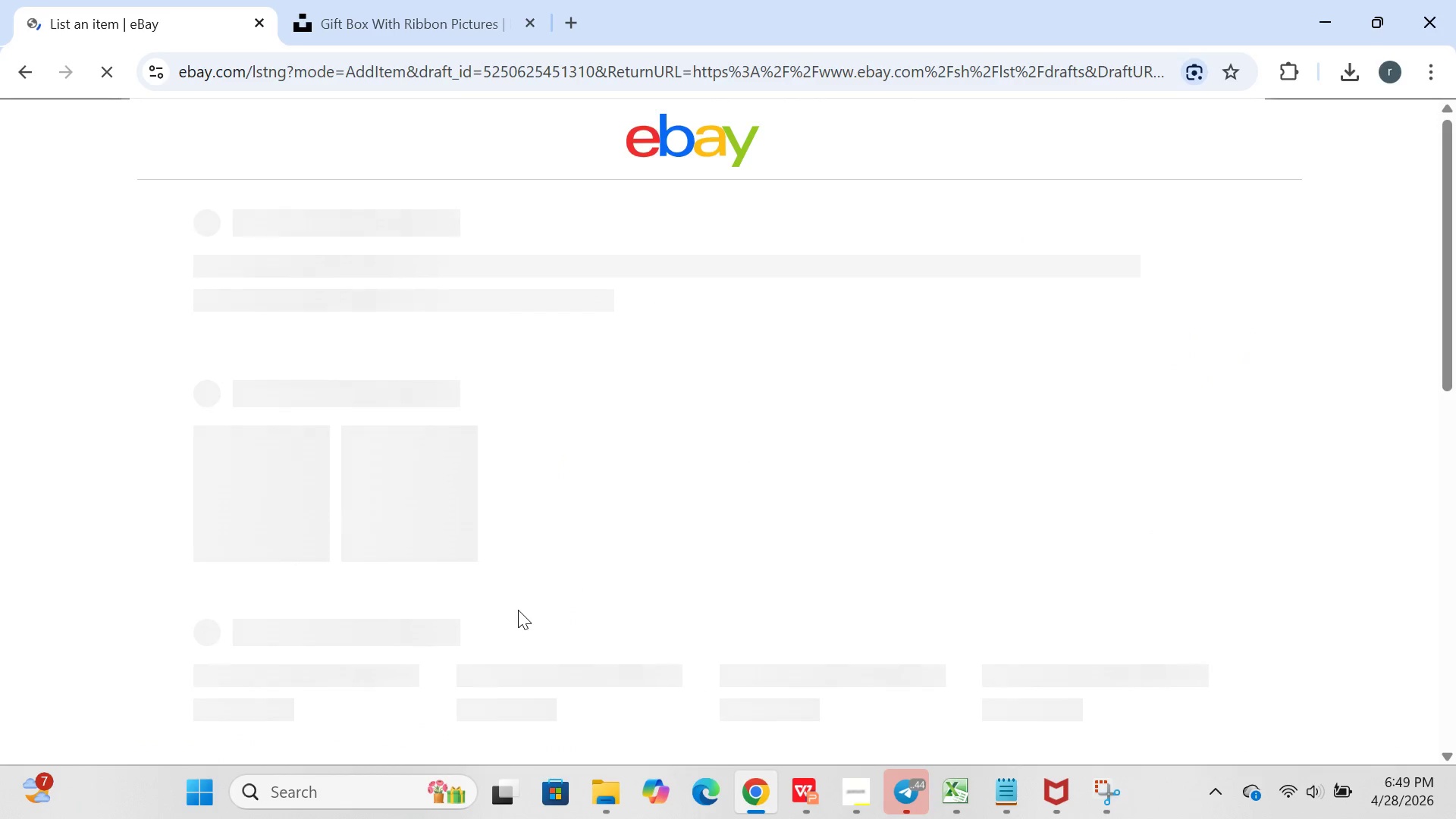 
wait(8.06)
 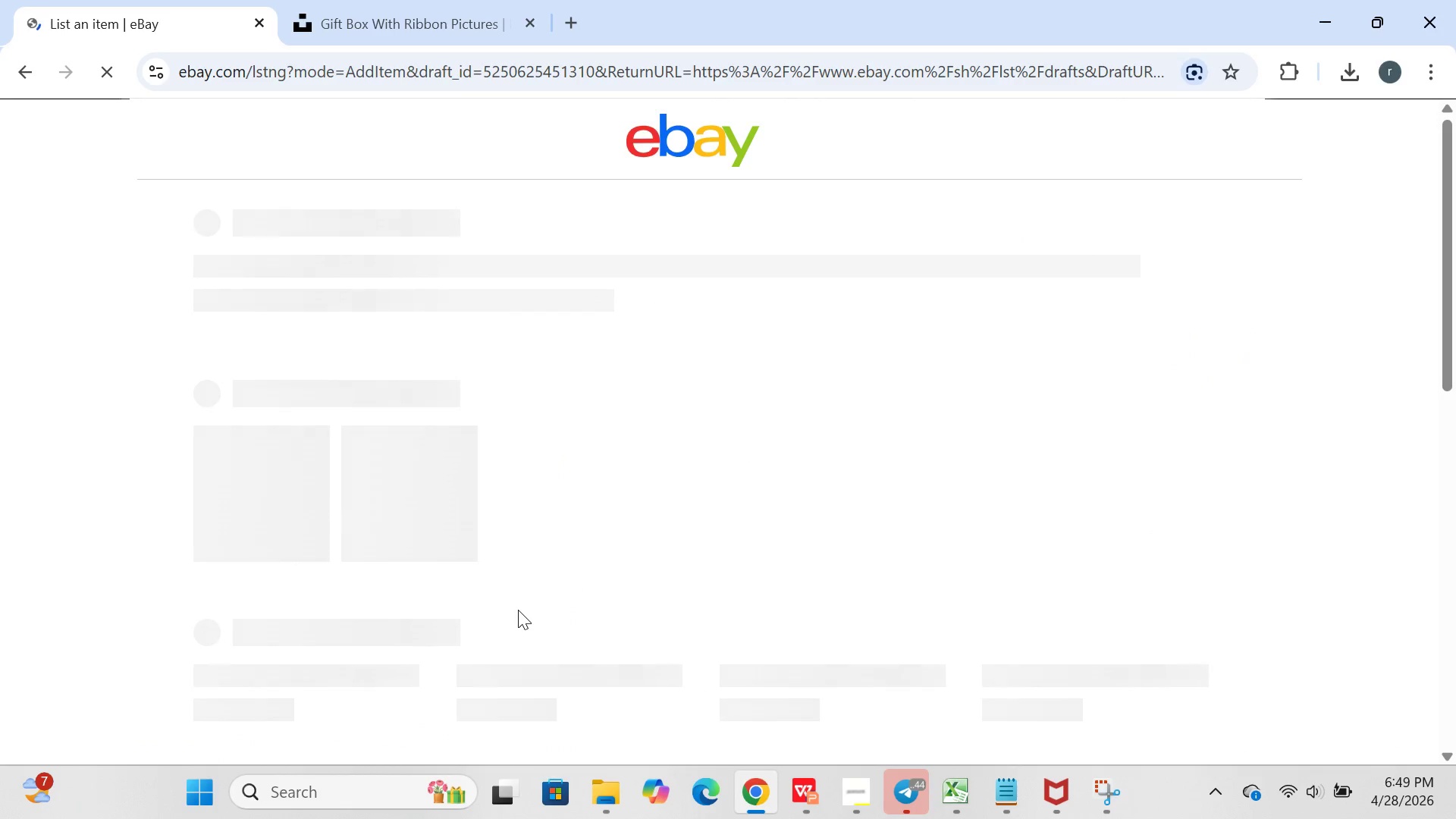 
left_click([794, 377])
 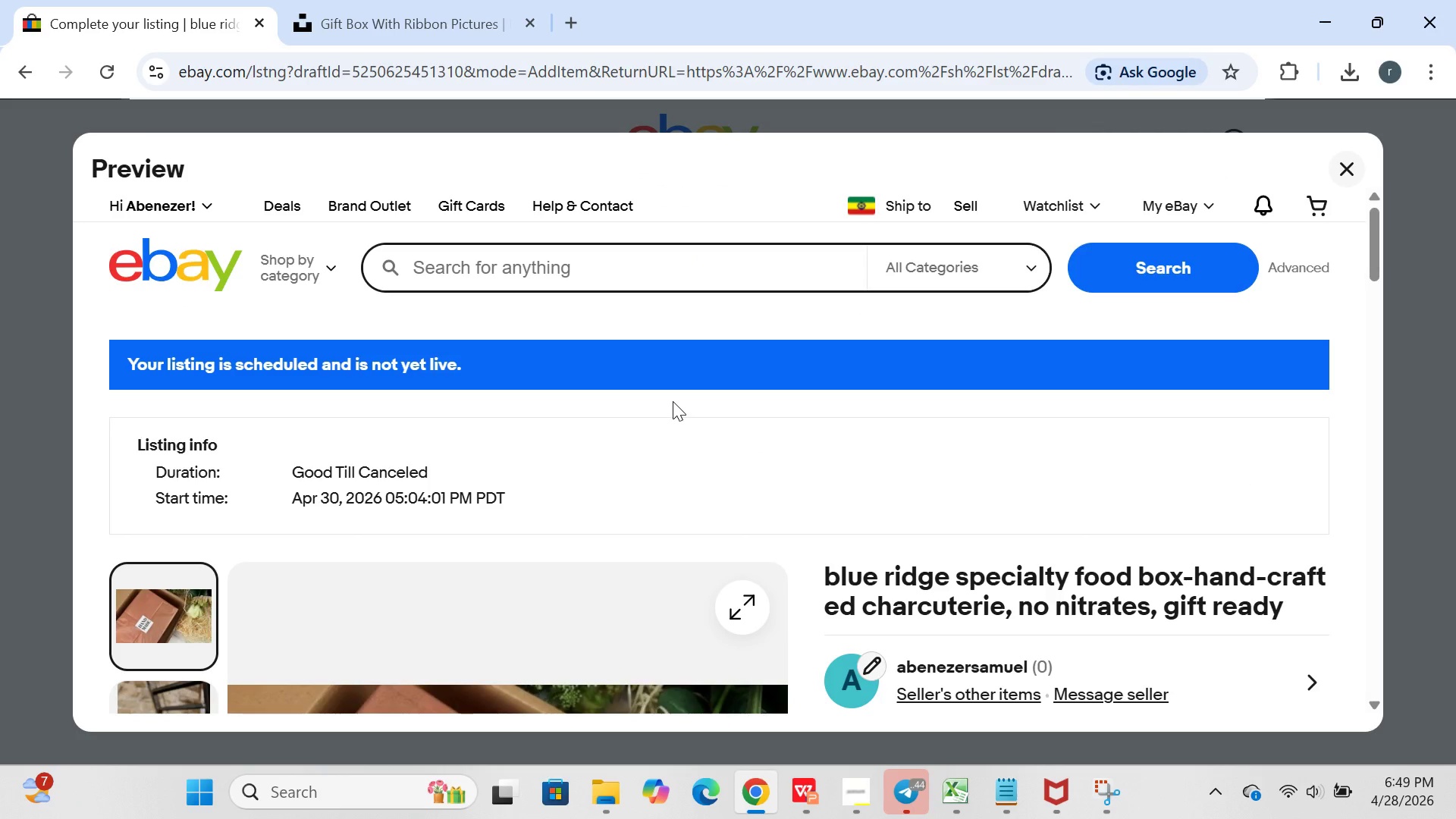 
wait(6.64)
 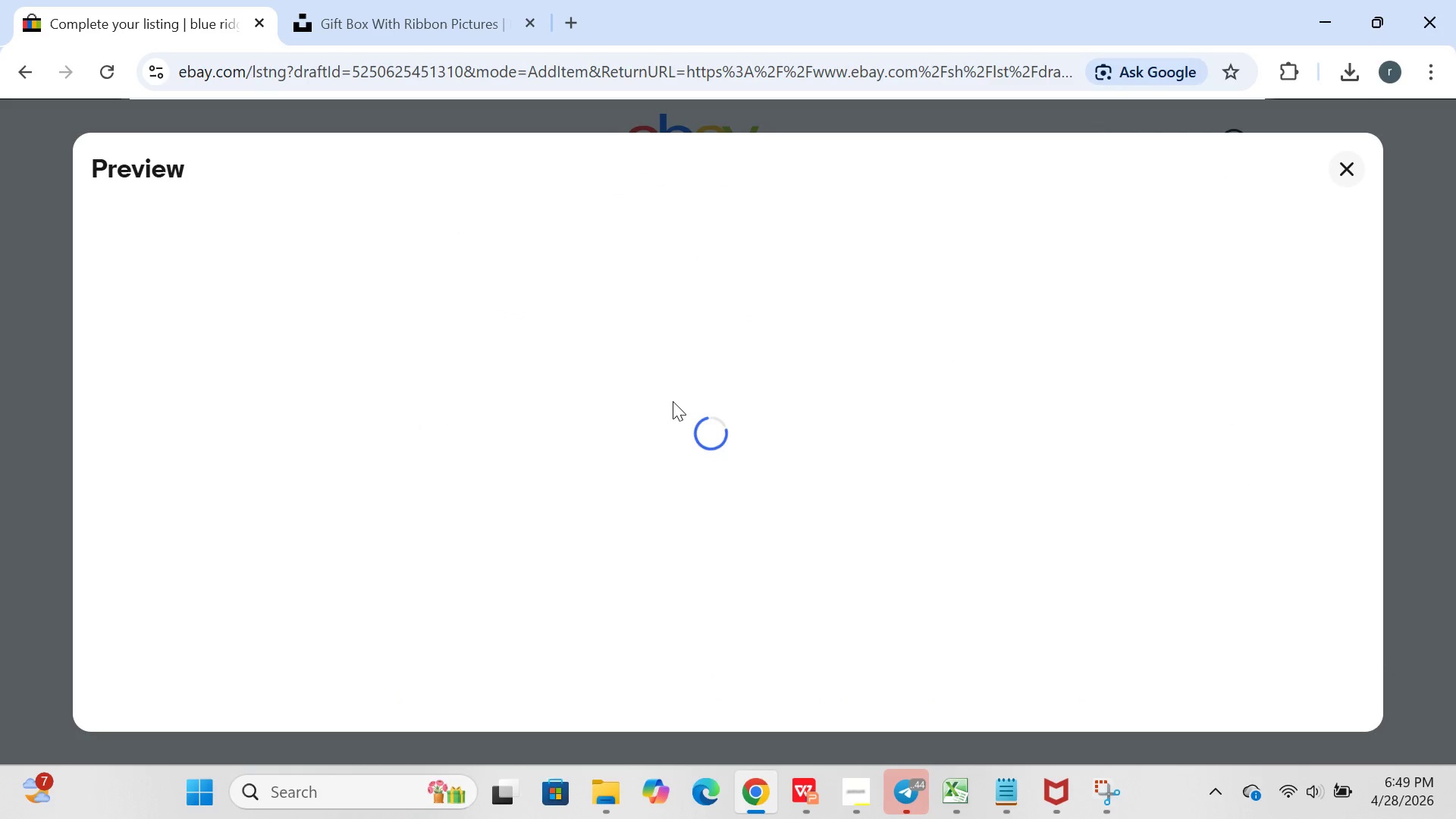 
left_click([211, 794])
 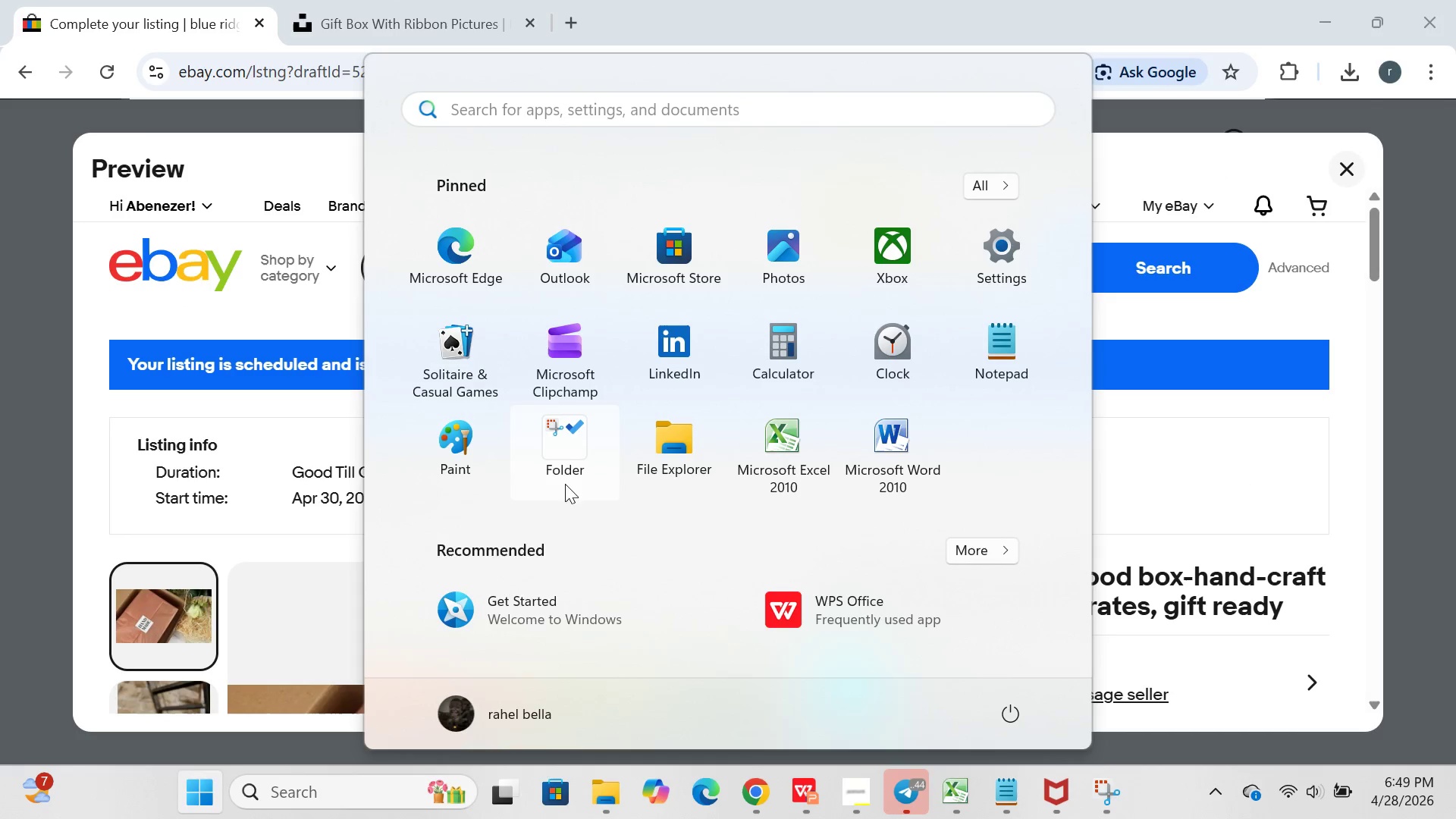 
left_click([562, 482])
 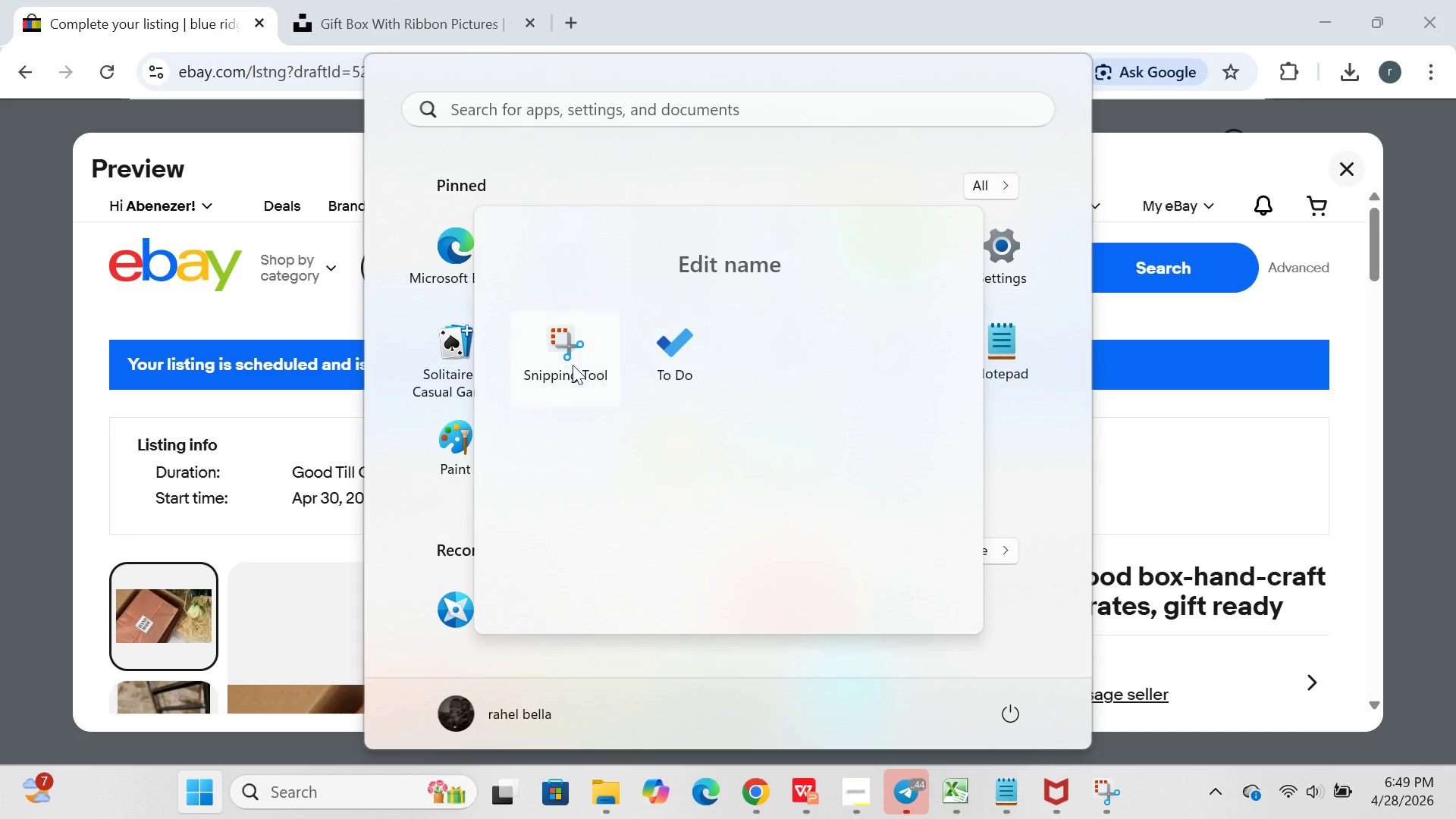 
left_click([573, 364])
 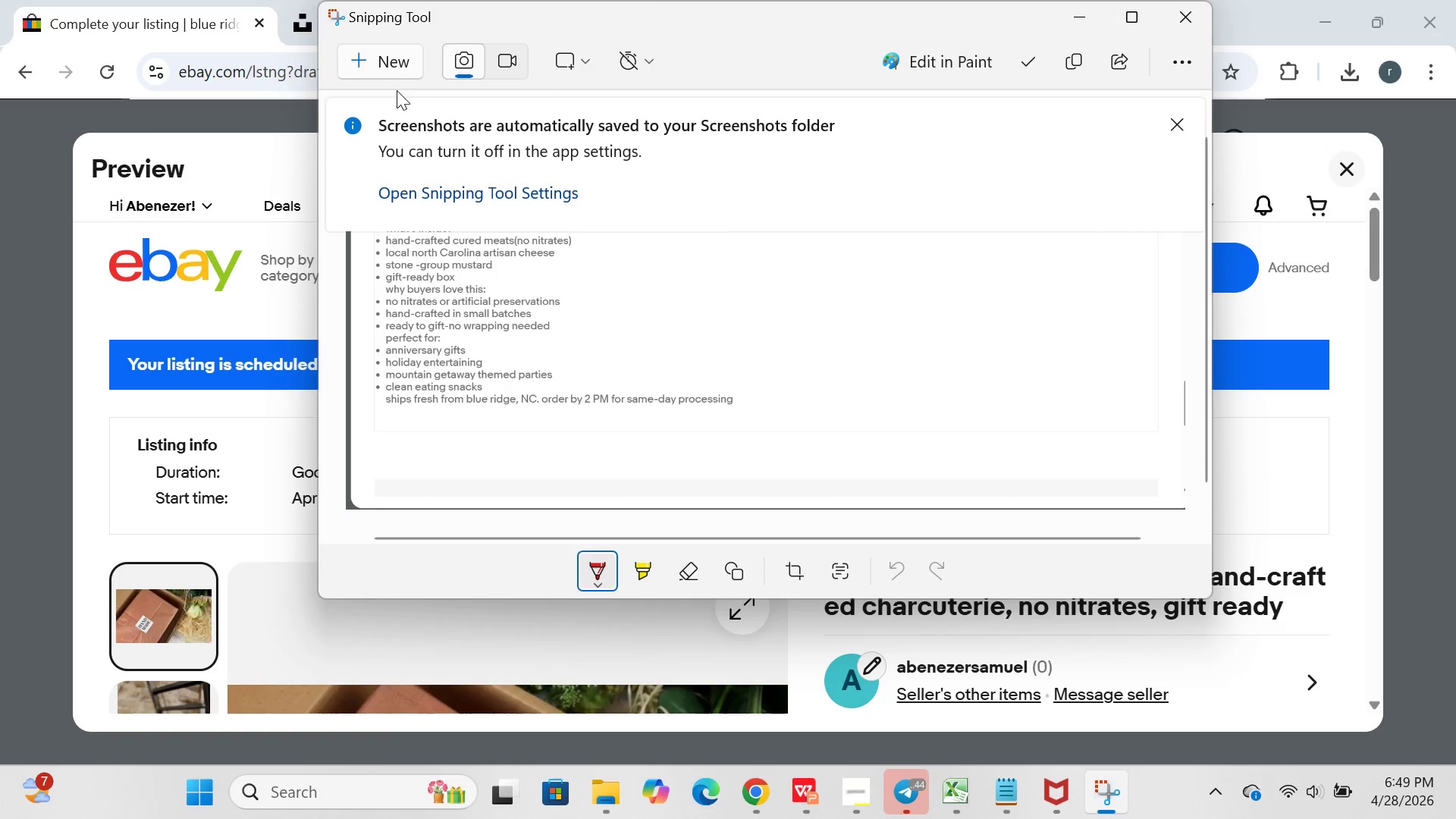 
left_click([397, 76])
 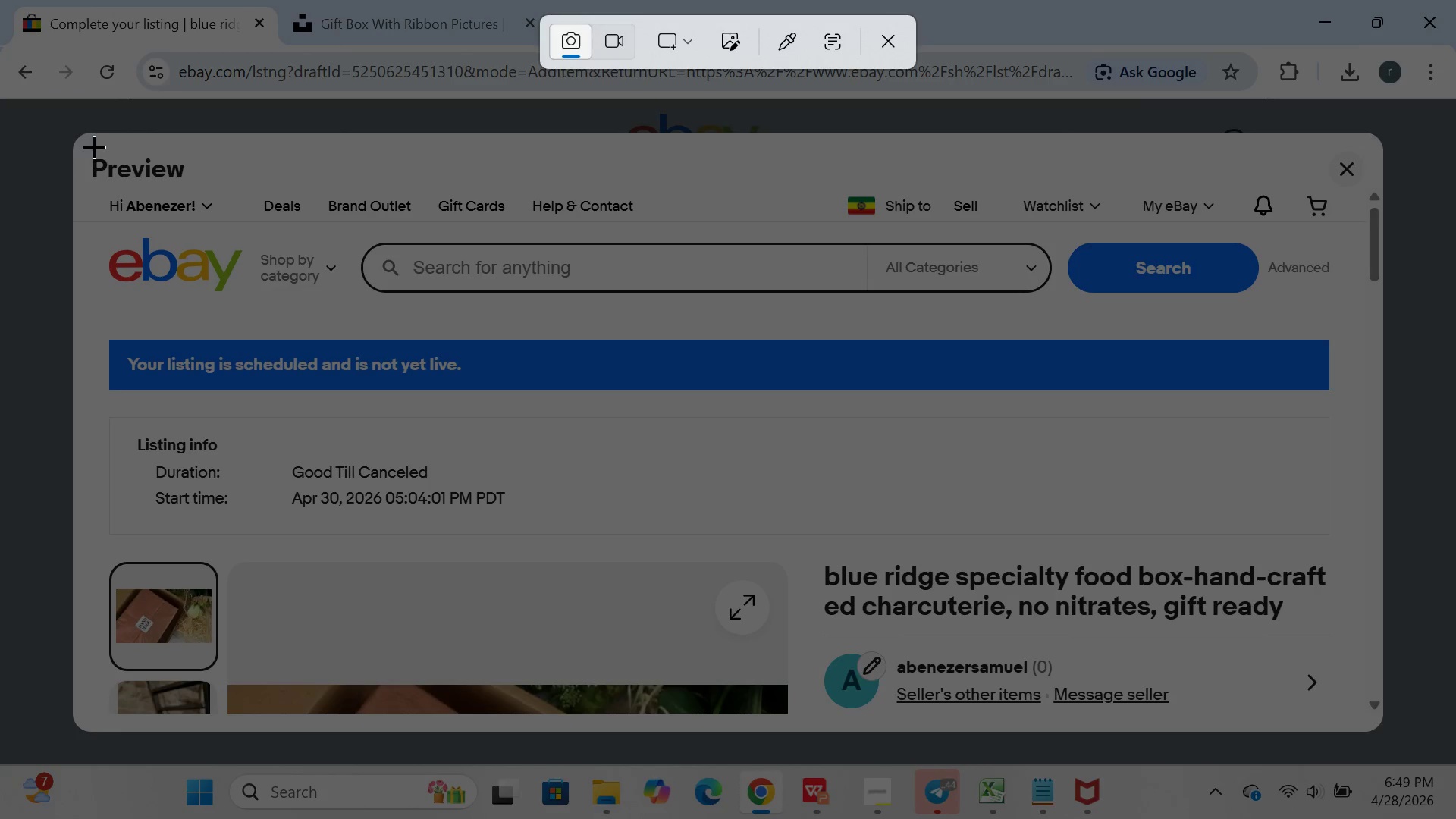 
left_click_drag(start_coordinate=[66, 131], to_coordinate=[1379, 737])
 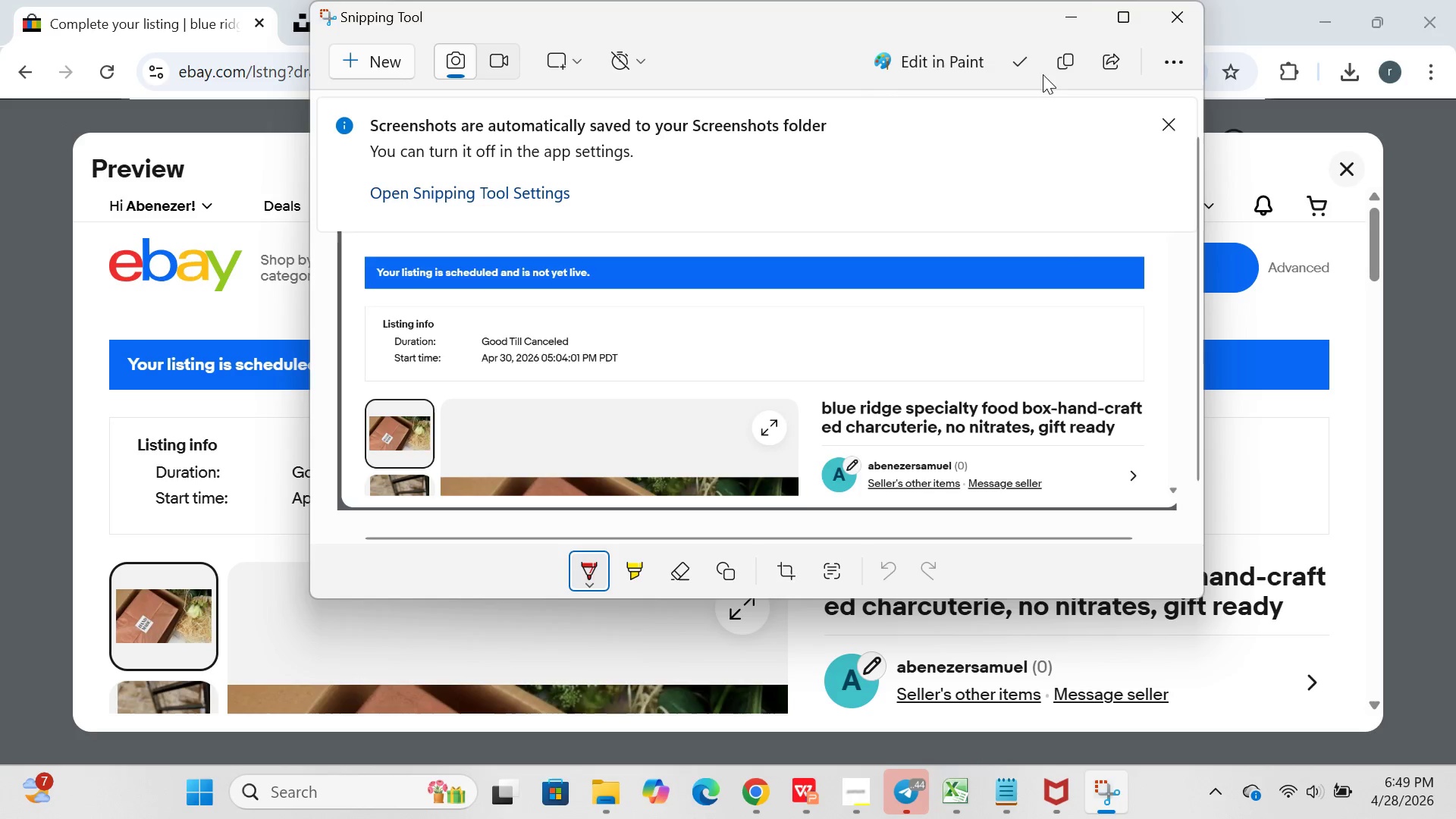 
left_click([1072, 16])
 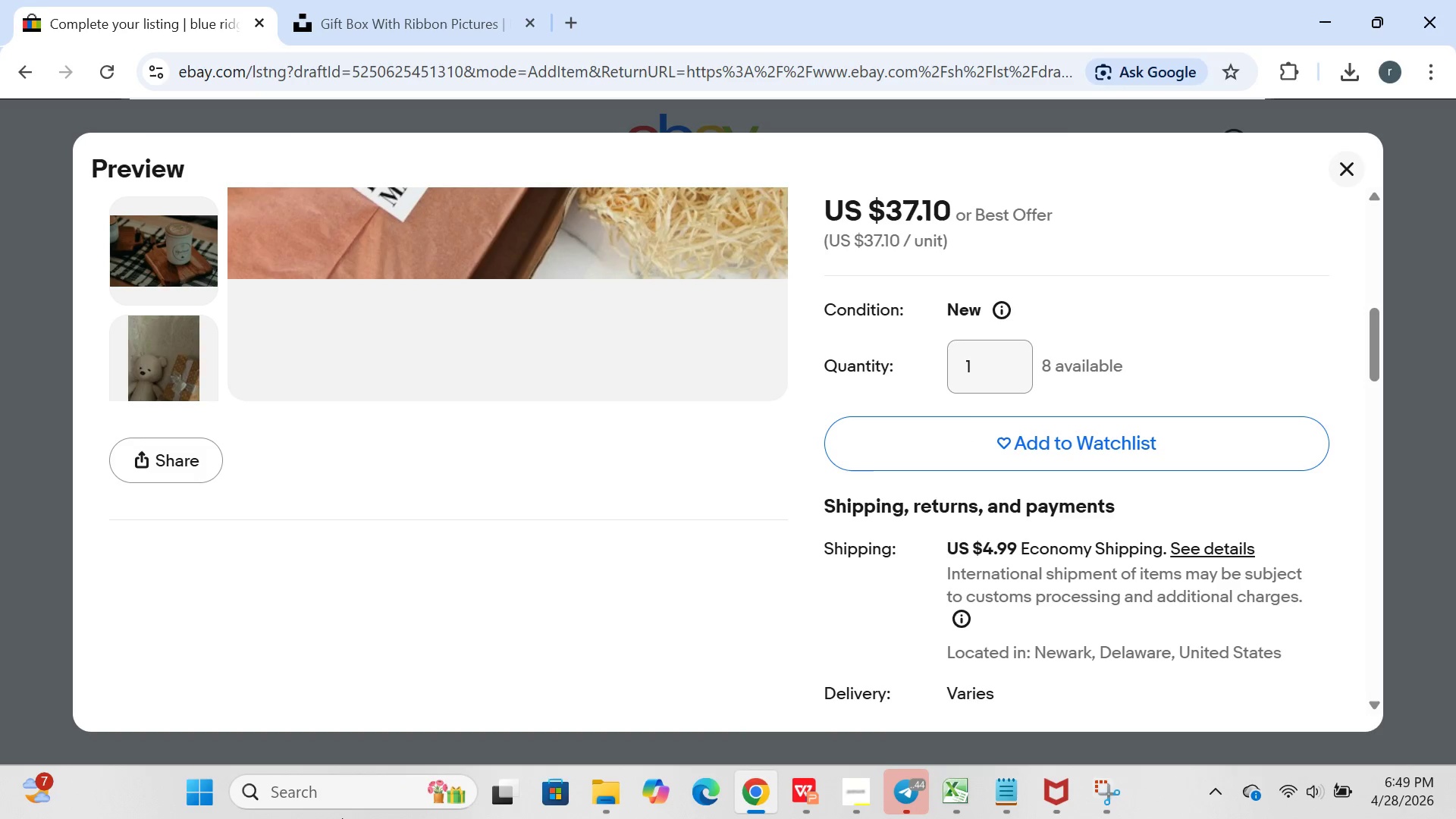 
wait(5.36)
 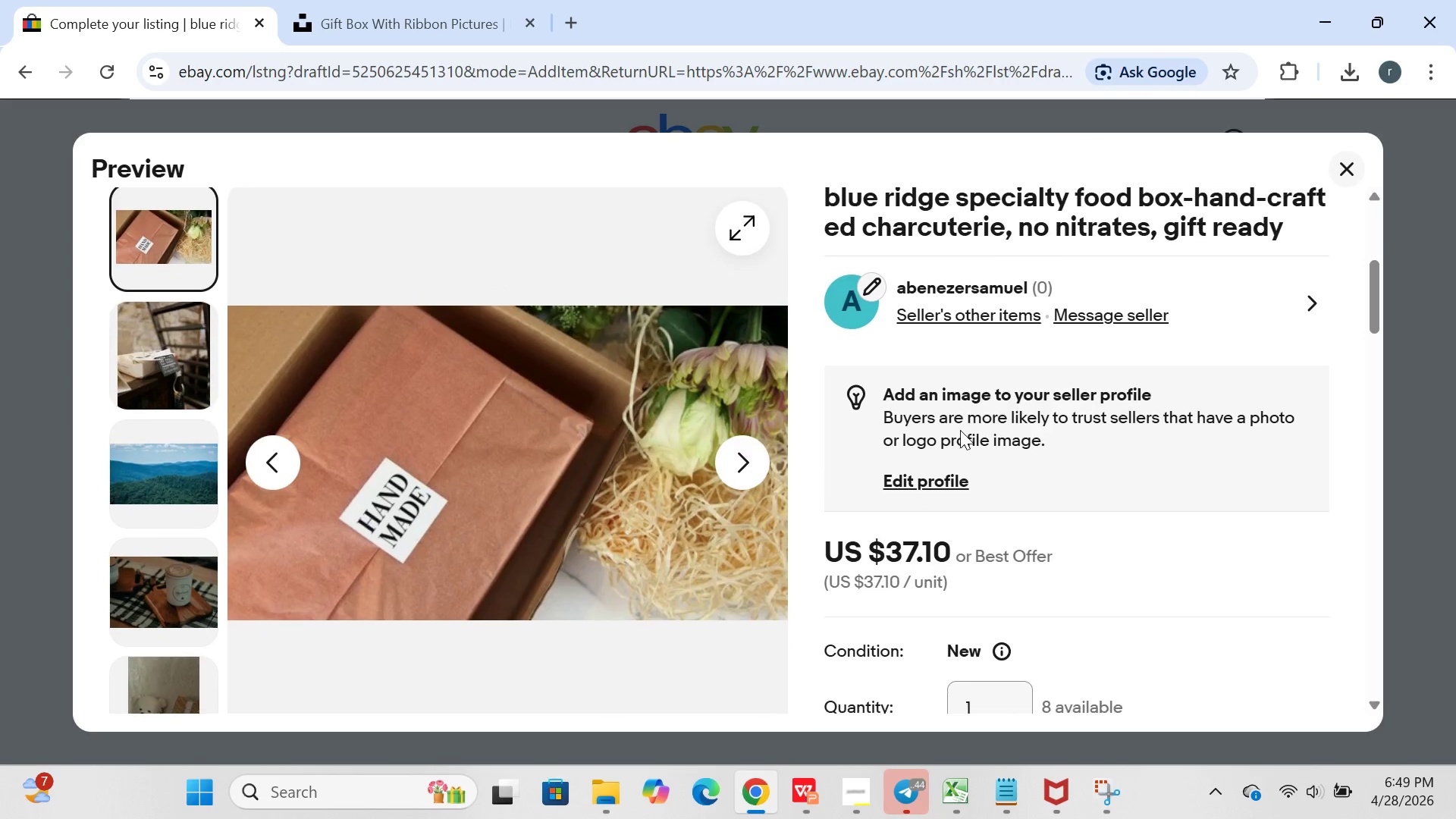 
left_click([202, 793])
 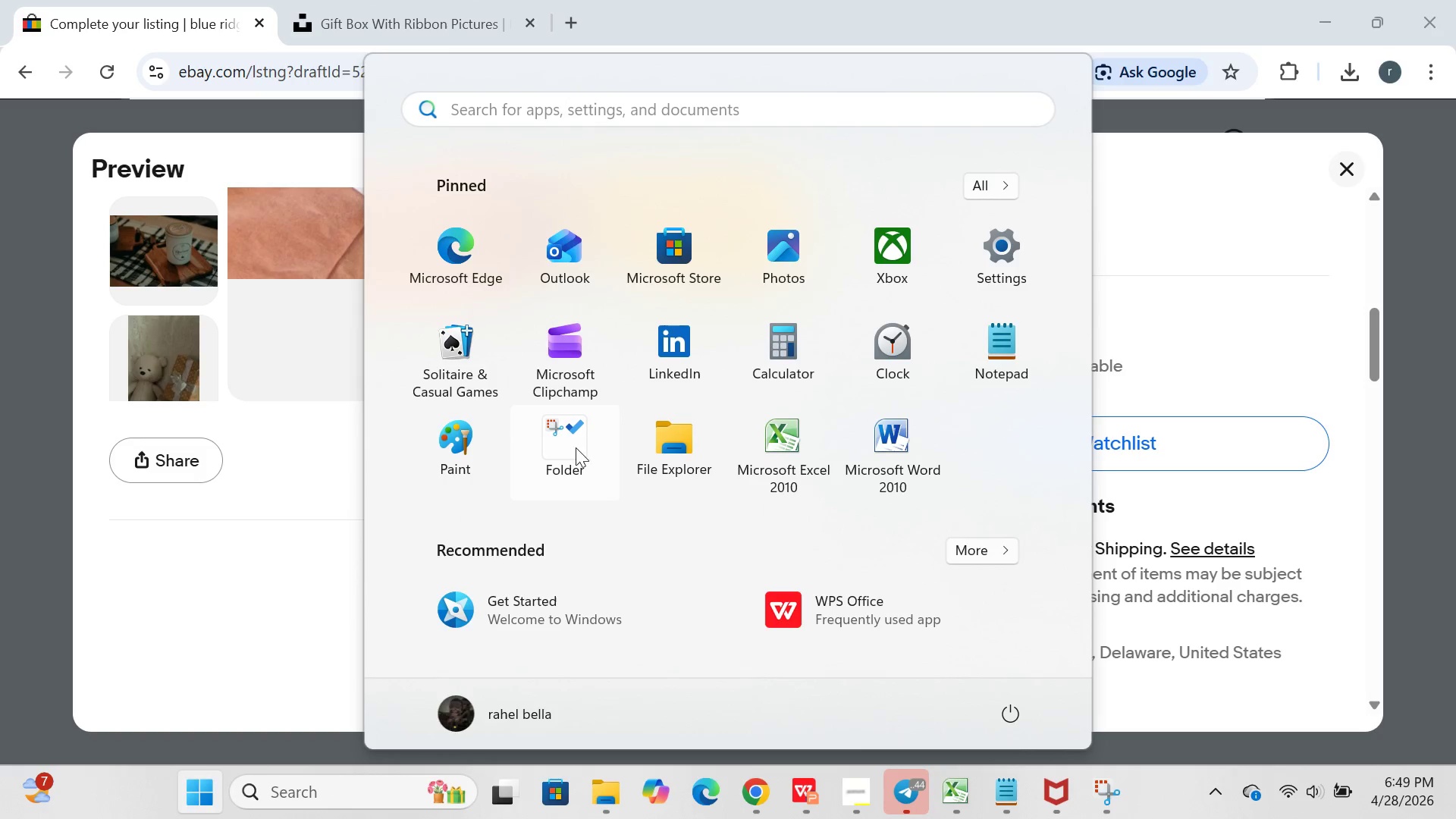 
left_click([573, 451])
 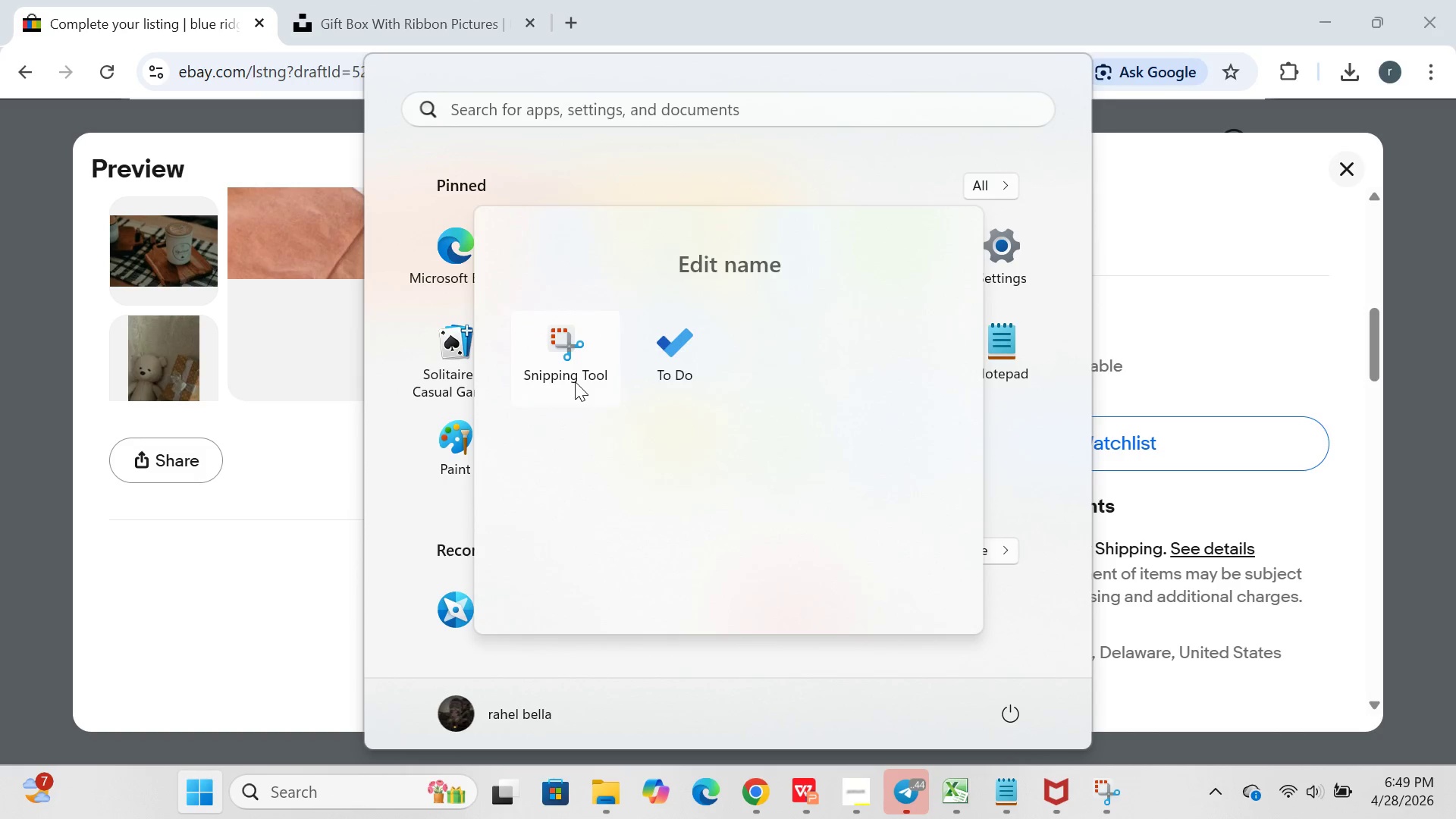 
left_click([575, 381])
 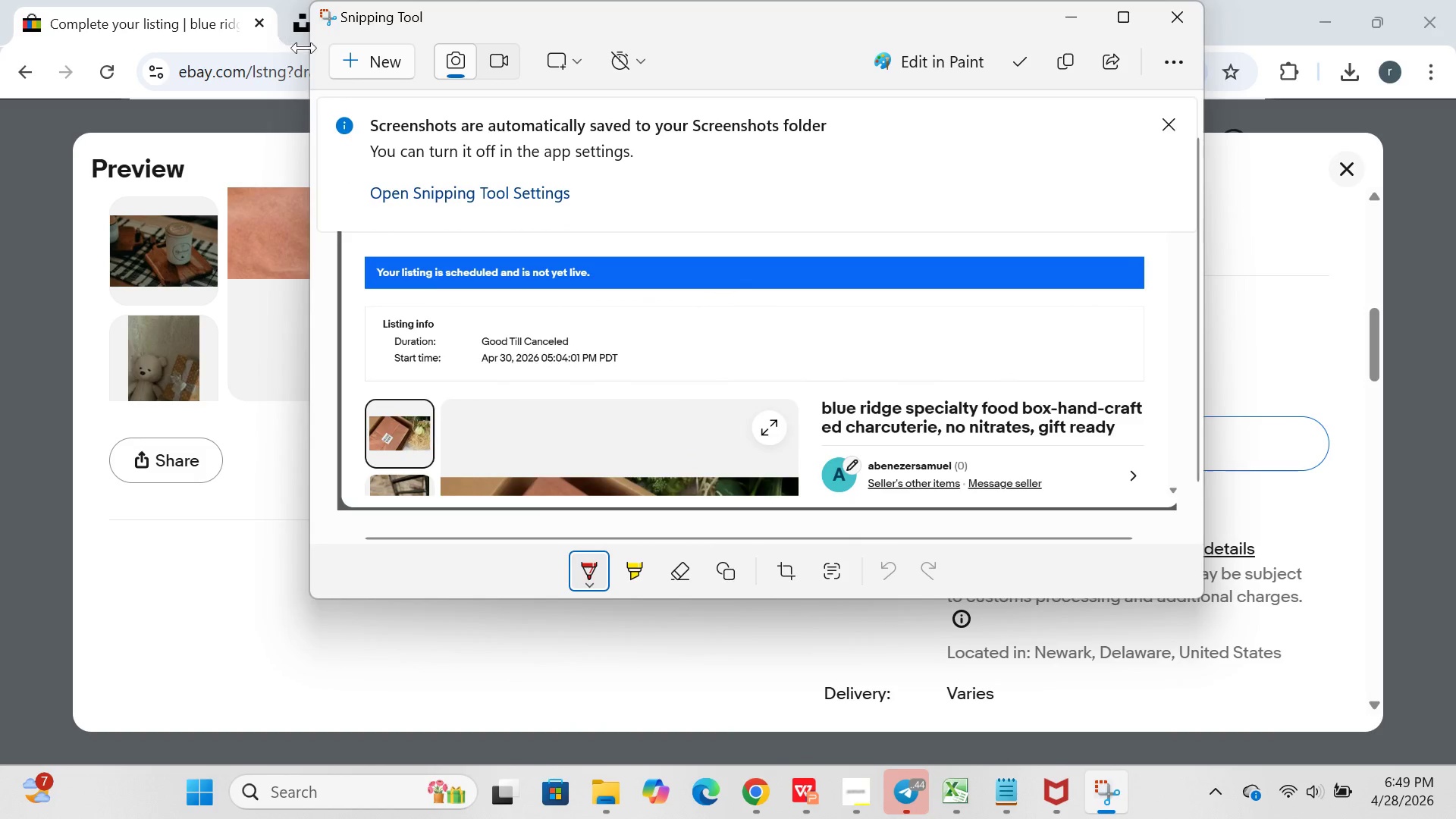 
left_click([361, 68])
 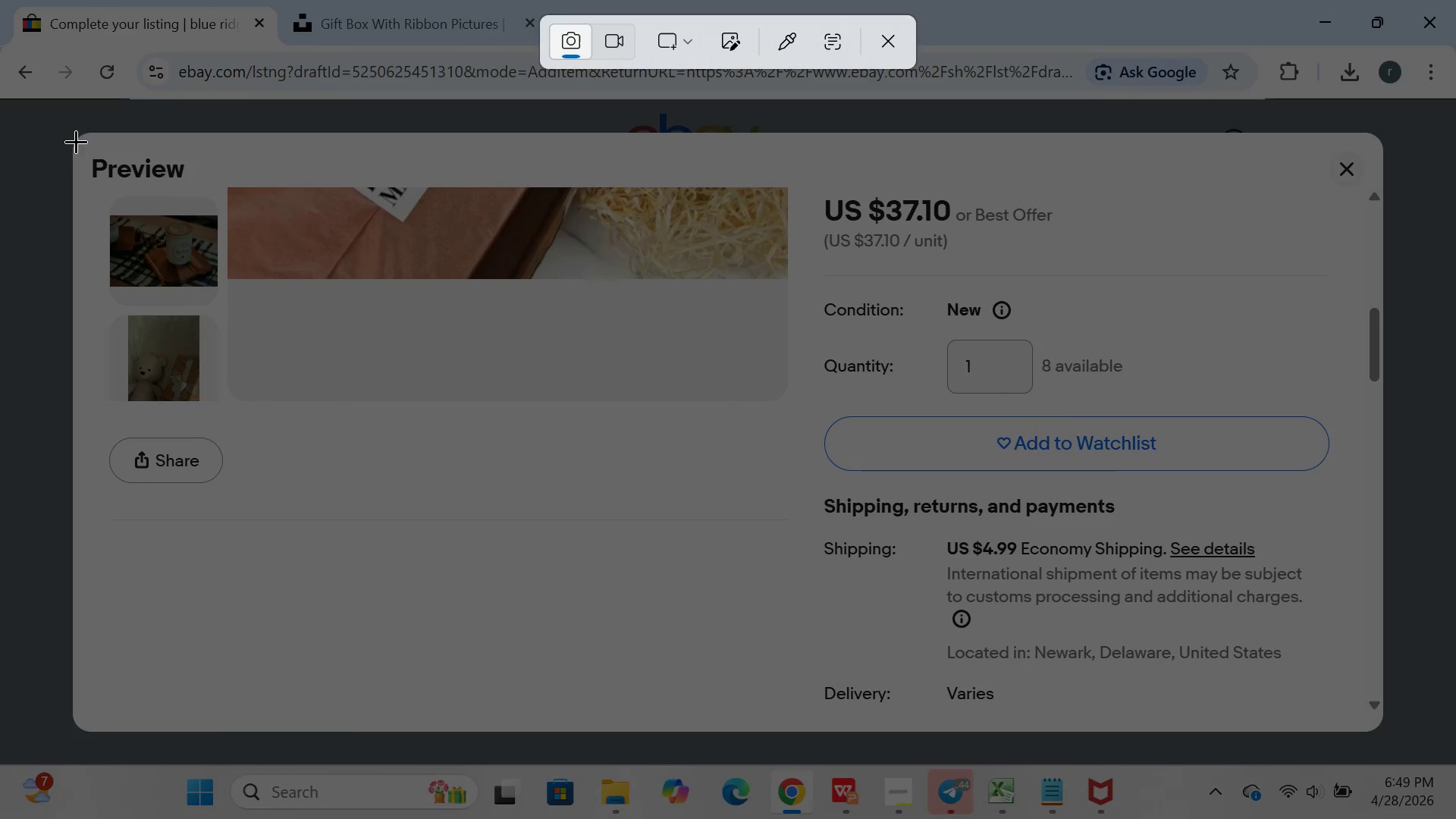 
left_click_drag(start_coordinate=[63, 133], to_coordinate=[1415, 723])
 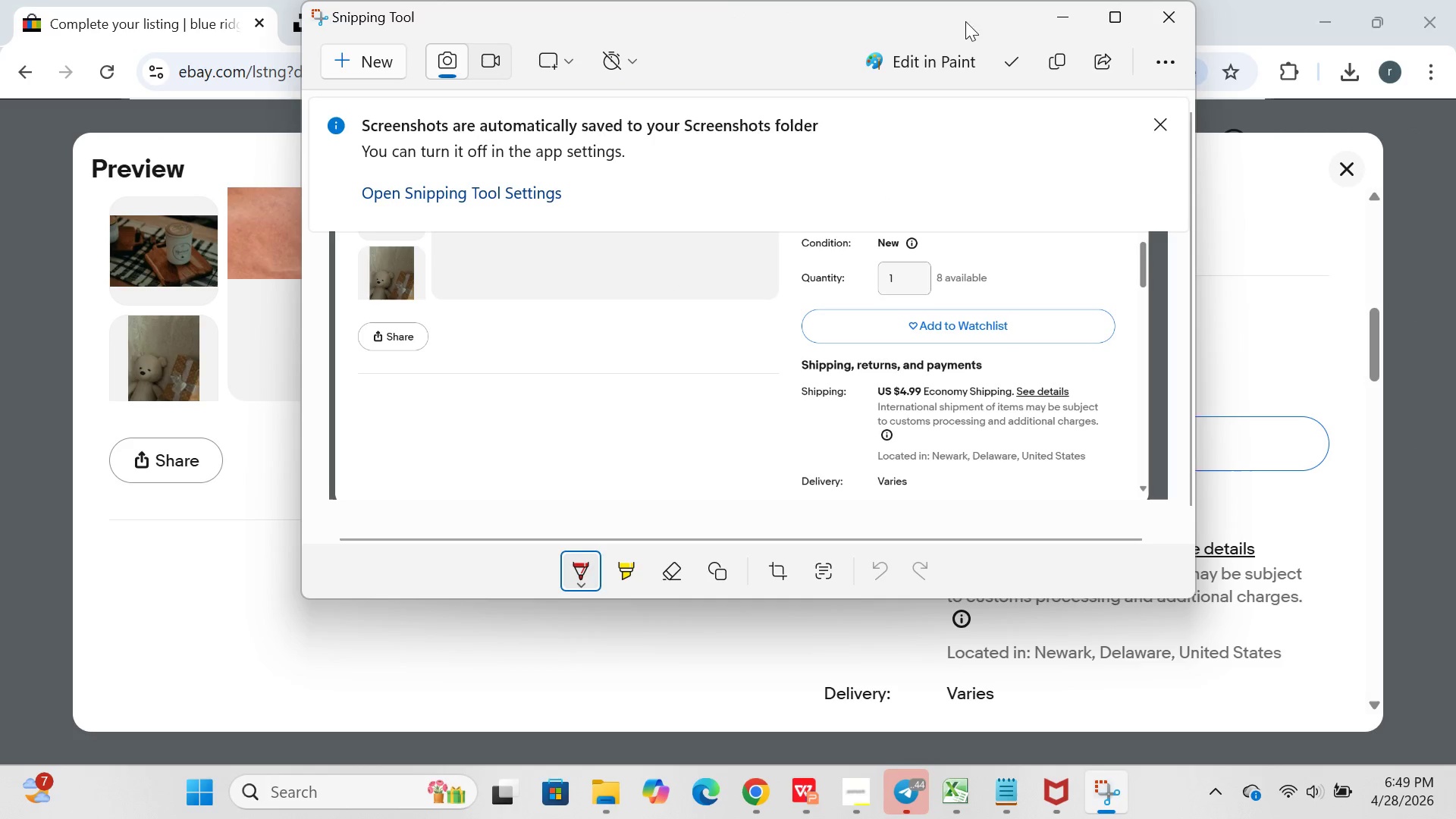 
left_click([1050, 14])
 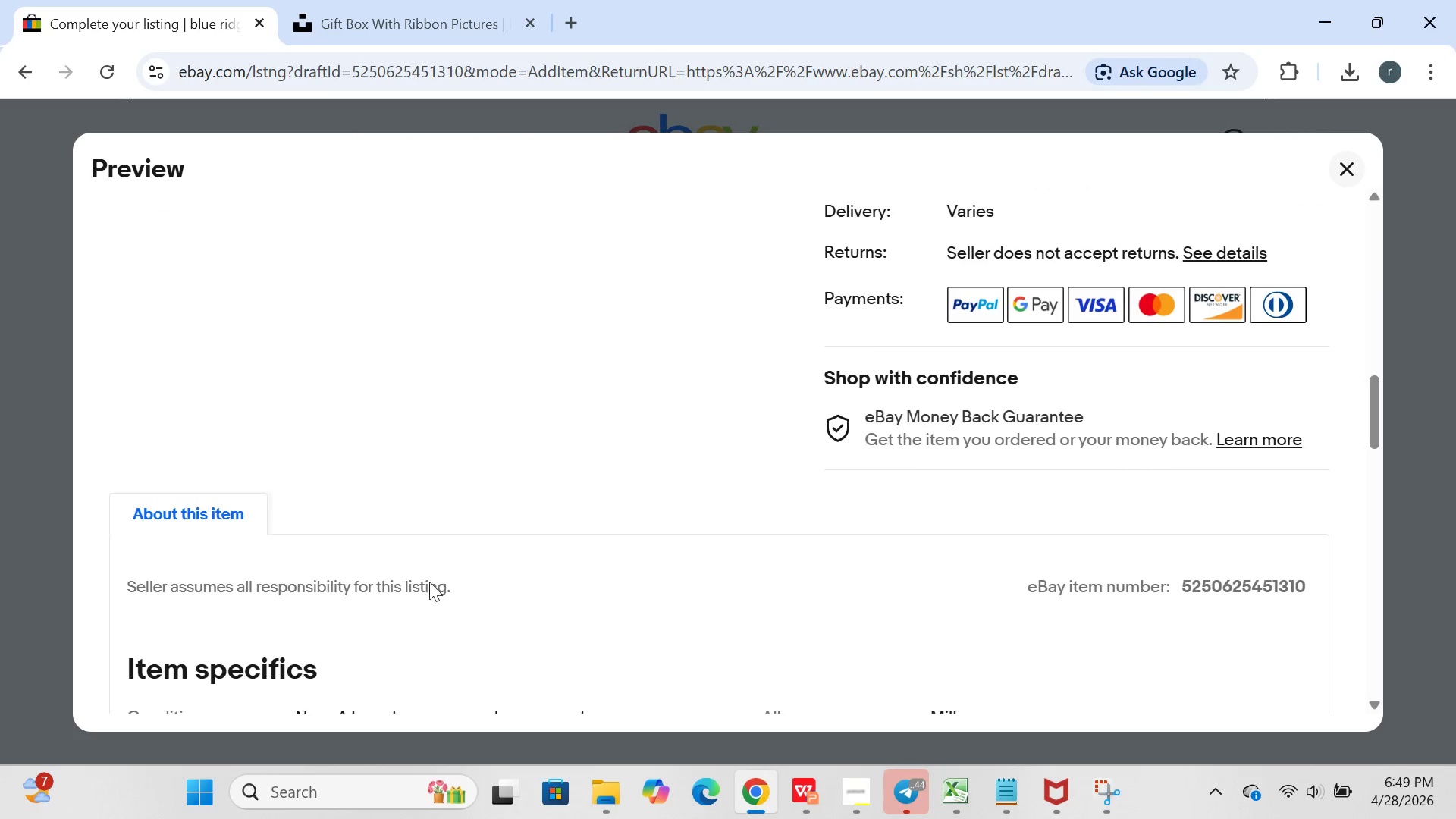 
left_click([196, 782])
 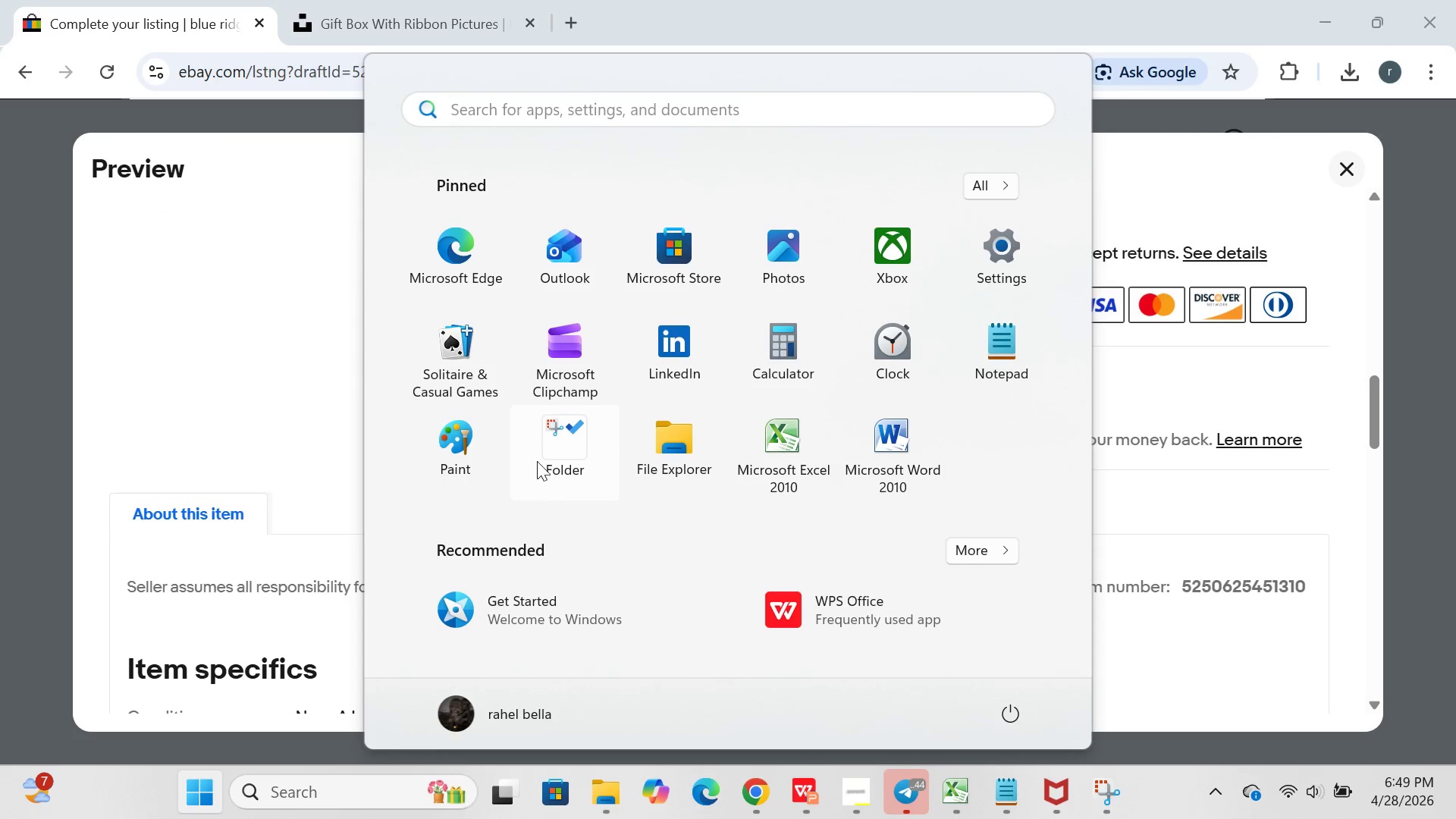 
left_click([538, 459])
 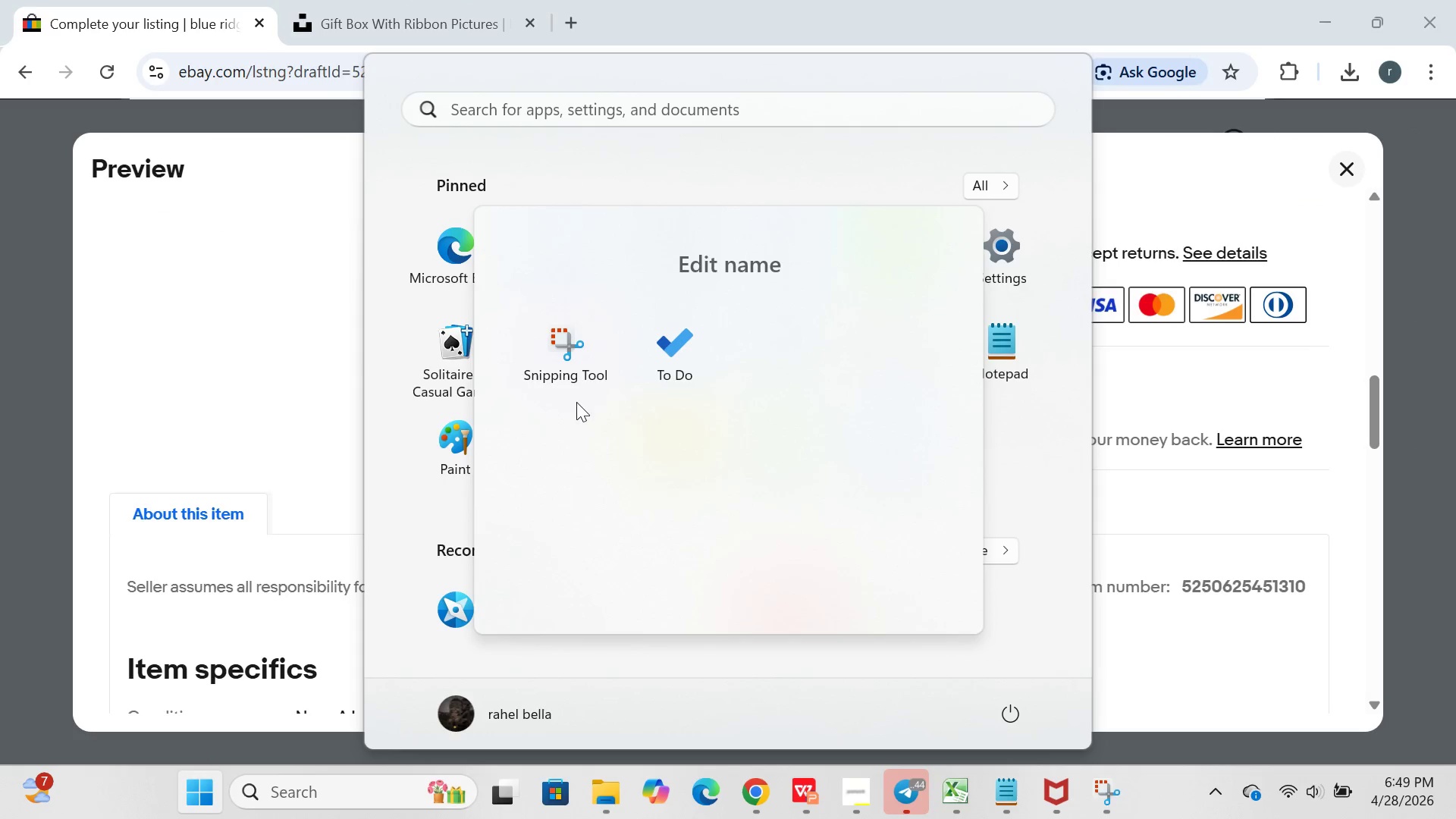 
left_click([576, 400])
 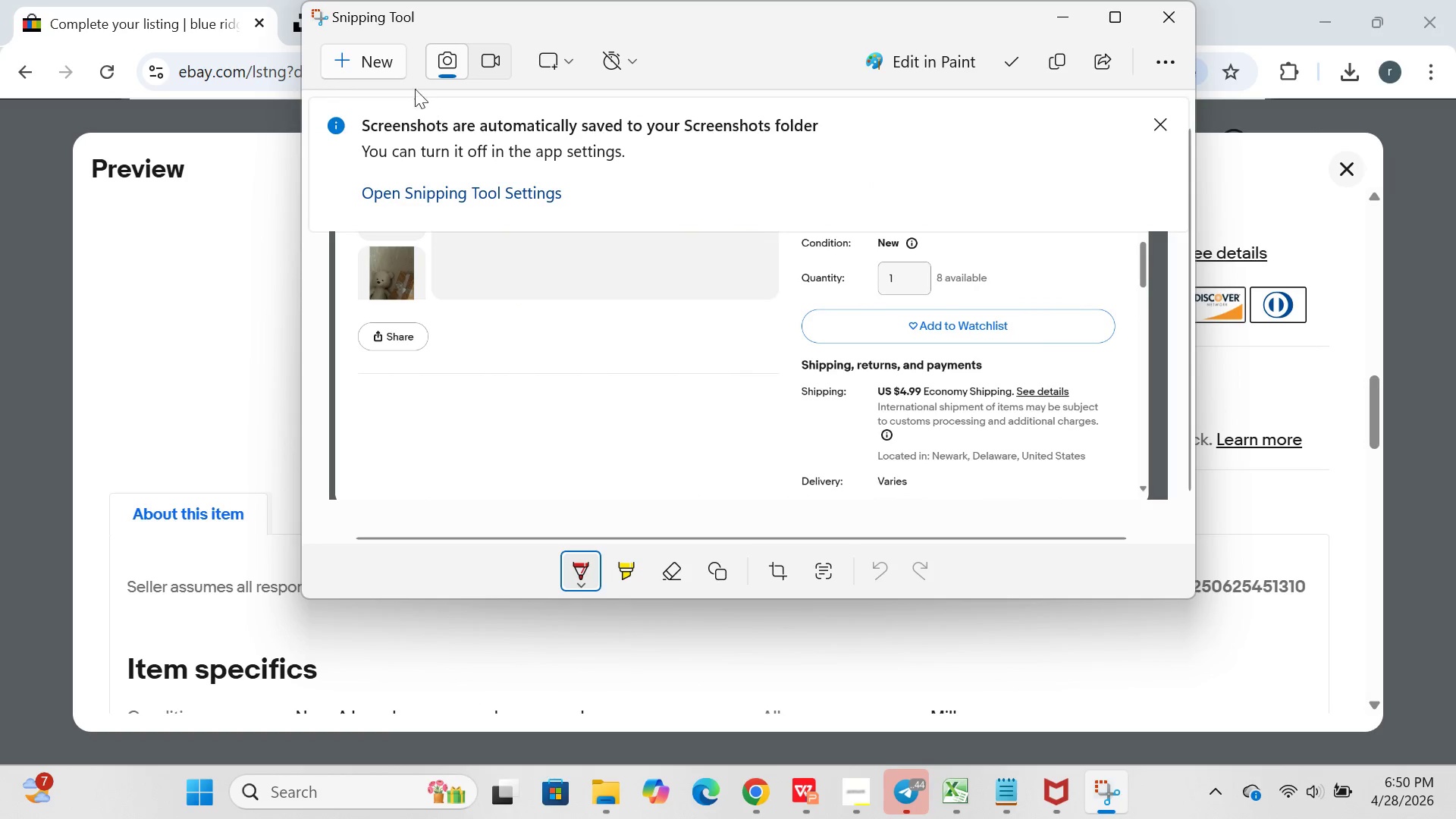 
left_click([384, 65])
 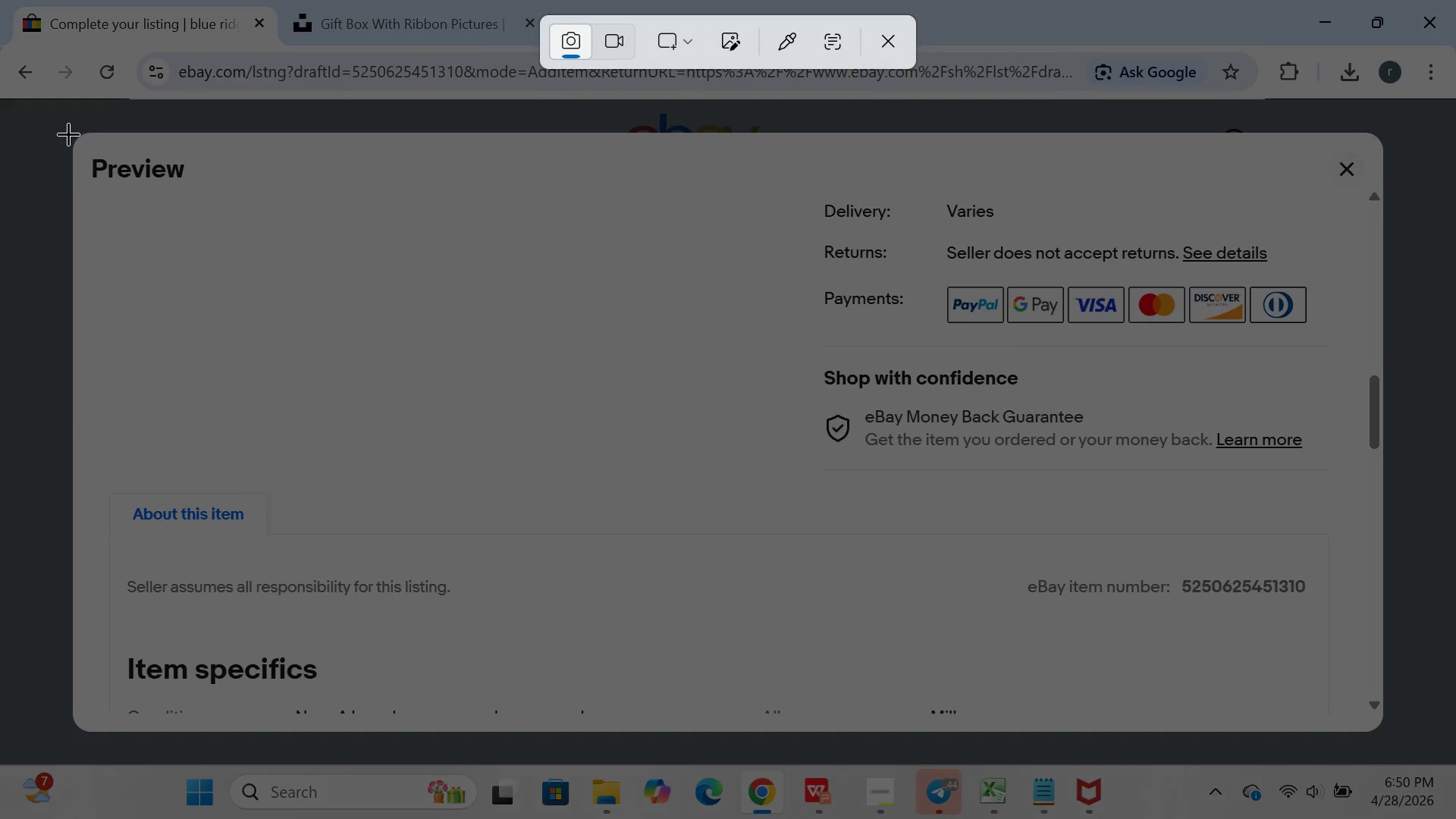 
left_click([327, 363])
 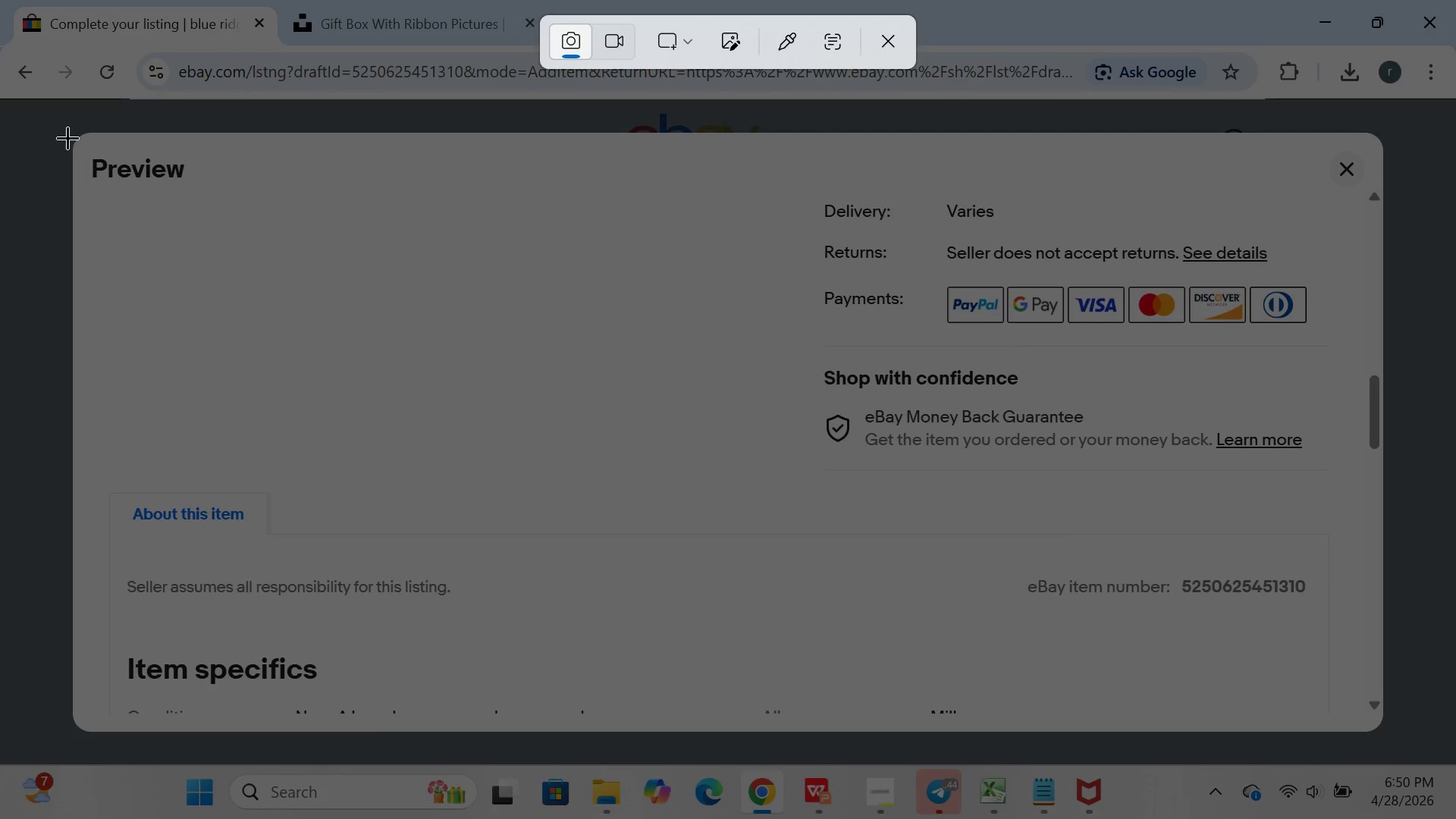 
left_click_drag(start_coordinate=[66, 125], to_coordinate=[1374, 733])
 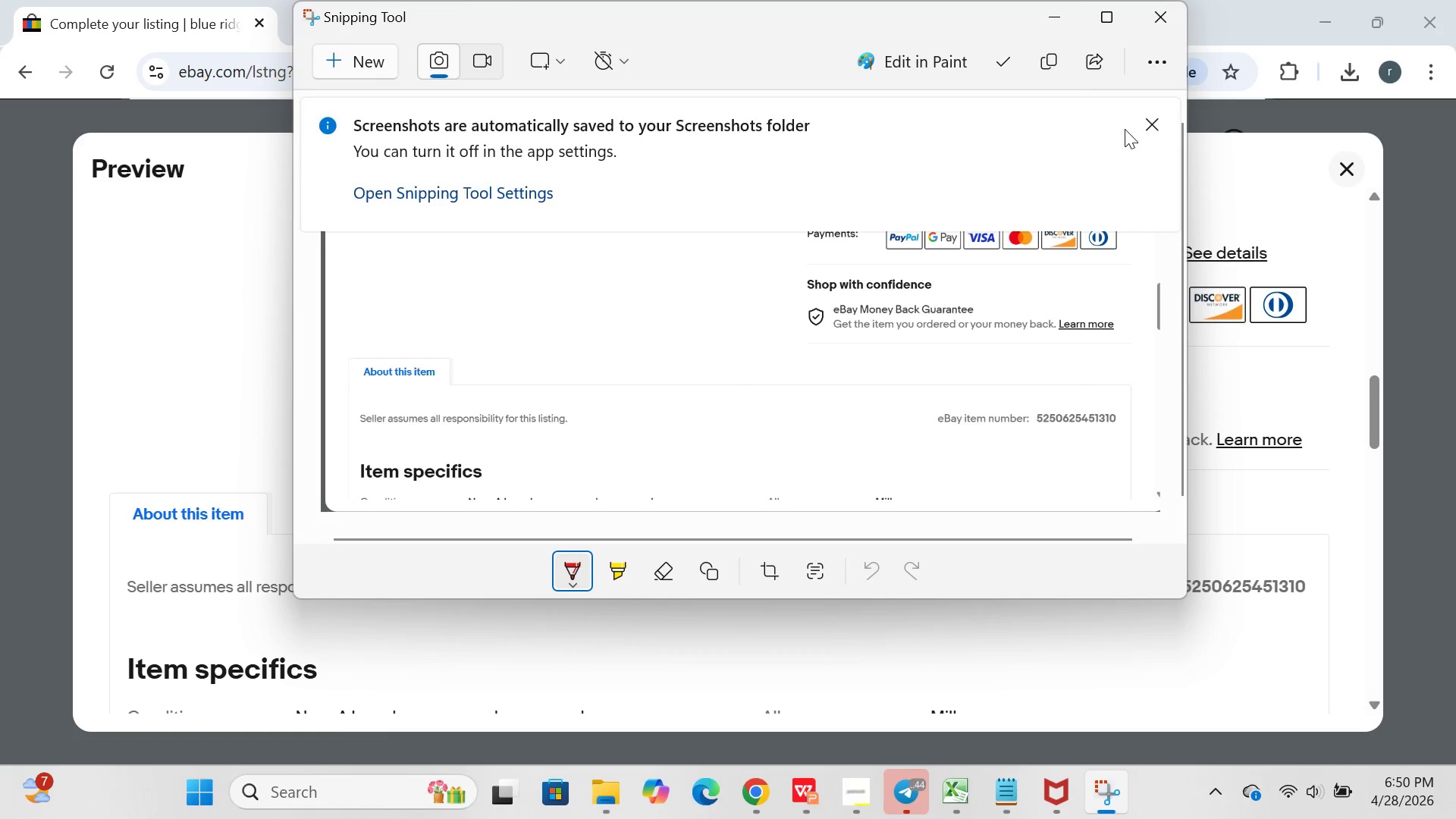 
left_click([1050, 17])
 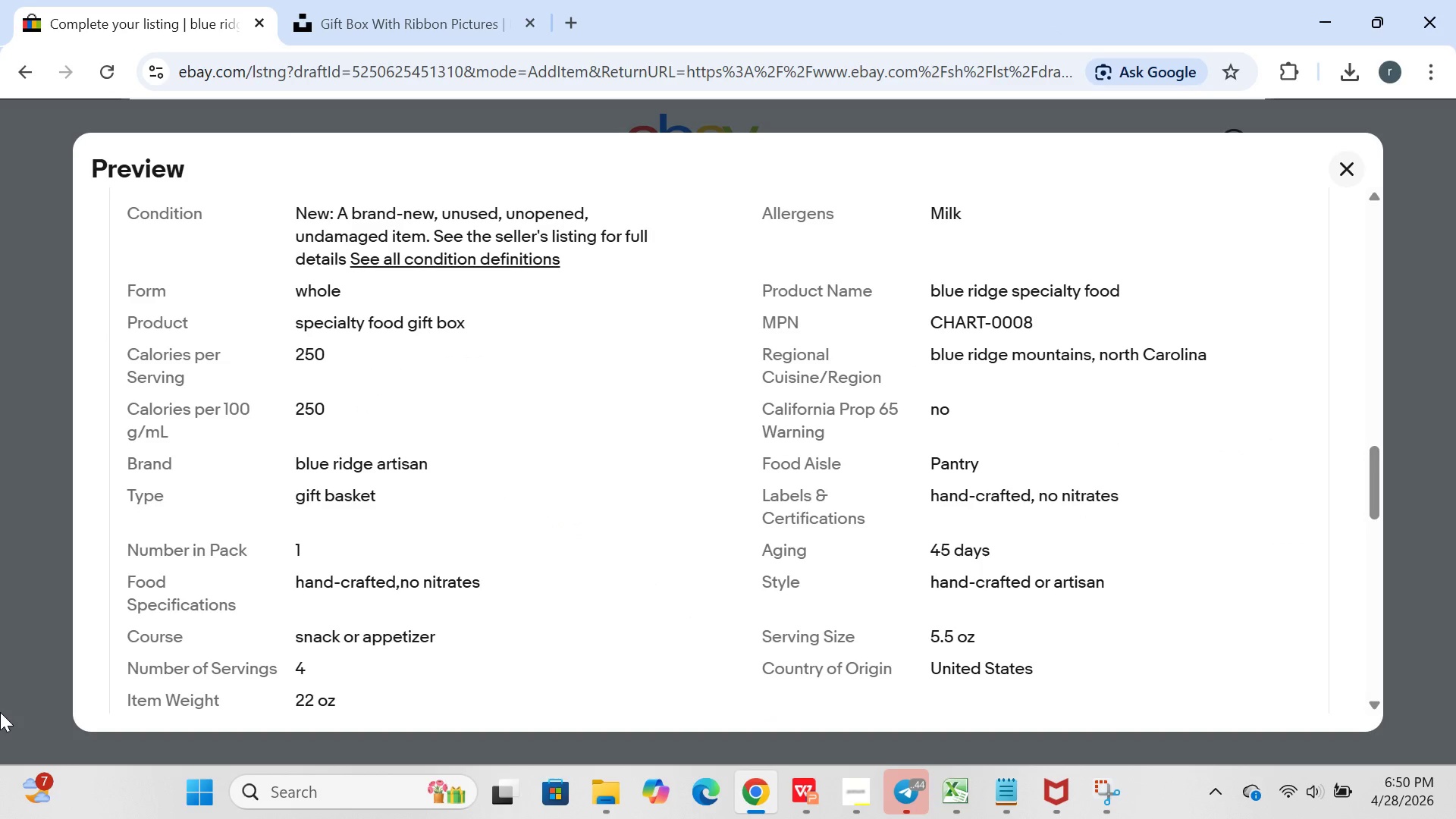 
left_click([206, 784])
 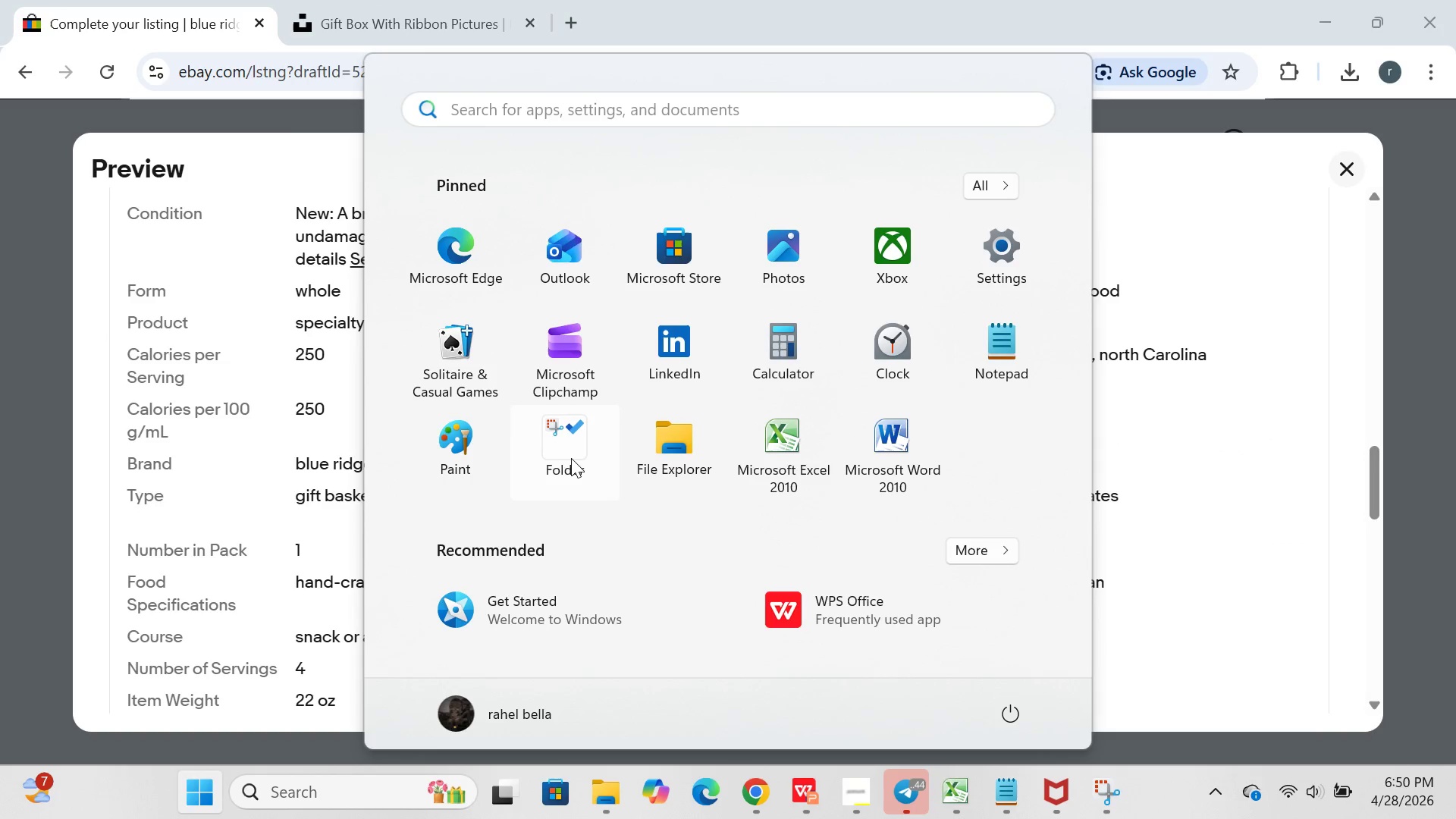 
left_click([565, 458])
 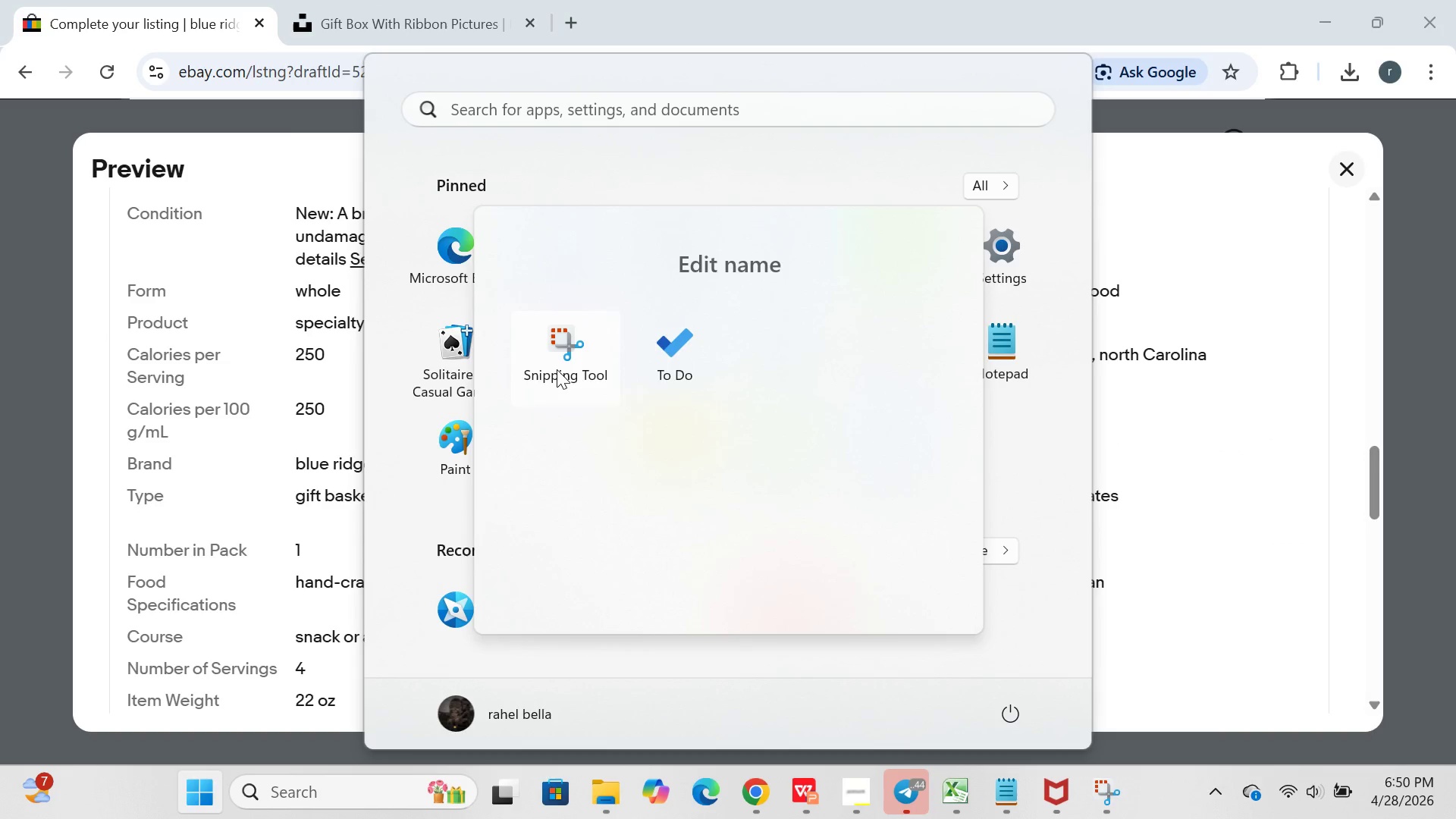 
left_click([557, 369])
 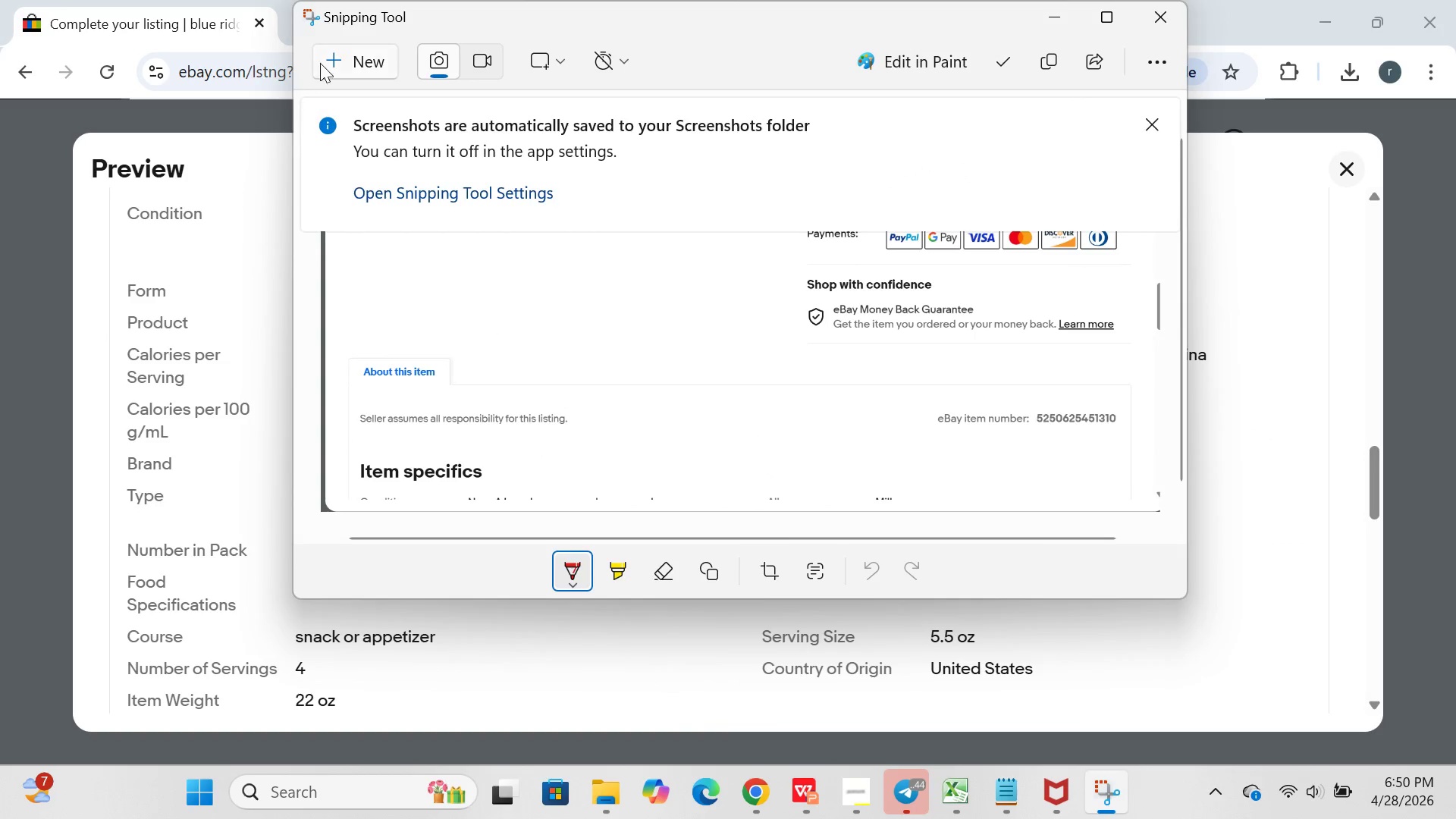 
left_click([331, 59])
 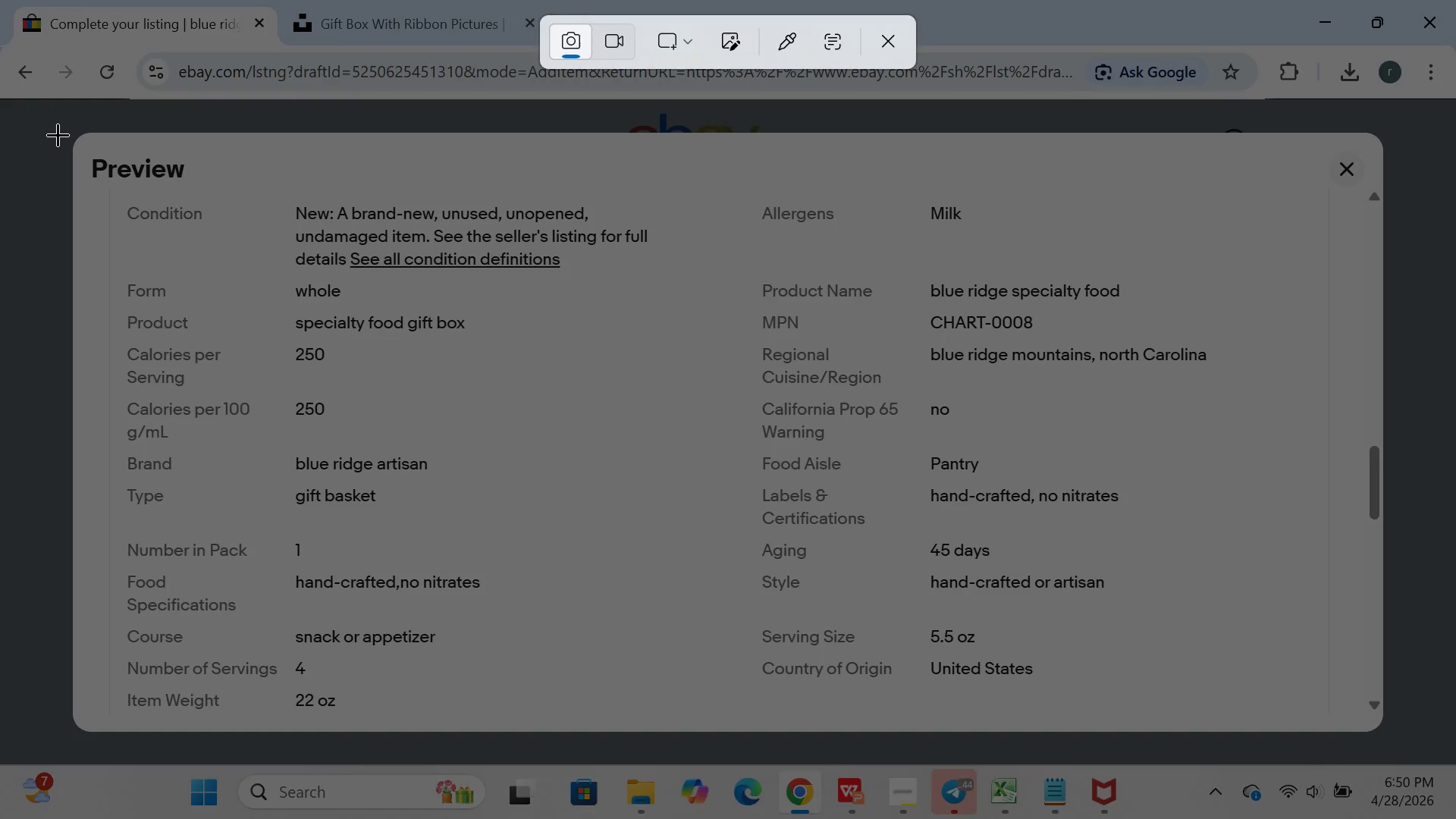 
left_click_drag(start_coordinate=[60, 133], to_coordinate=[1354, 729])
 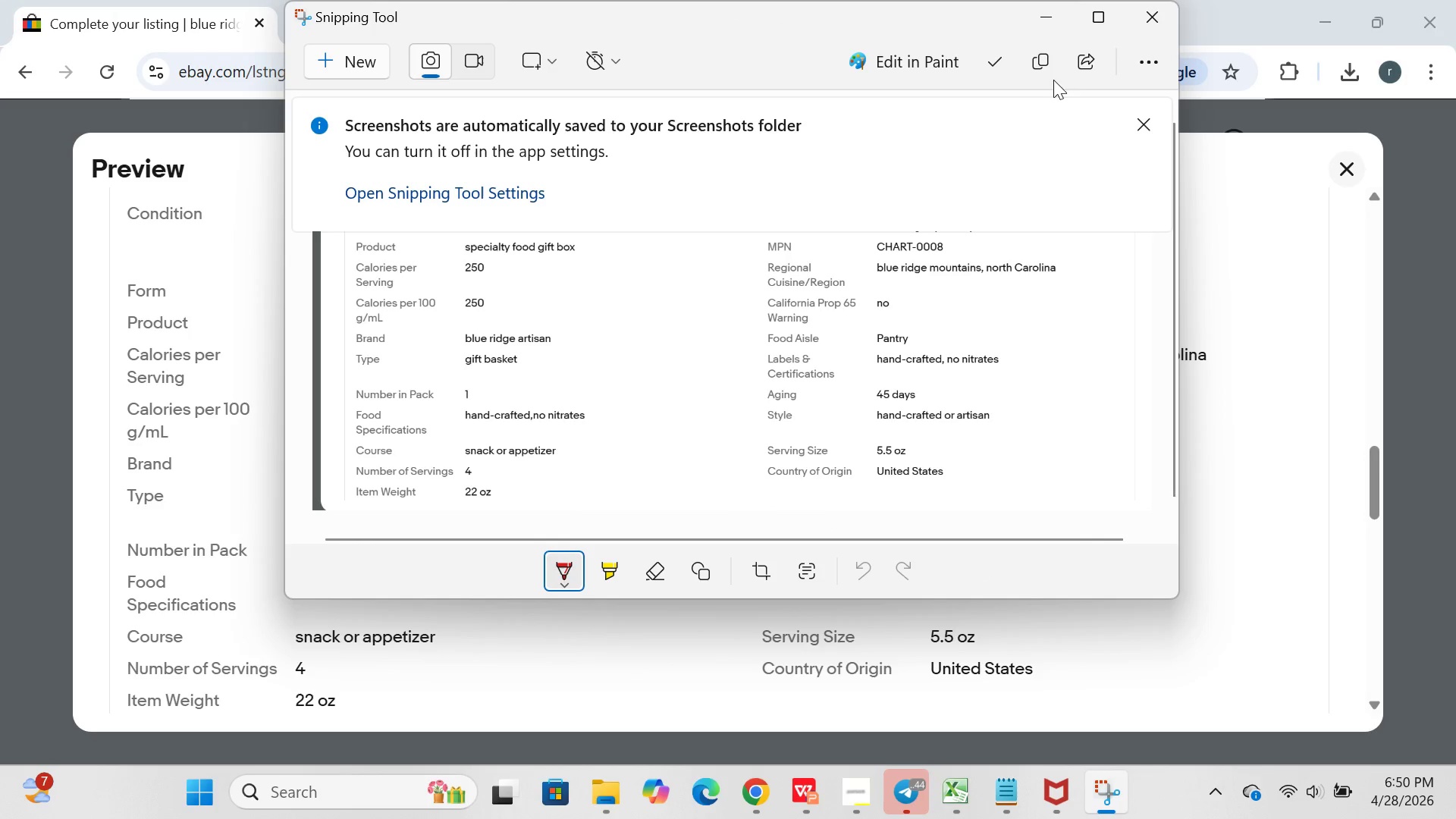 
left_click([1053, 21])
 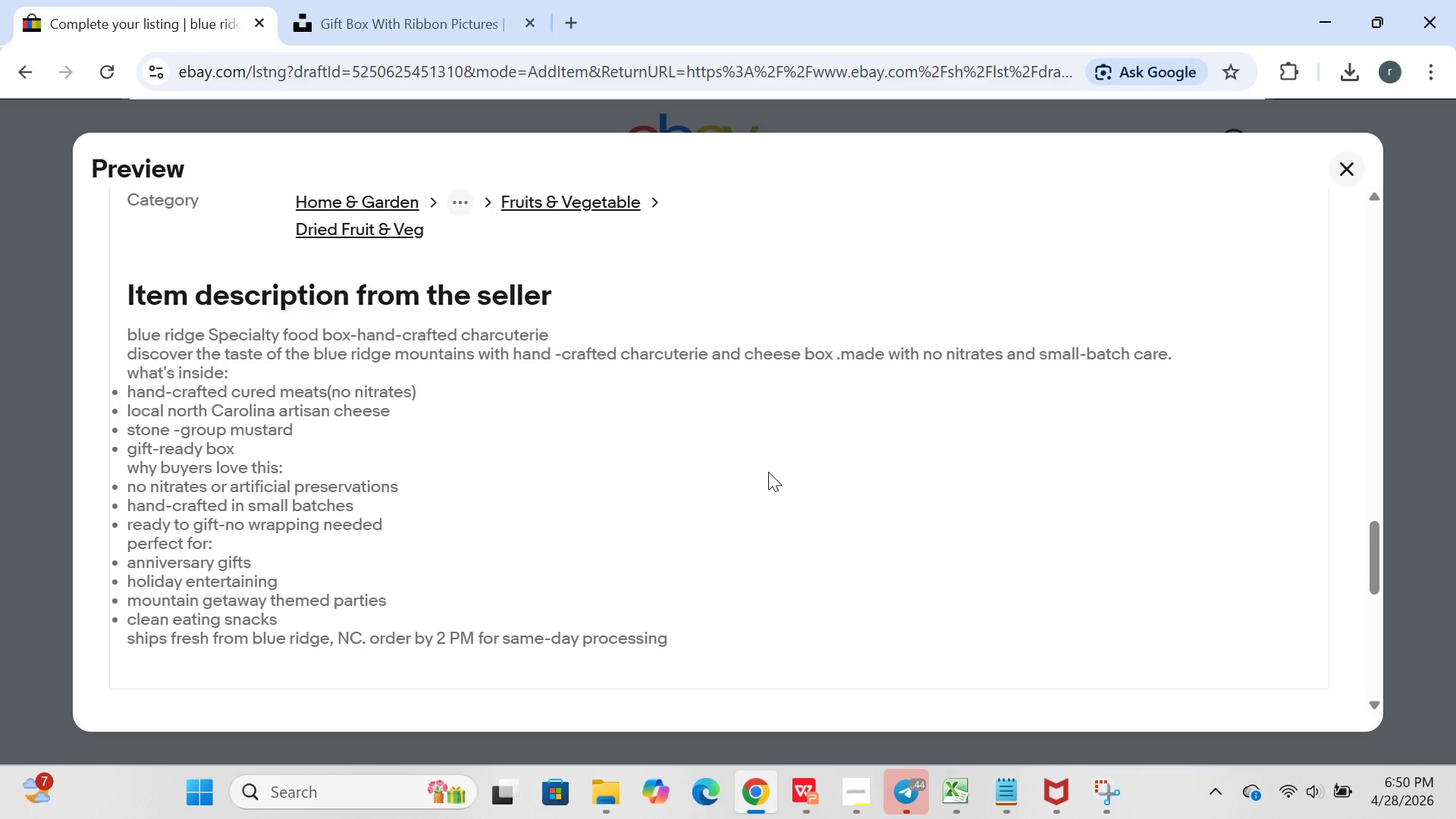 
left_click([209, 780])
 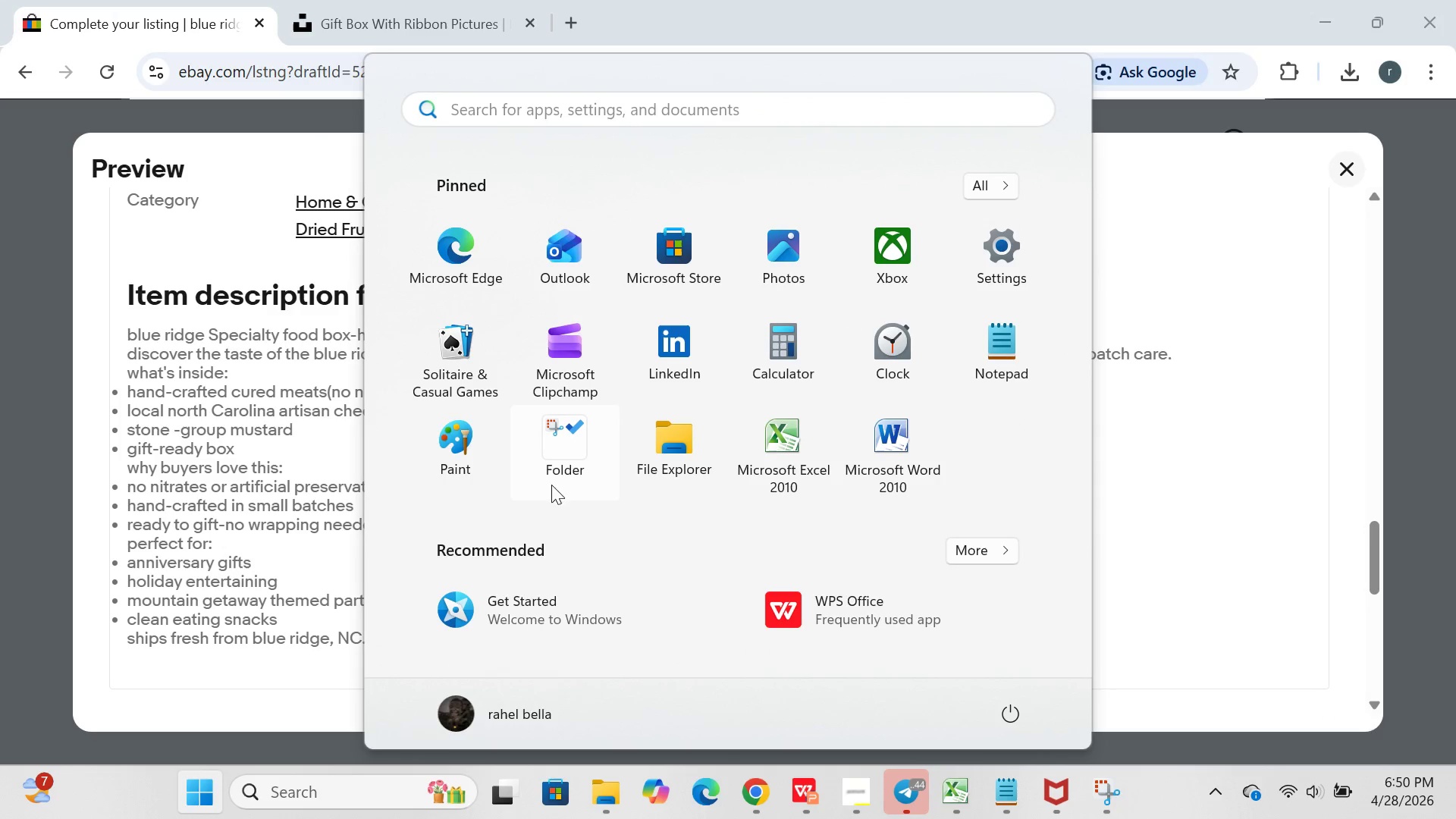 
left_click([568, 460])
 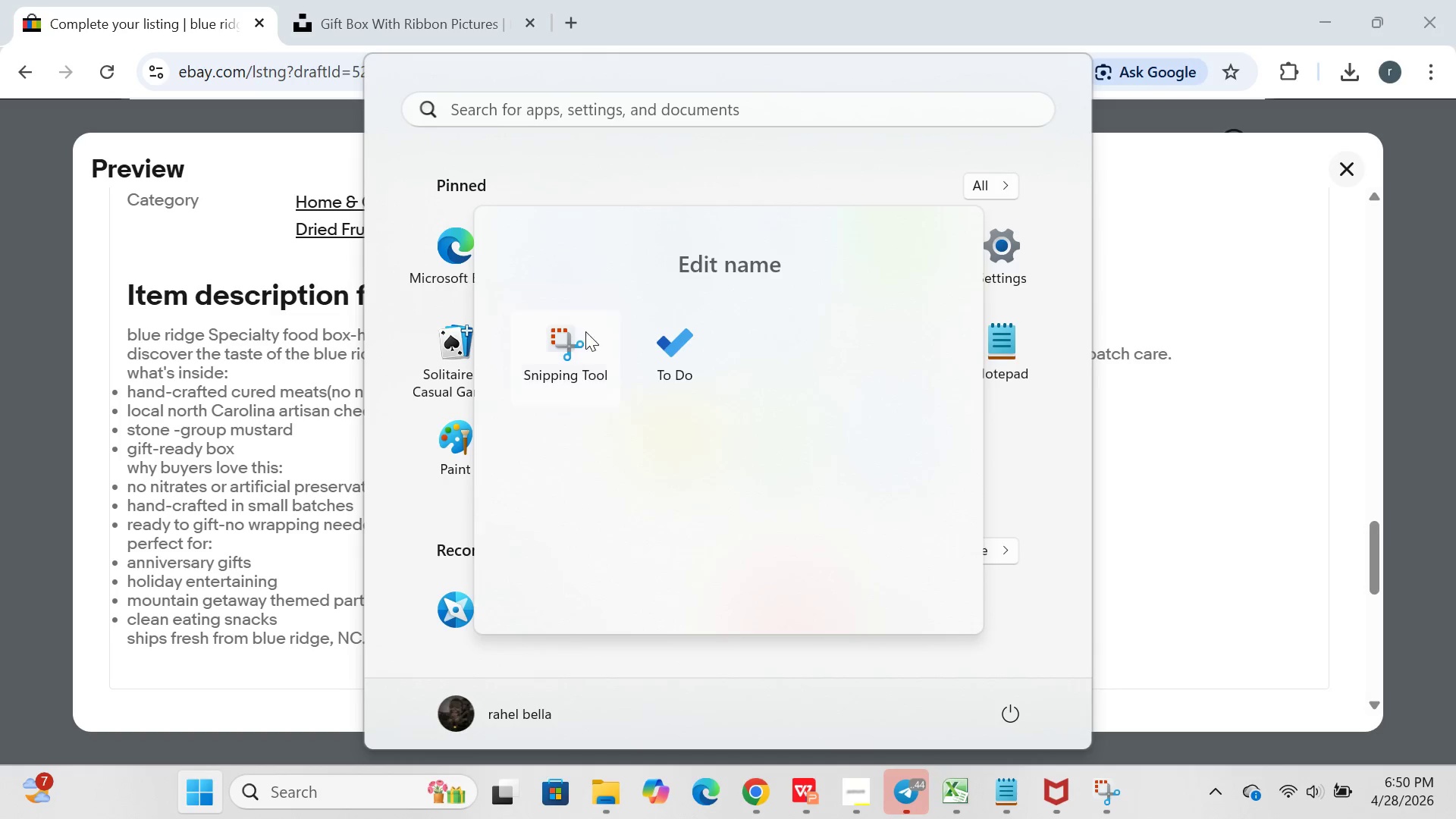 
left_click([575, 356])
 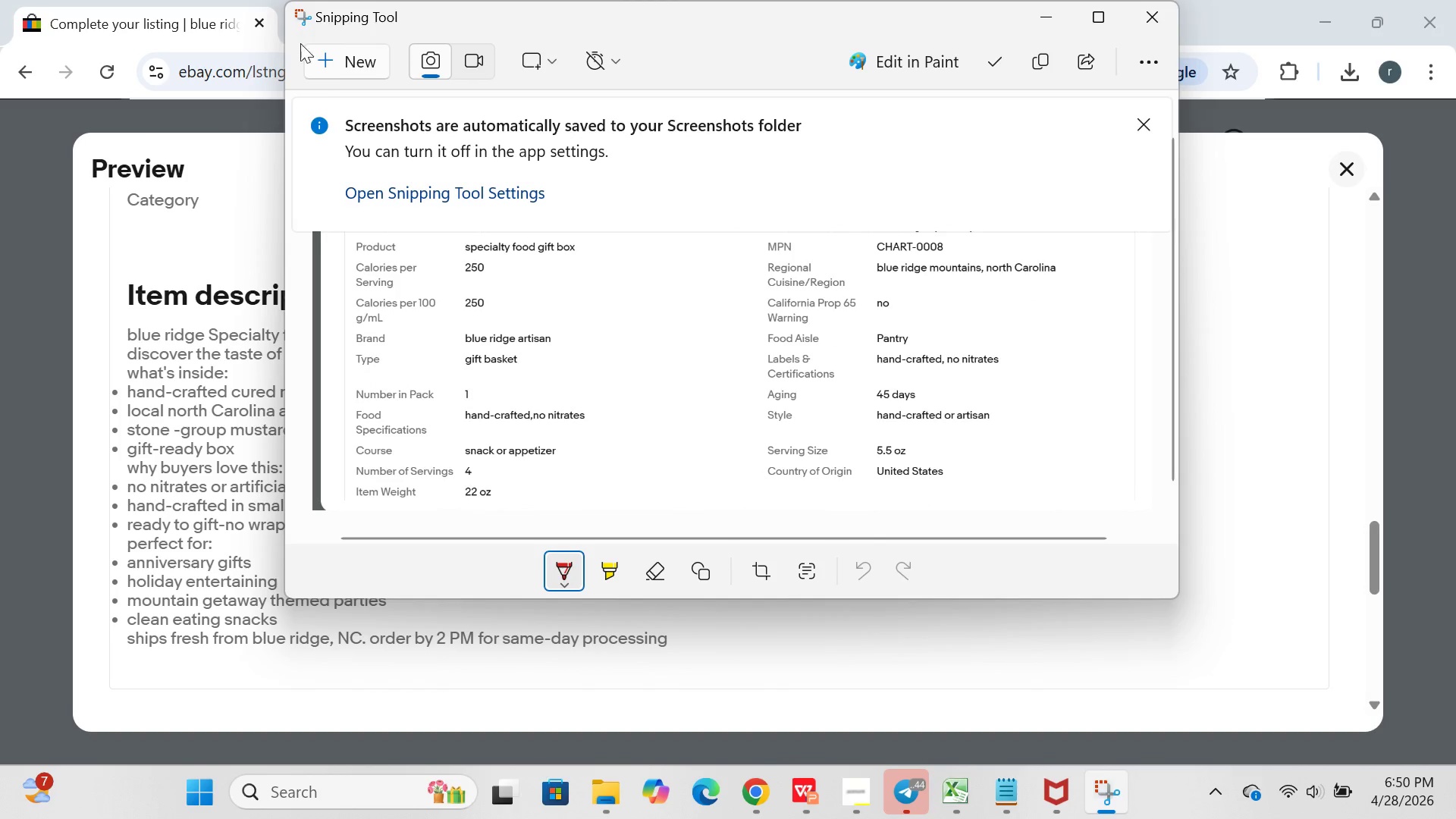 
left_click([330, 76])
 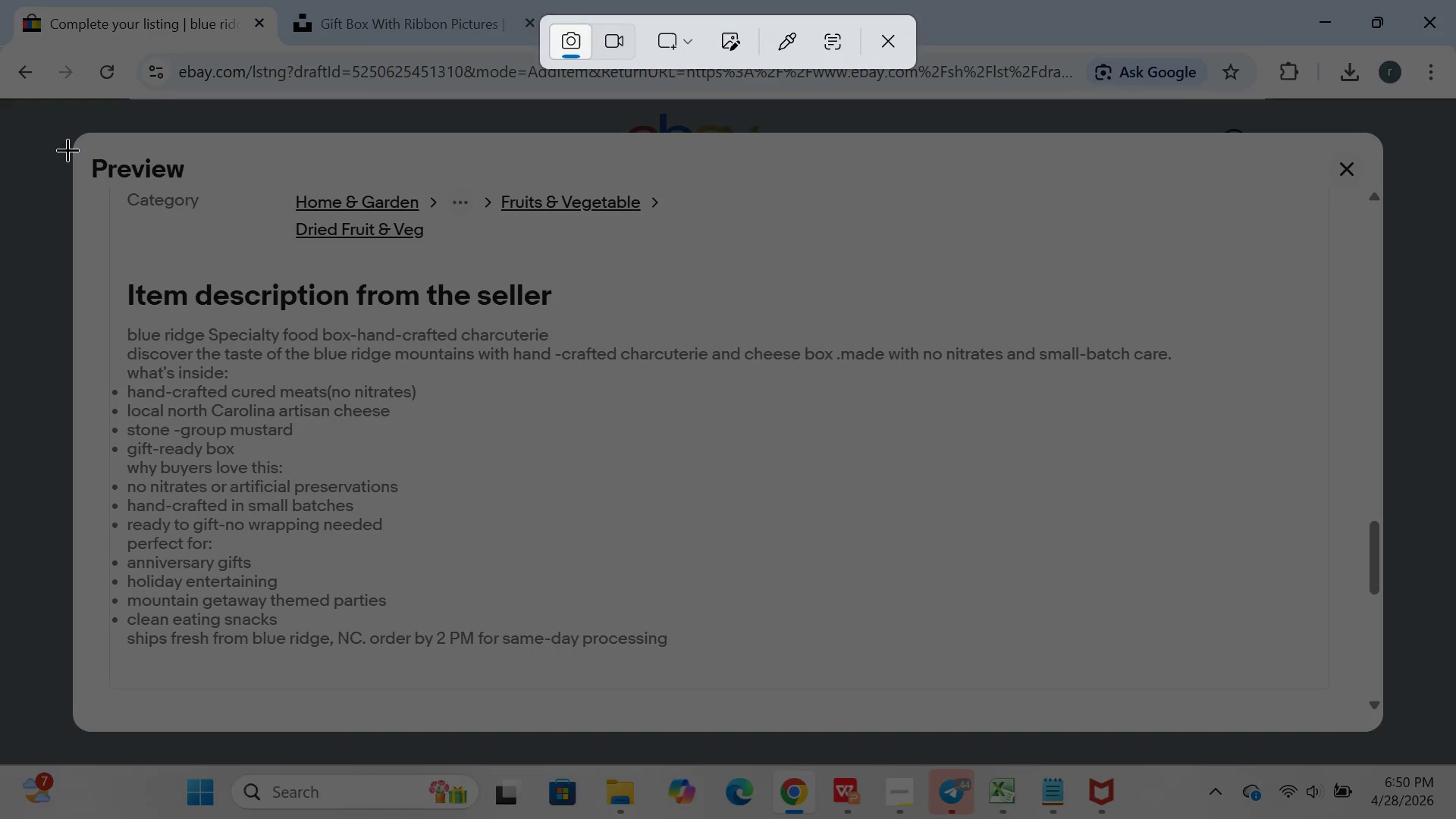 
left_click_drag(start_coordinate=[54, 124], to_coordinate=[1379, 735])
 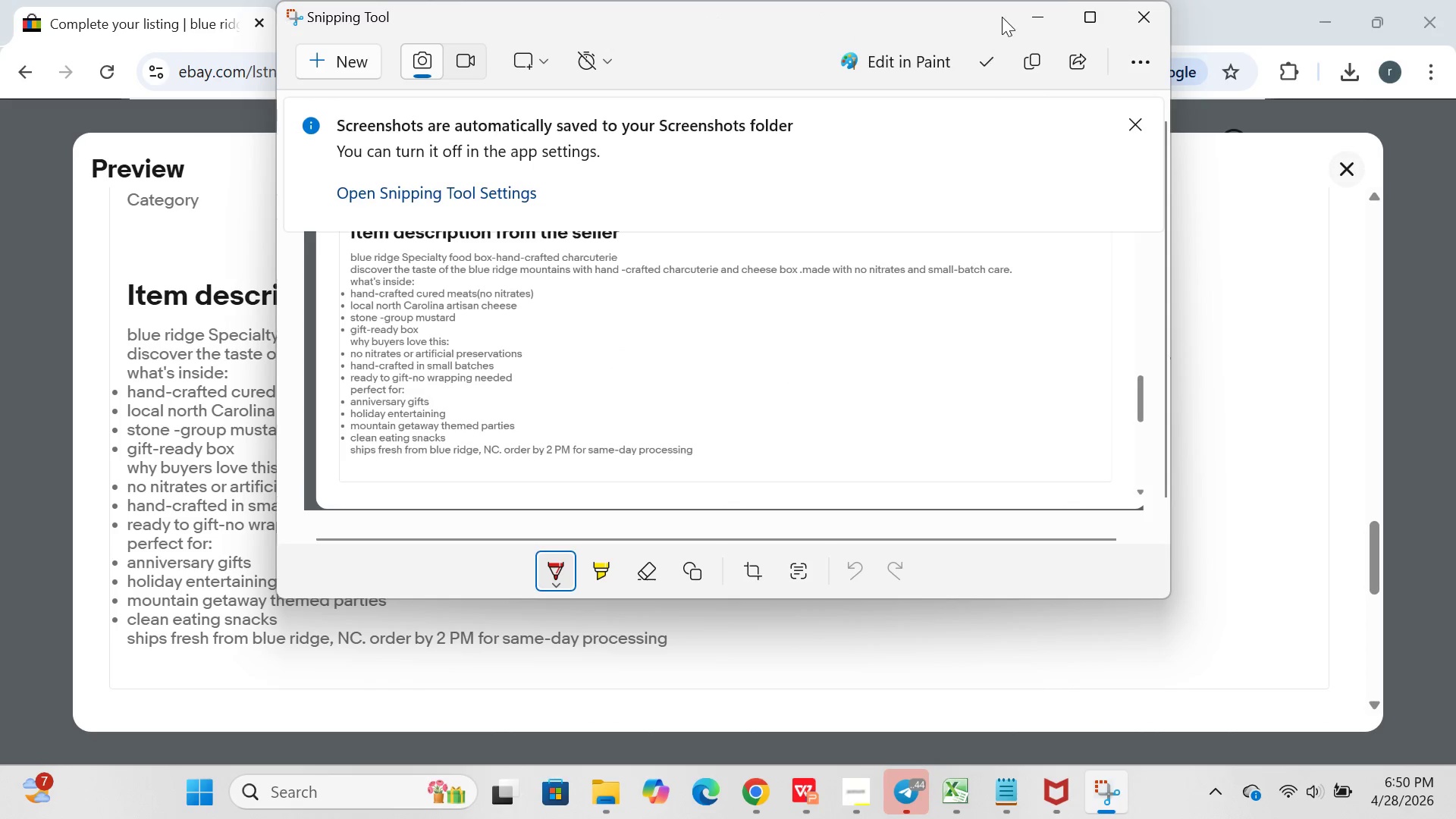 
left_click([1028, 20])
 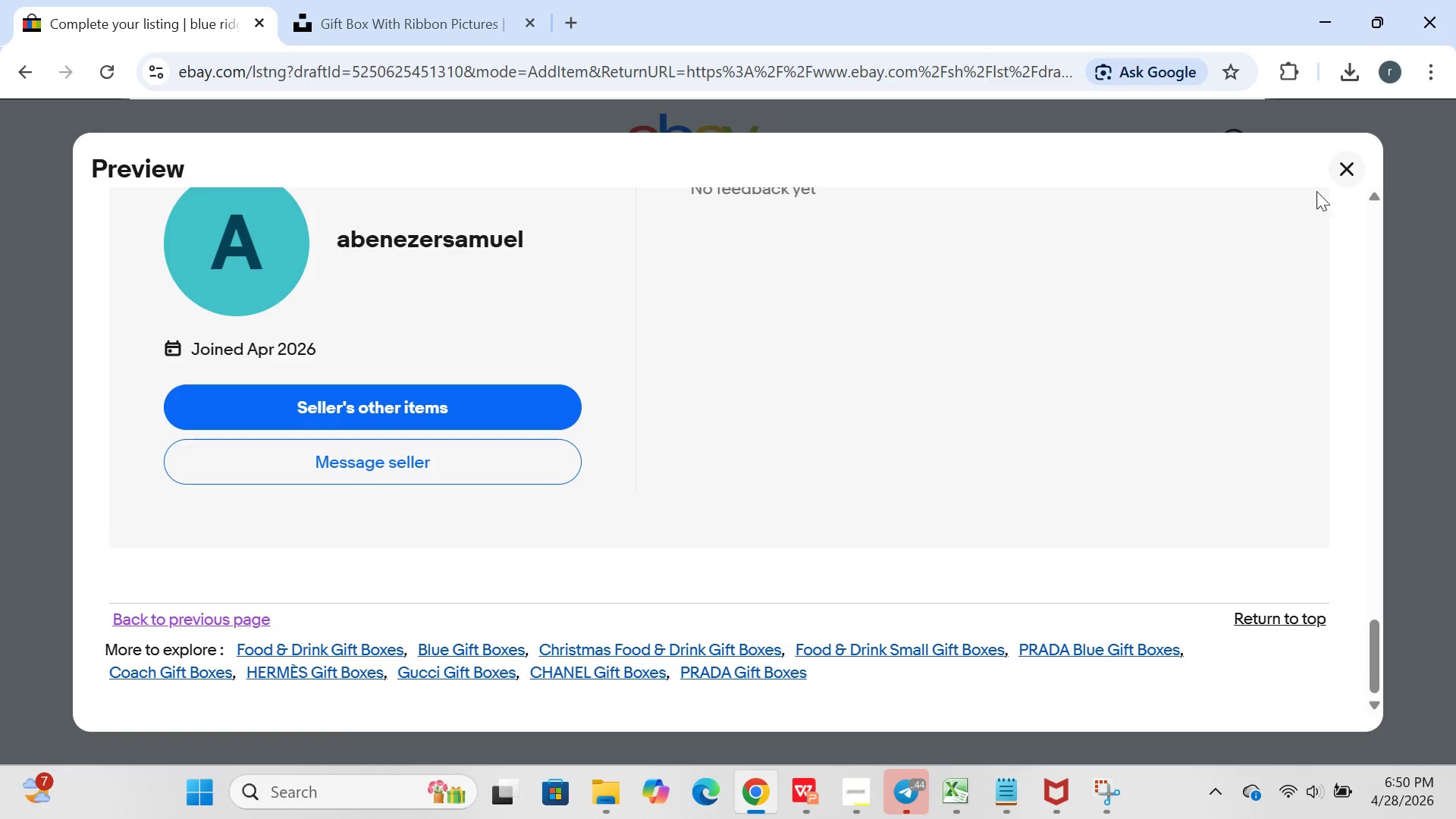 
left_click([1331, 190])
 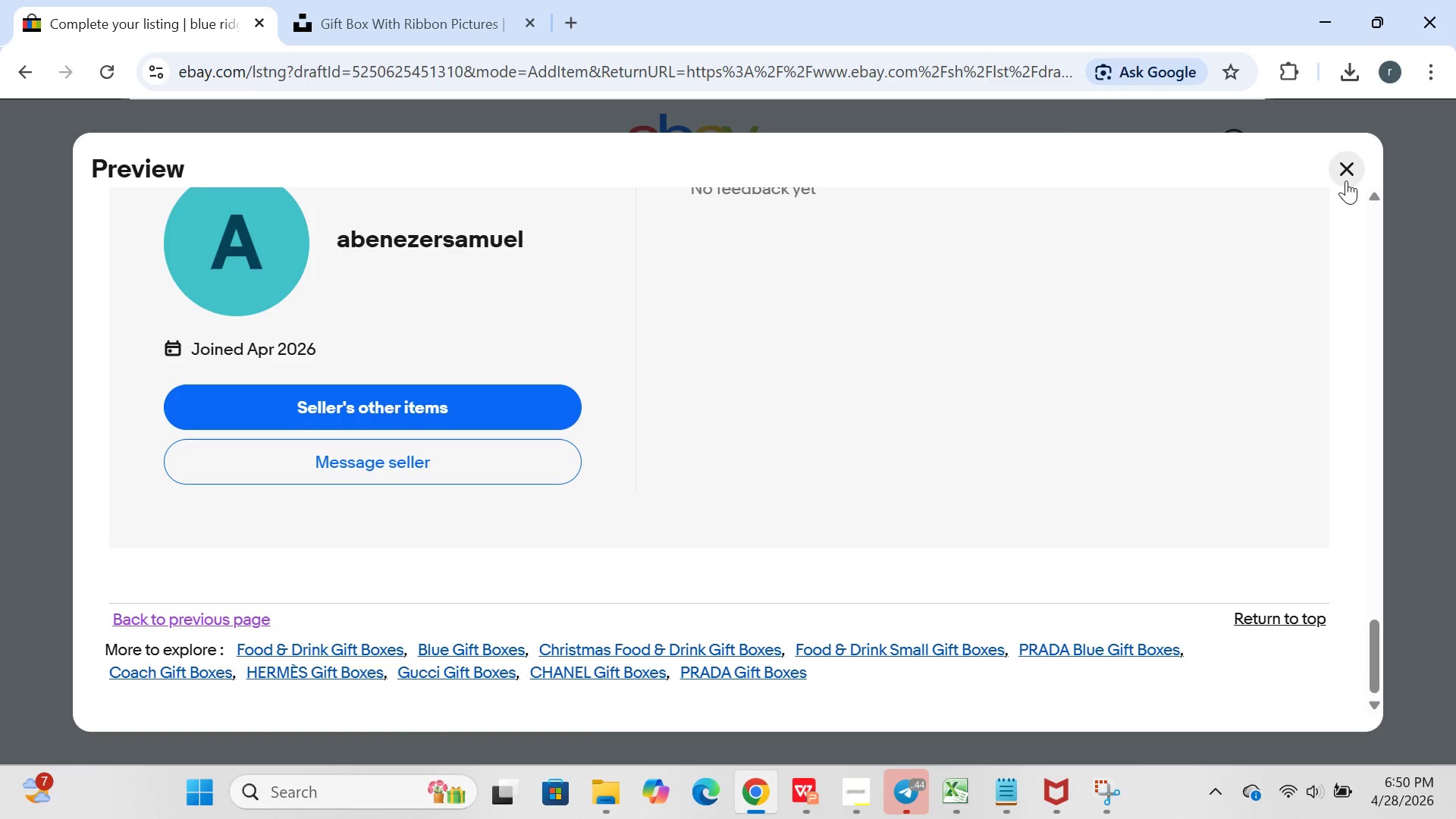 
left_click([1346, 180])
 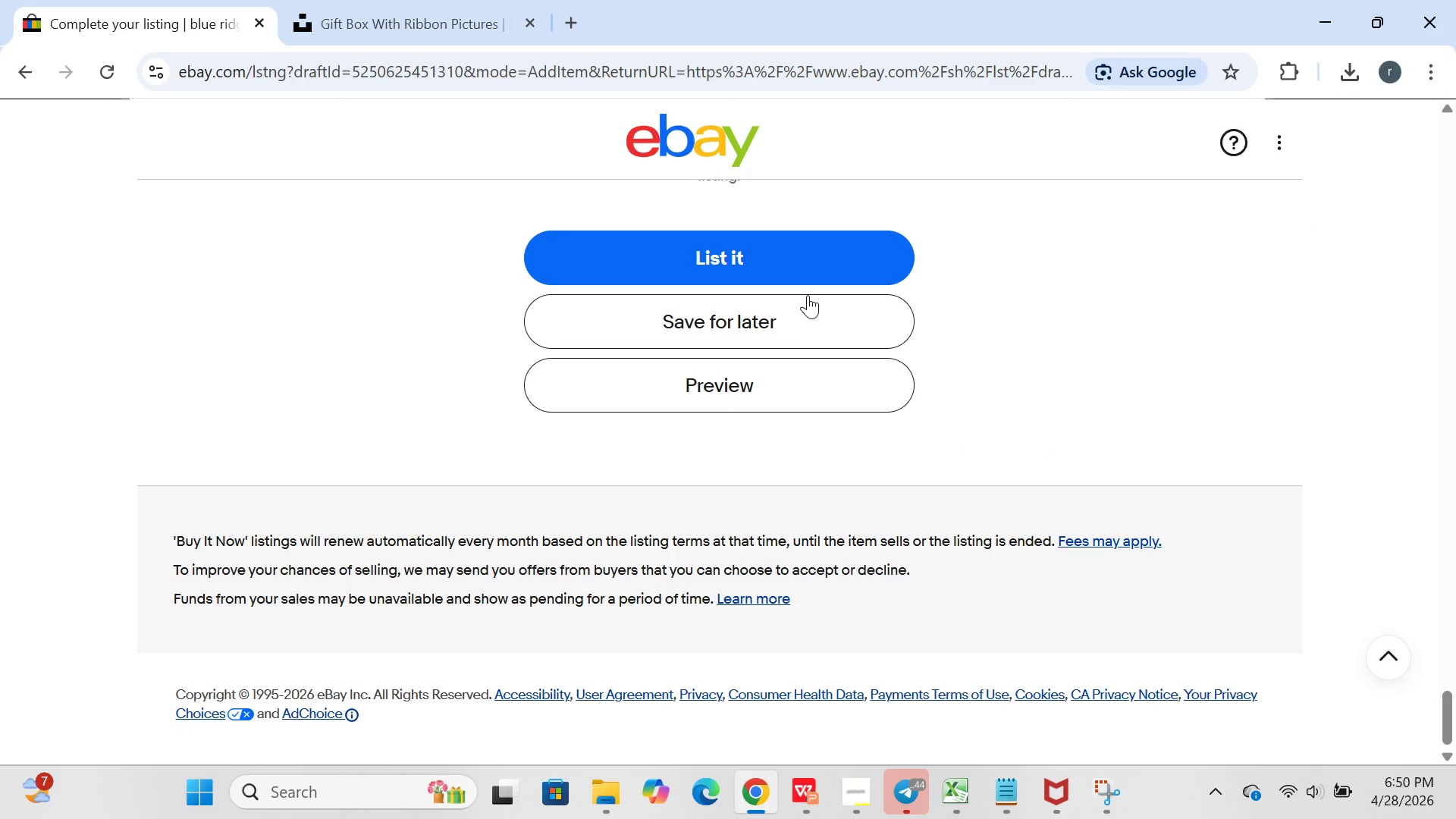 
left_click([794, 319])
 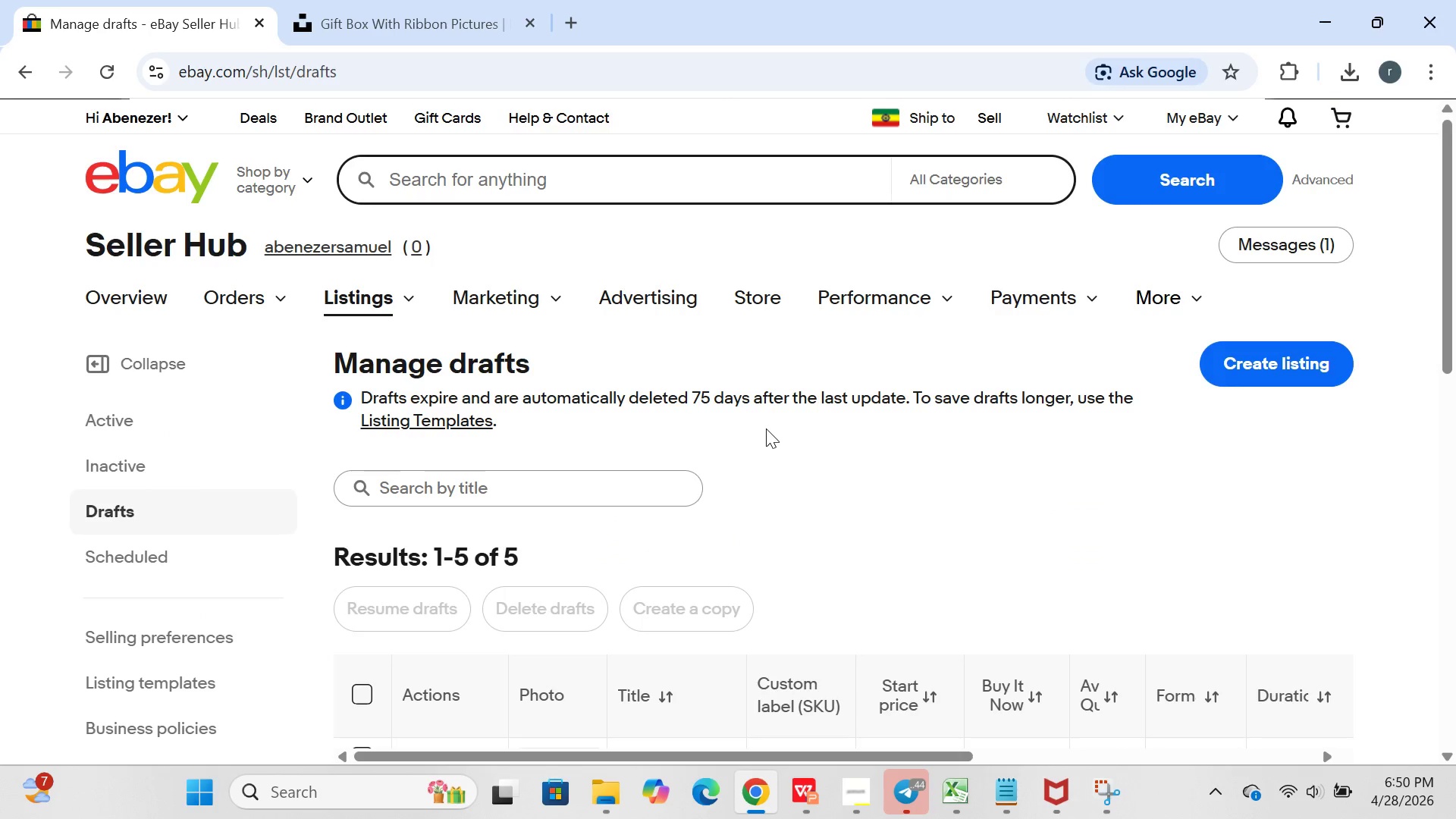 
wait(5.56)
 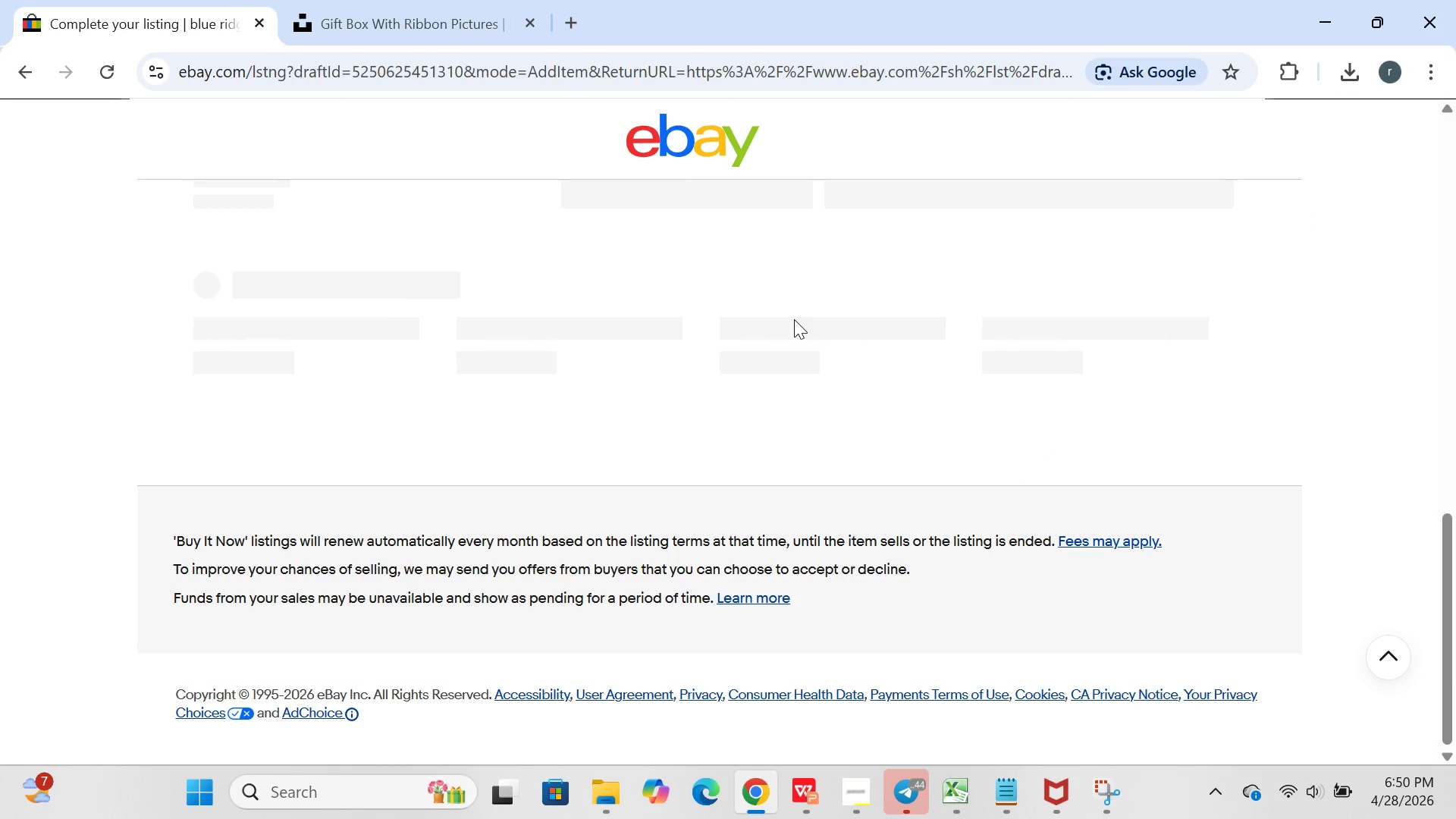 
left_click([441, 477])
 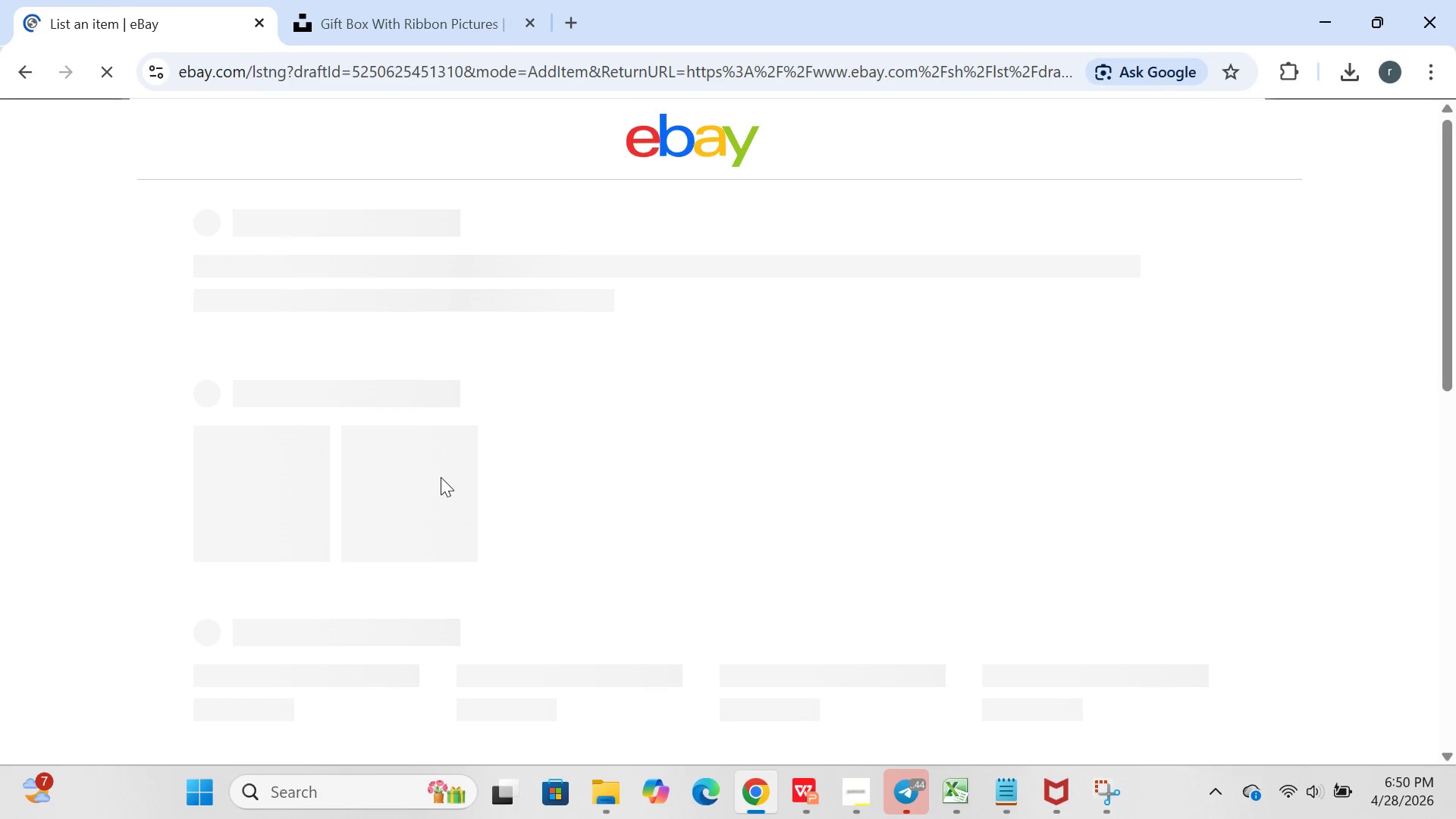 
wait(8.44)
 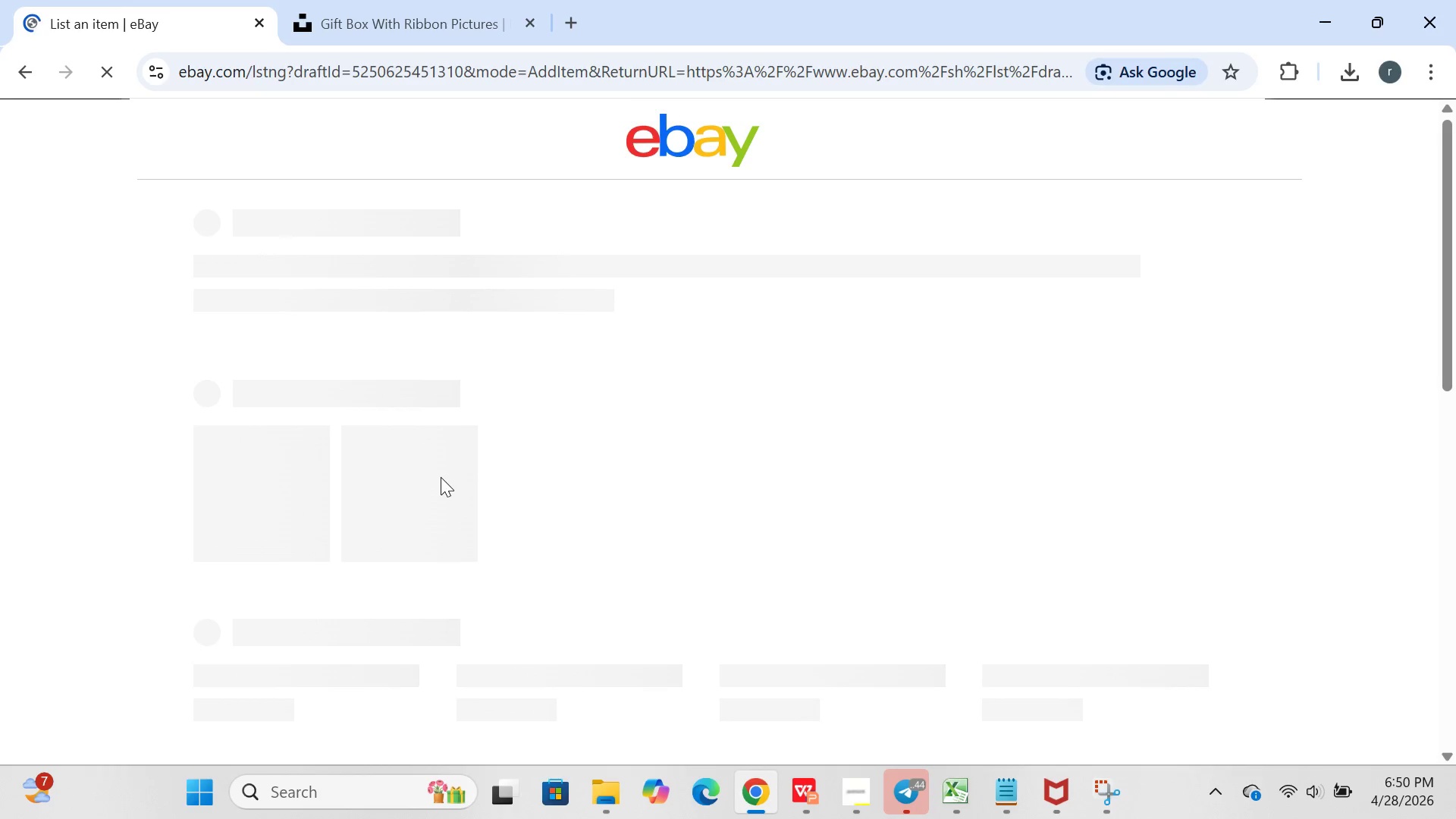 
left_click([725, 386])
 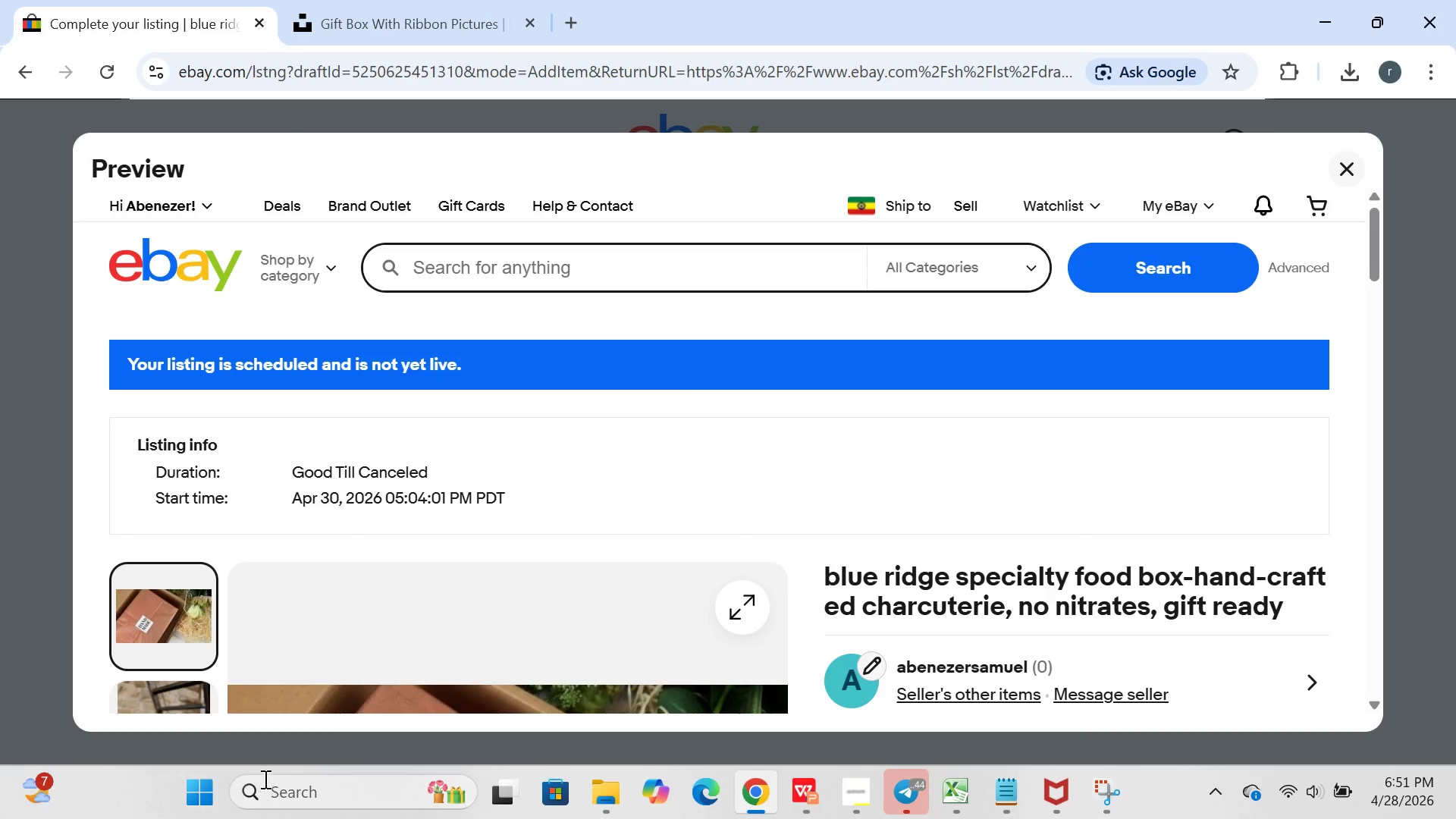 
left_click([209, 802])
 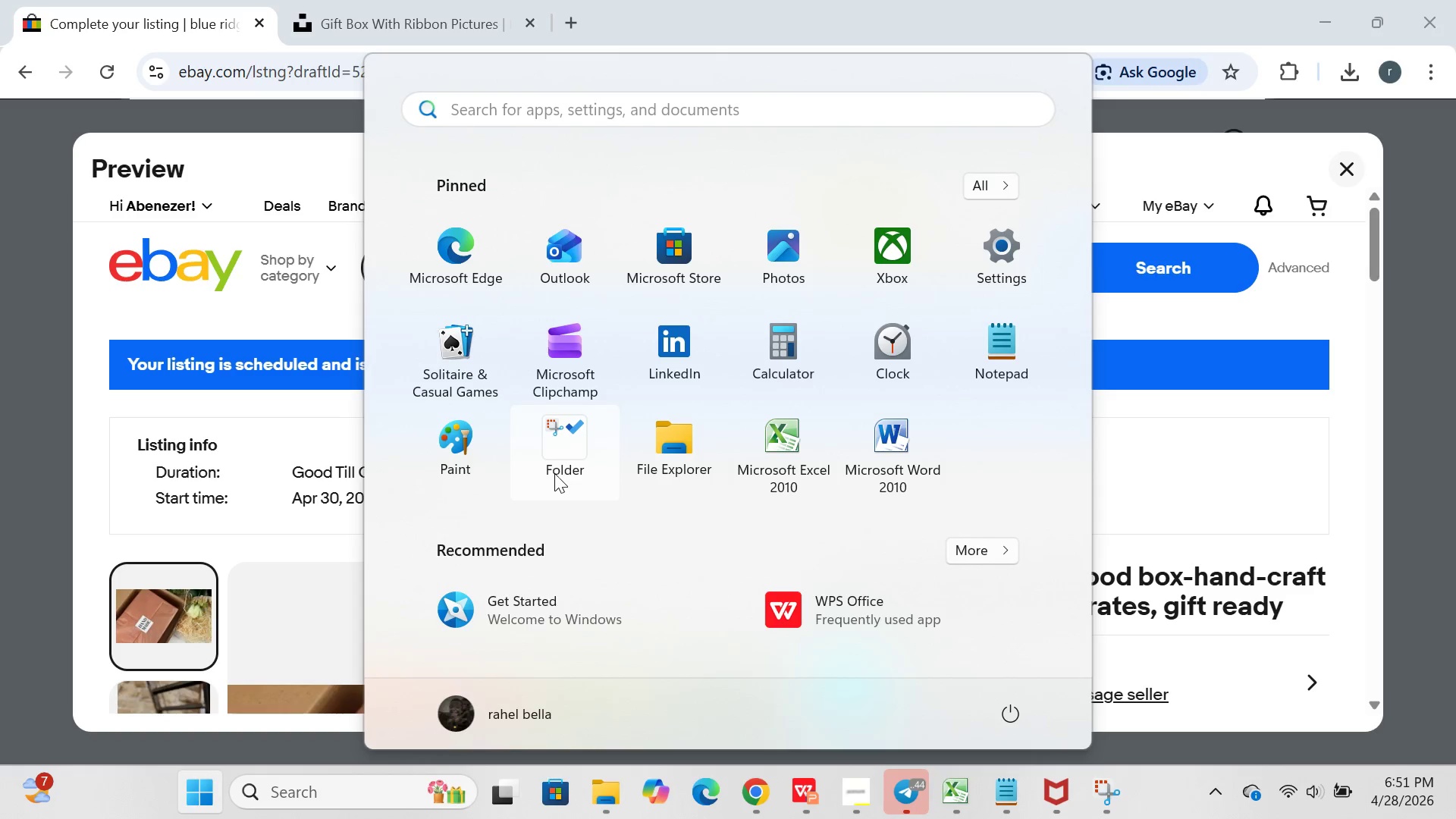 
left_click([555, 469])
 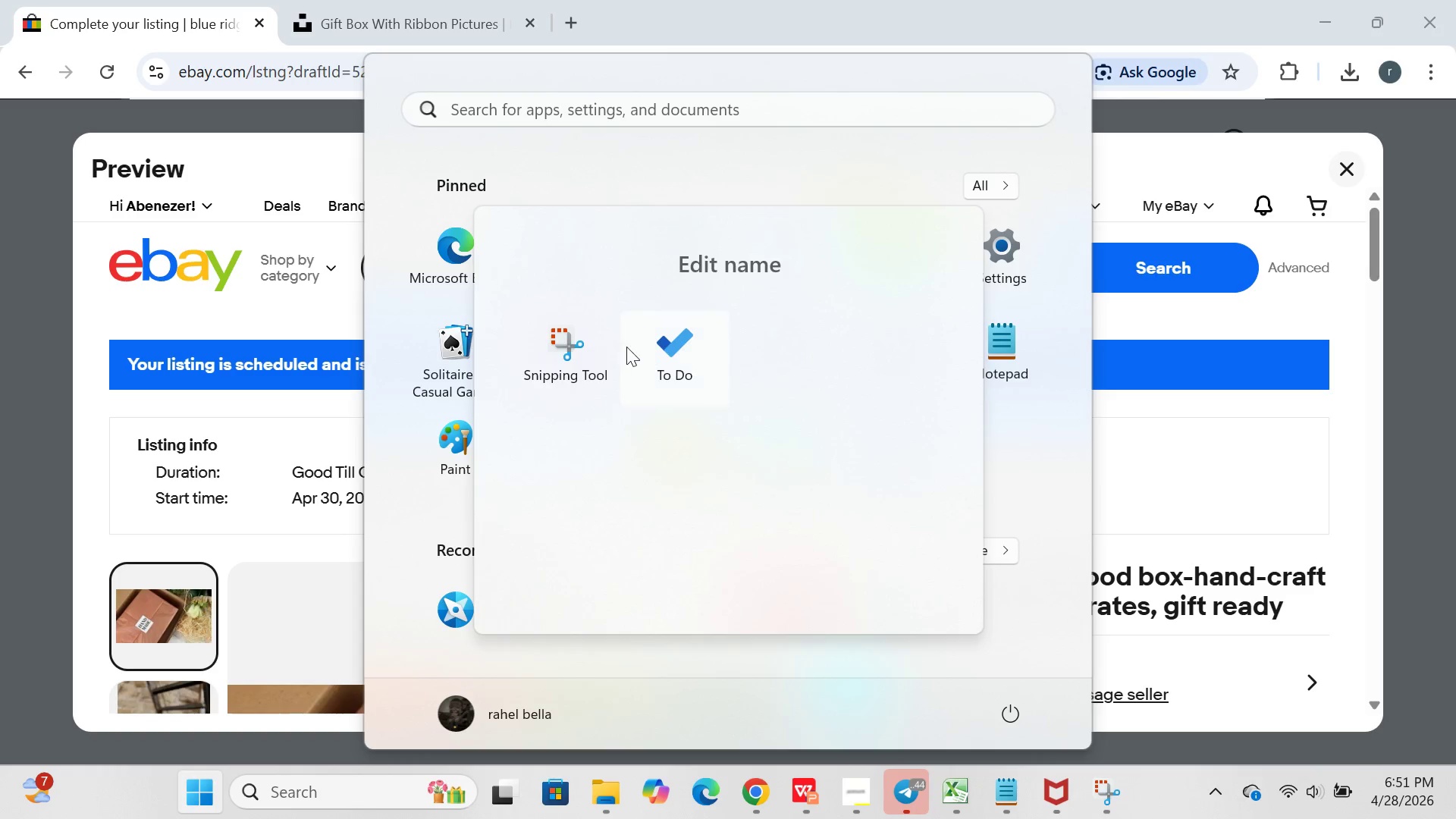 
left_click([589, 347])
 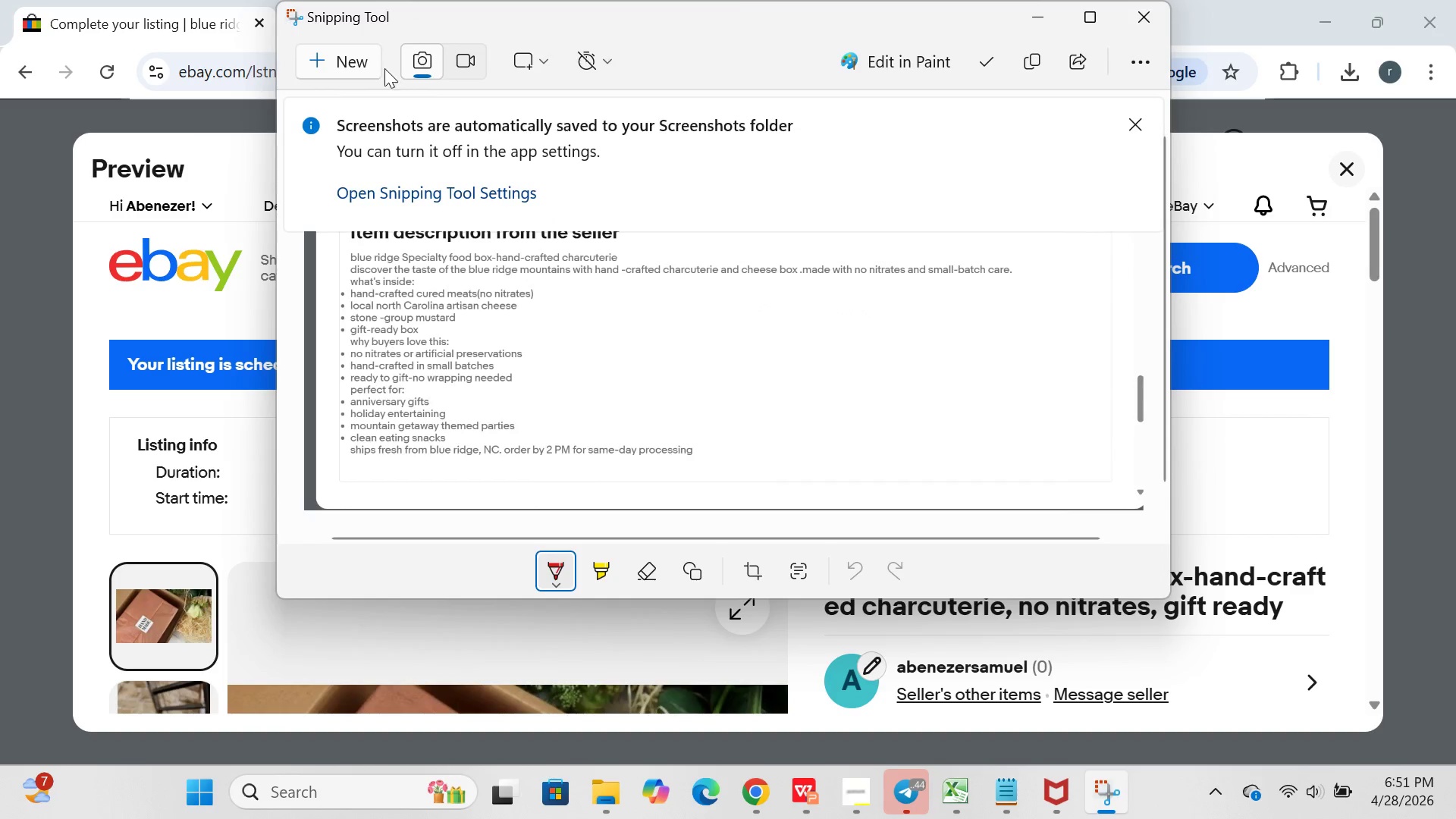 
left_click([359, 64])
 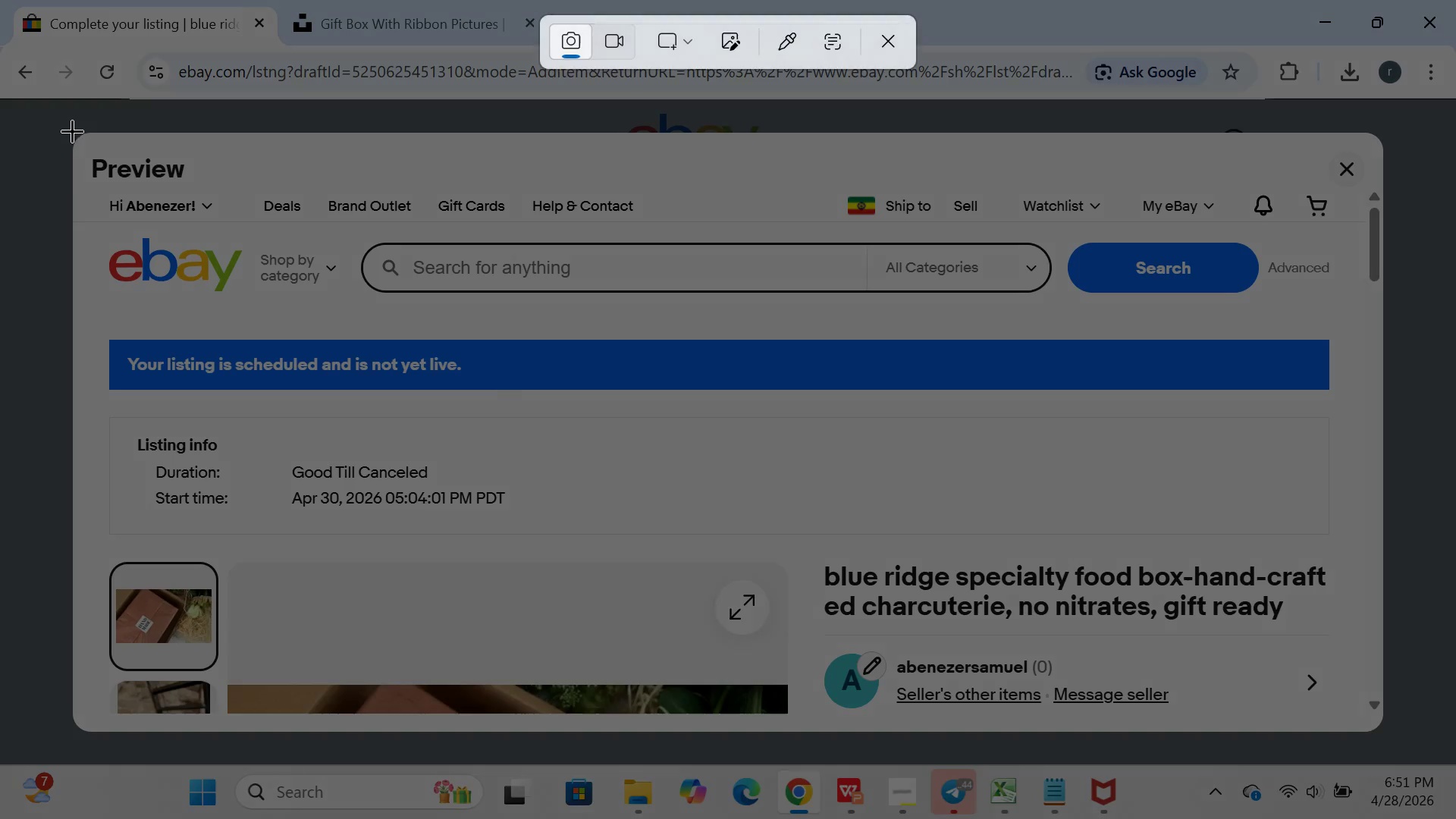 
left_click_drag(start_coordinate=[69, 129], to_coordinate=[1387, 736])
 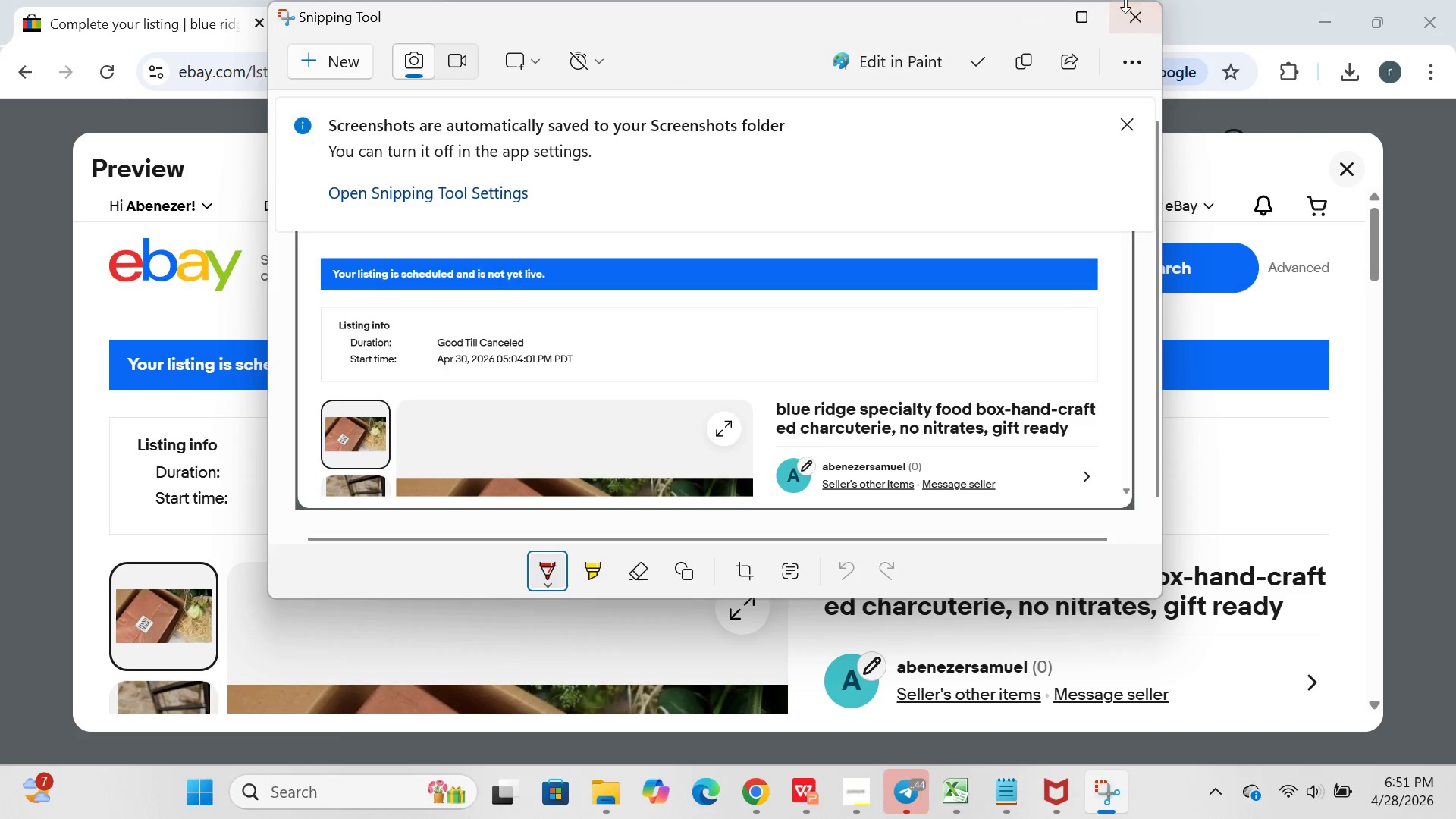 
left_click([1037, 20])
 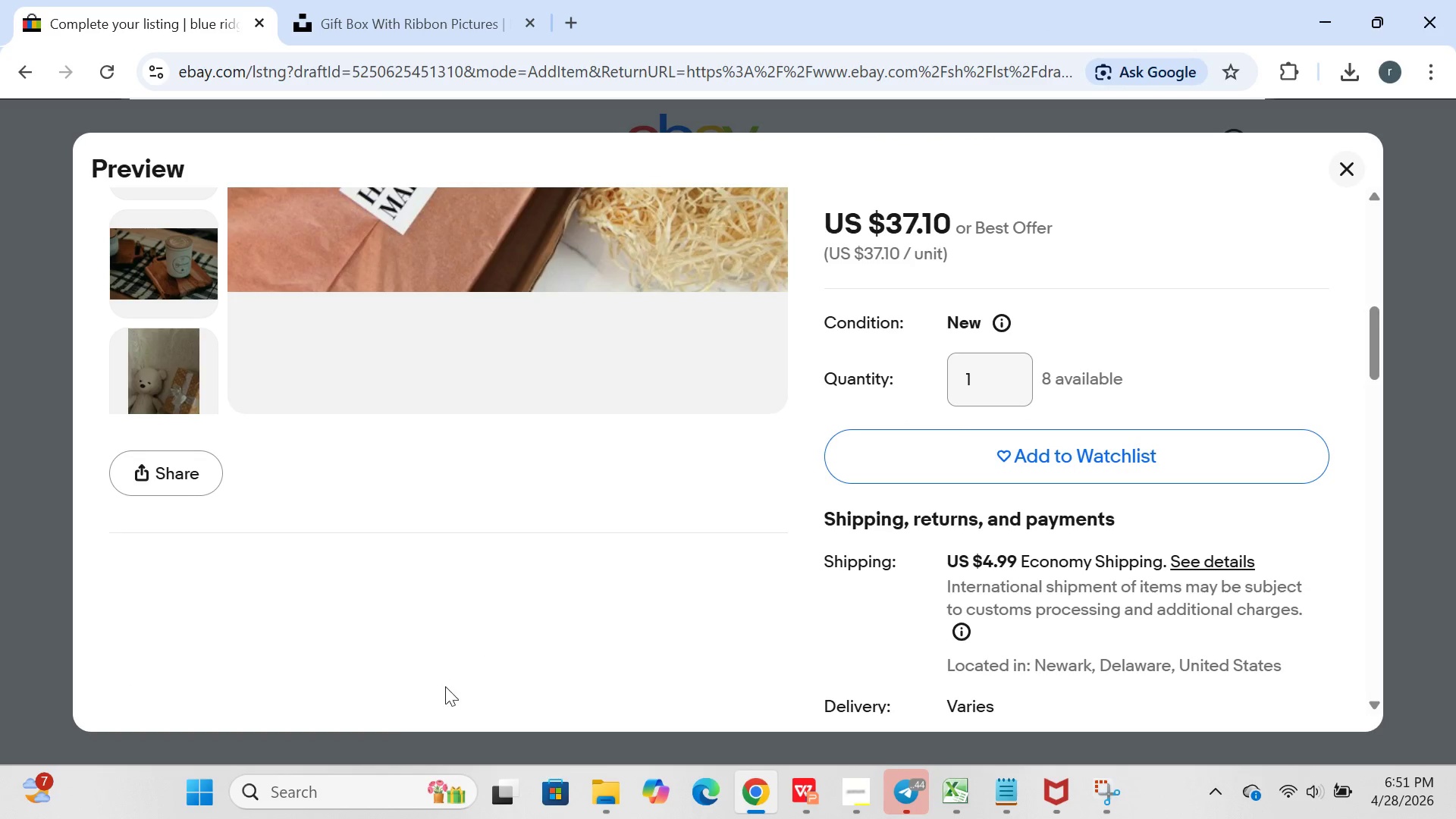 
wait(5.03)
 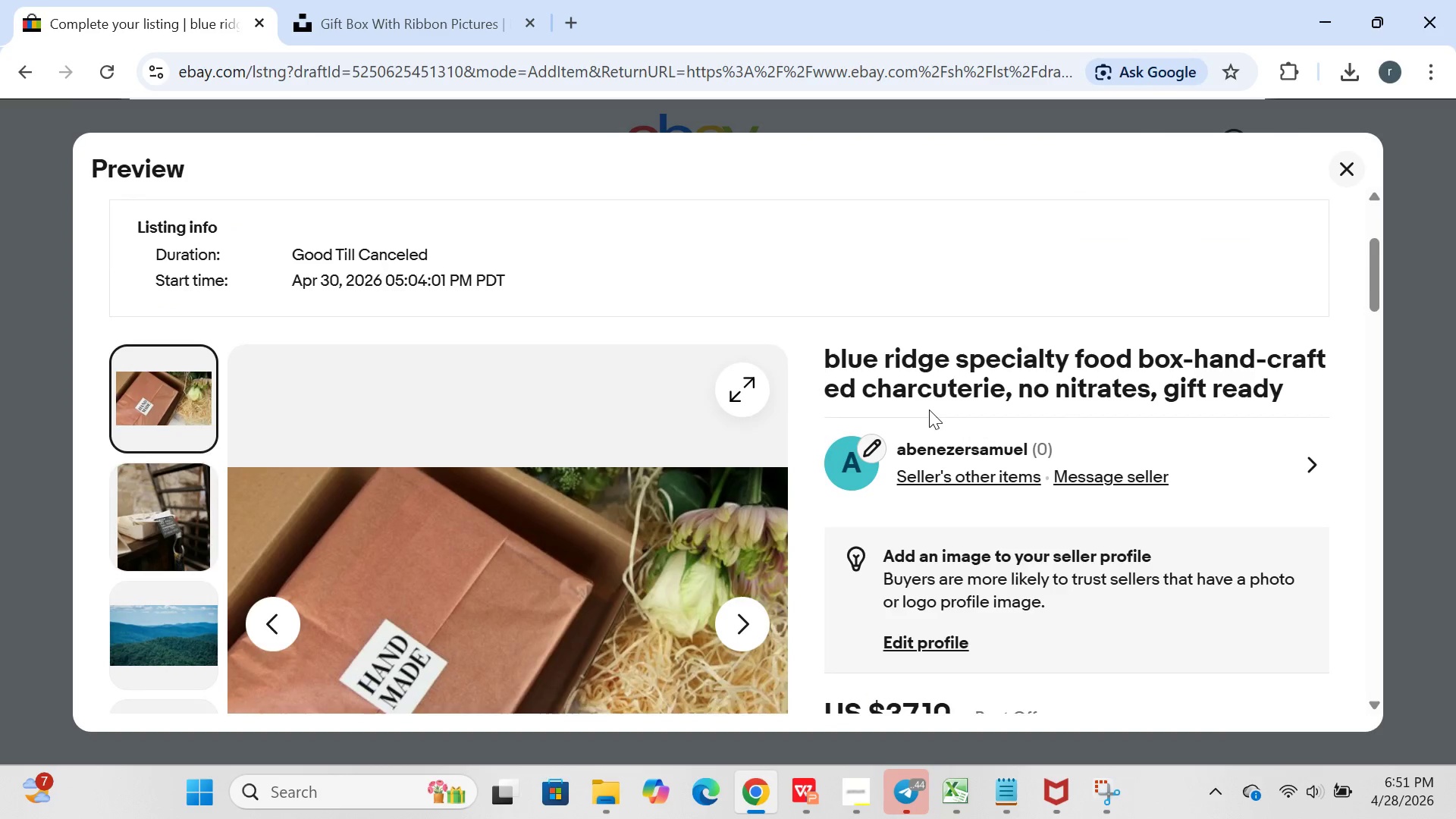 
left_click([196, 801])
 